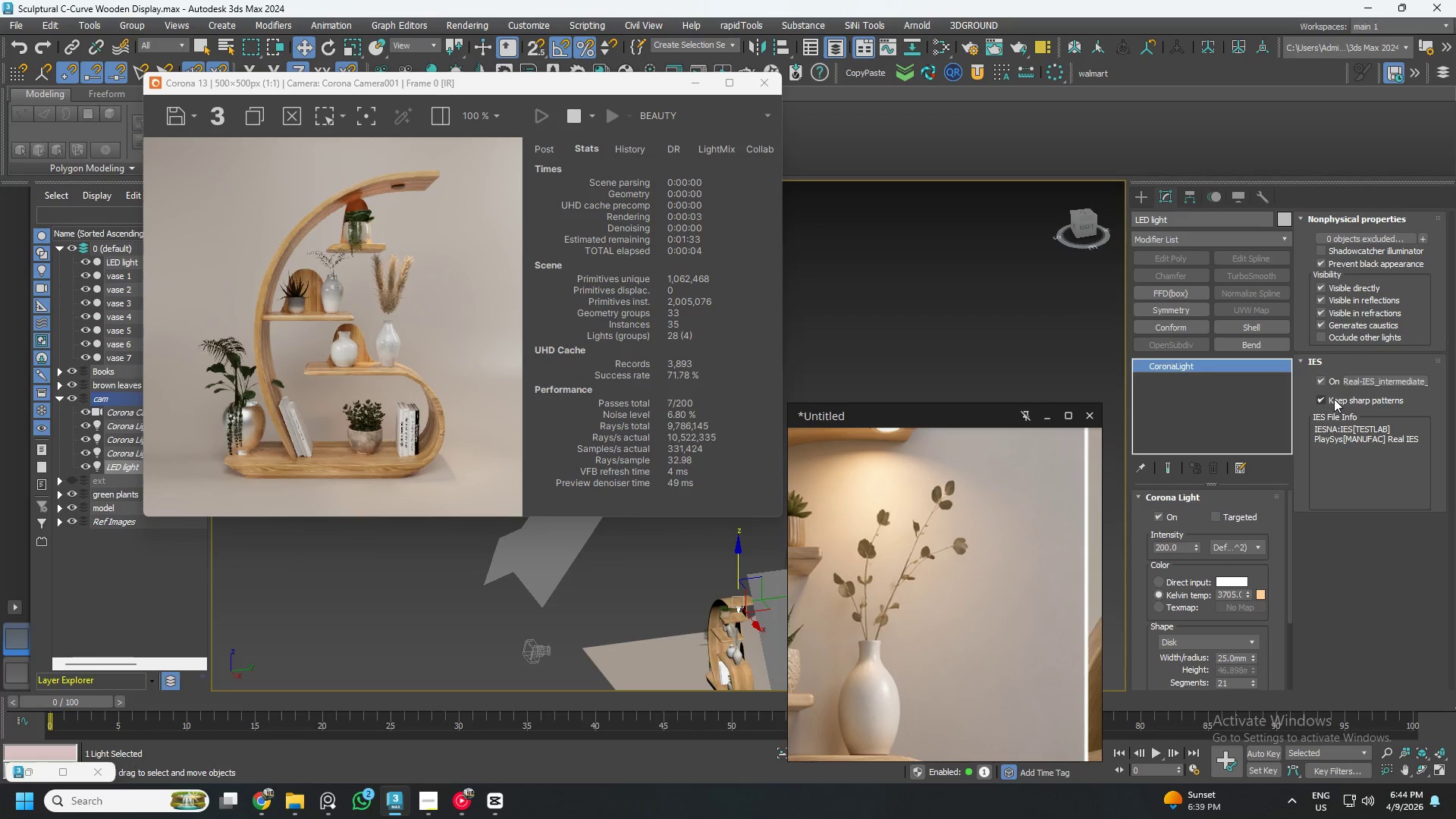 
left_click([1322, 380])
 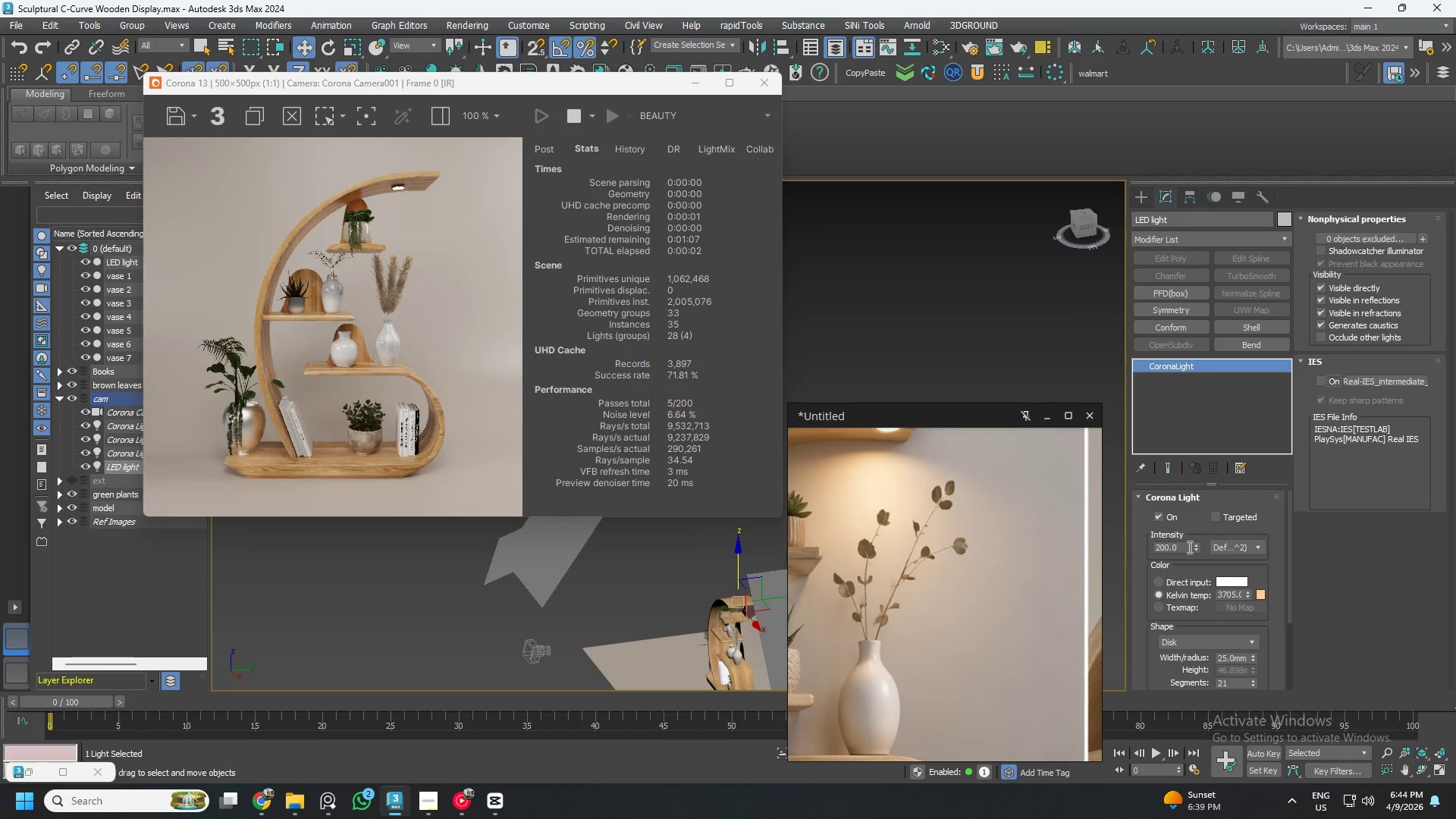 
left_click([1234, 553])
 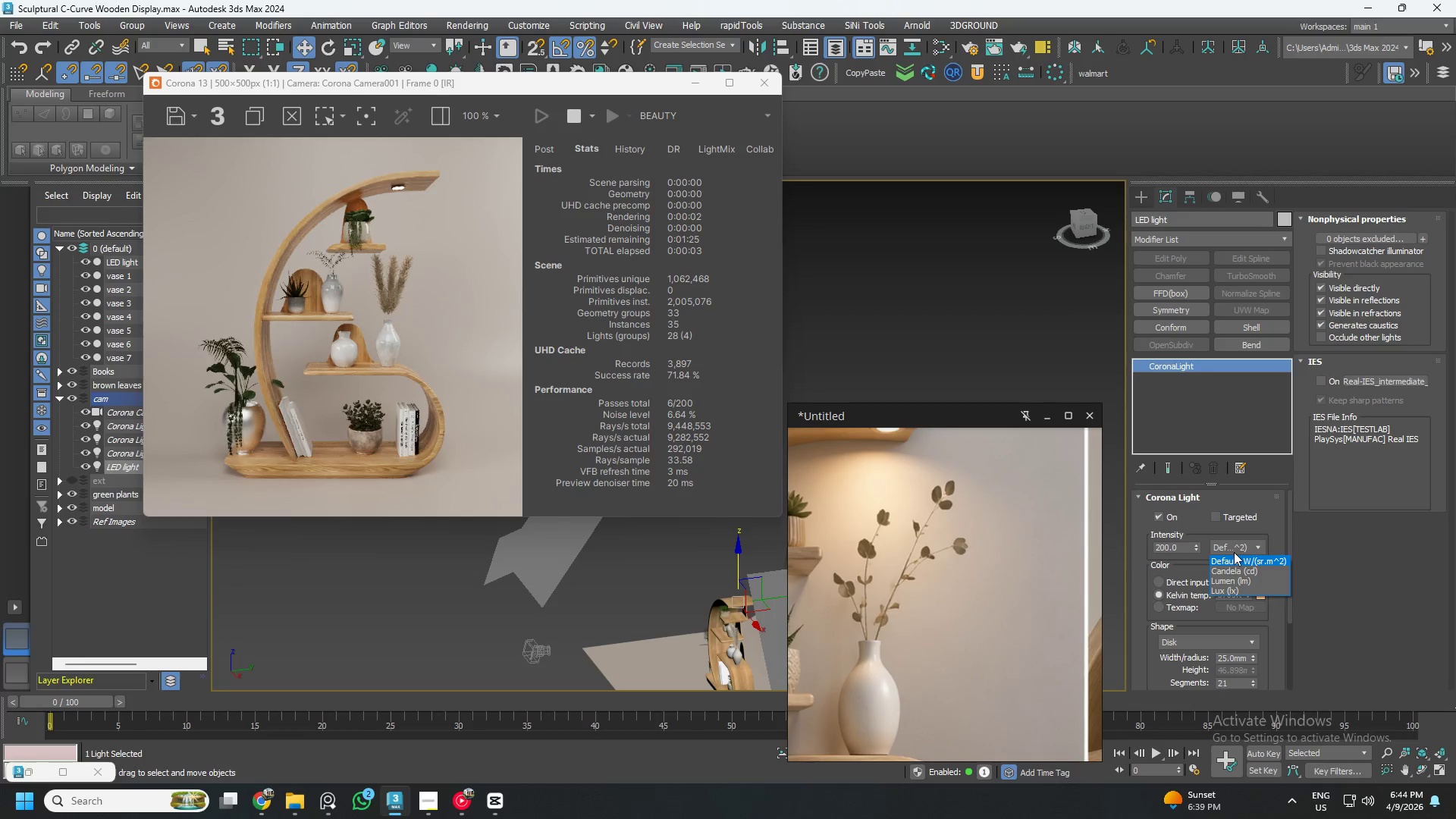 
left_click([1234, 552])
 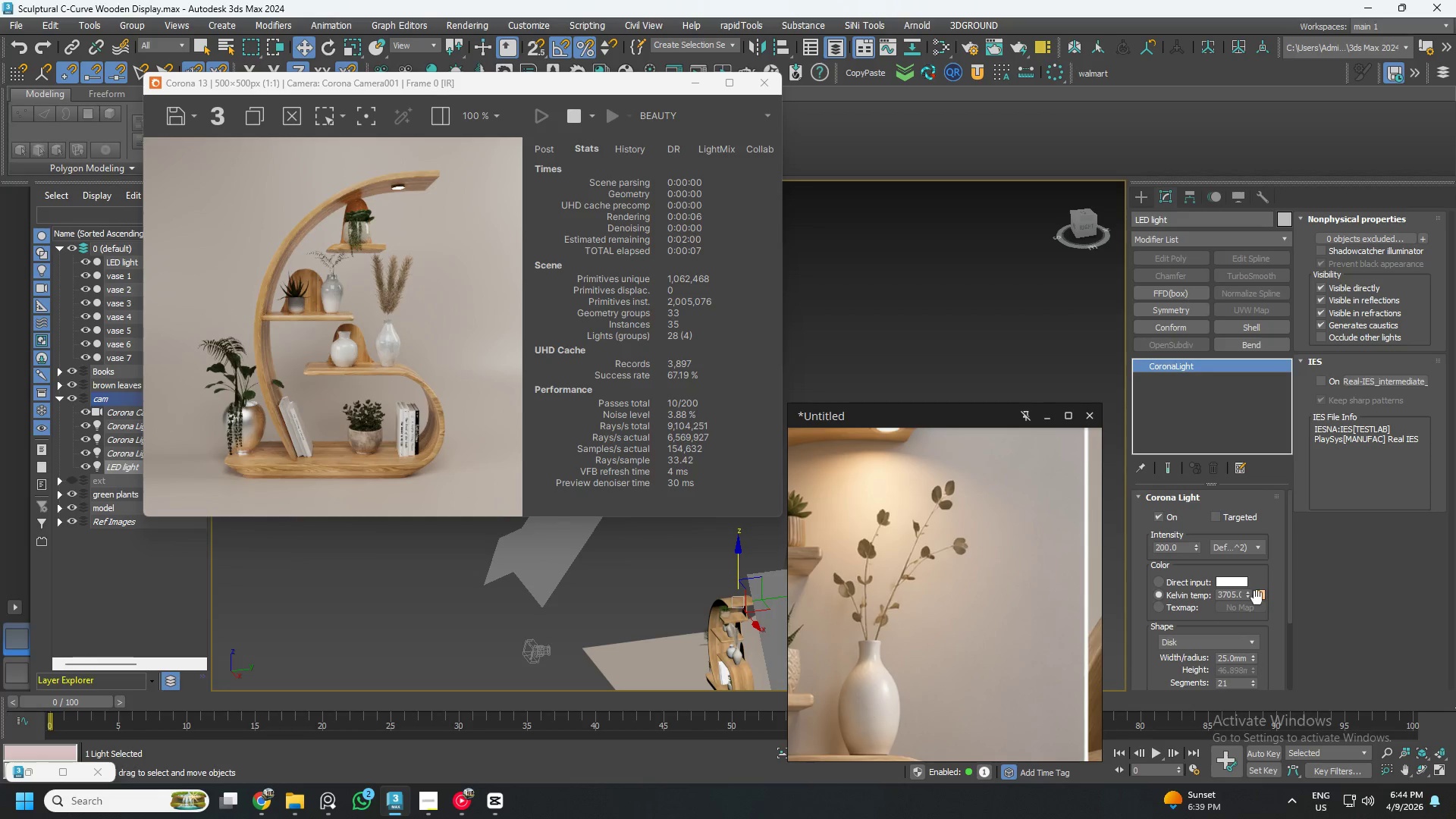 
double_click([1229, 595])
 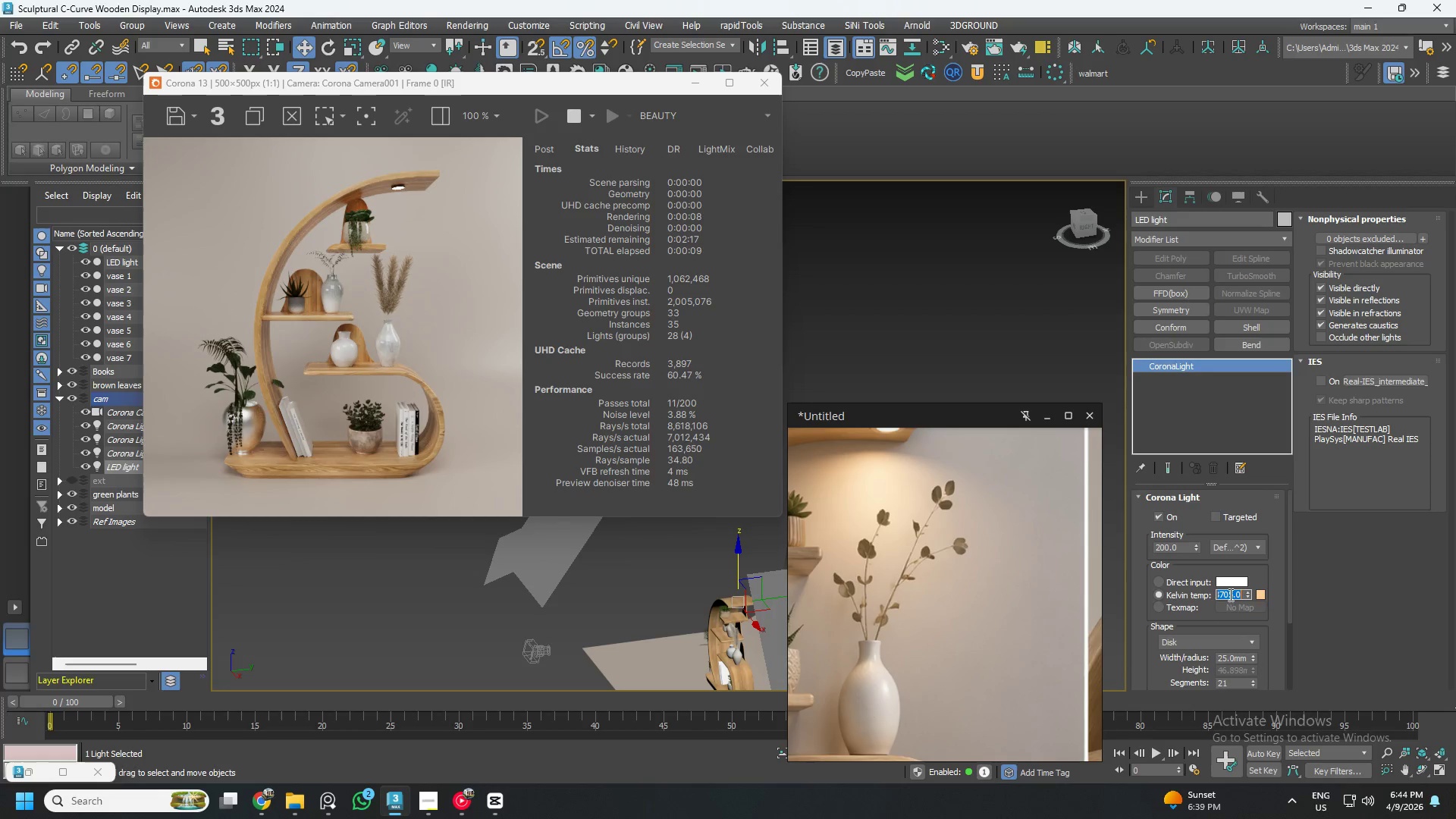 
key(Numpad3)
 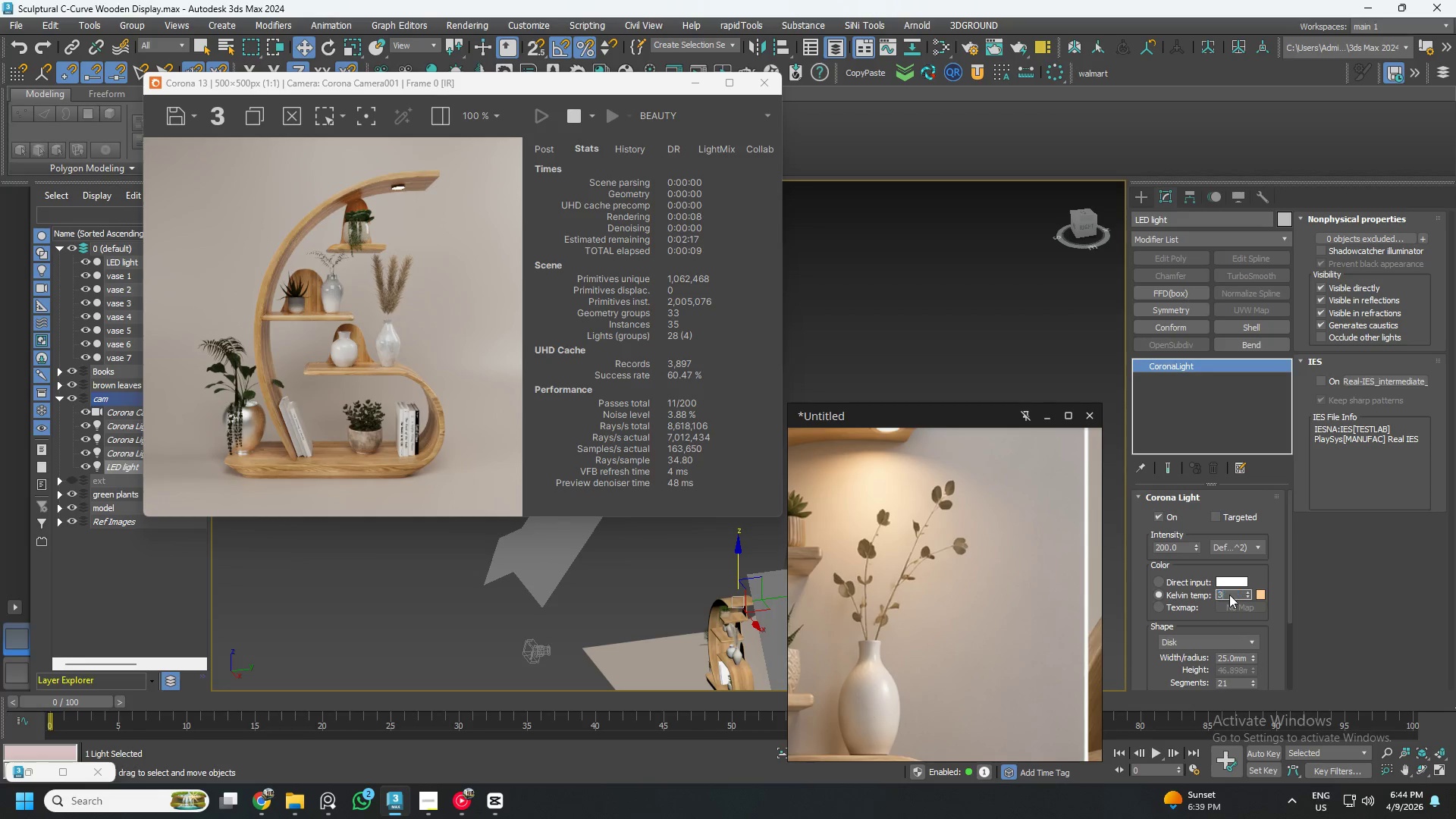 
key(Numpad5)
 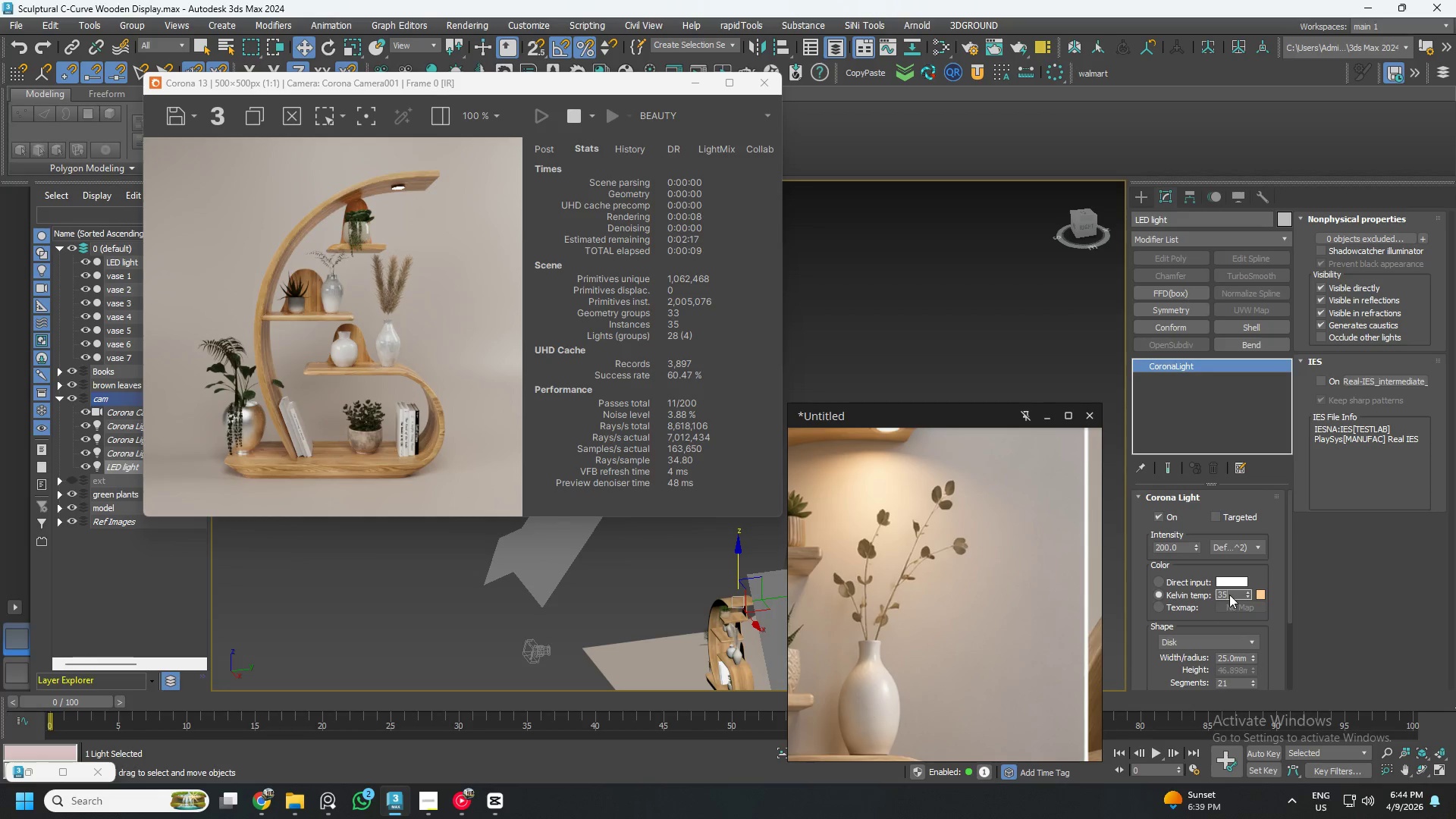 
key(Numpad0)
 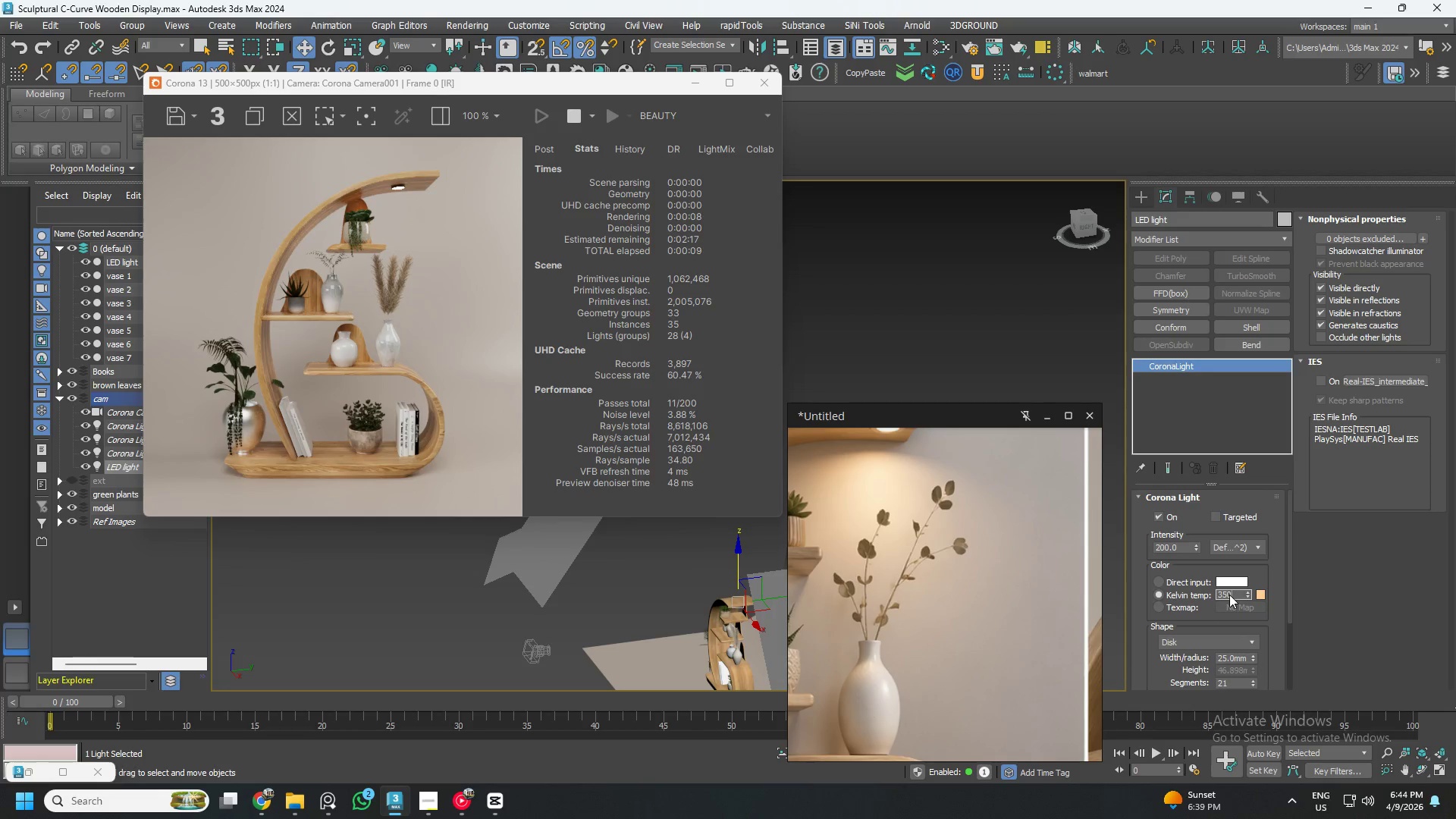 
key(Numpad0)
 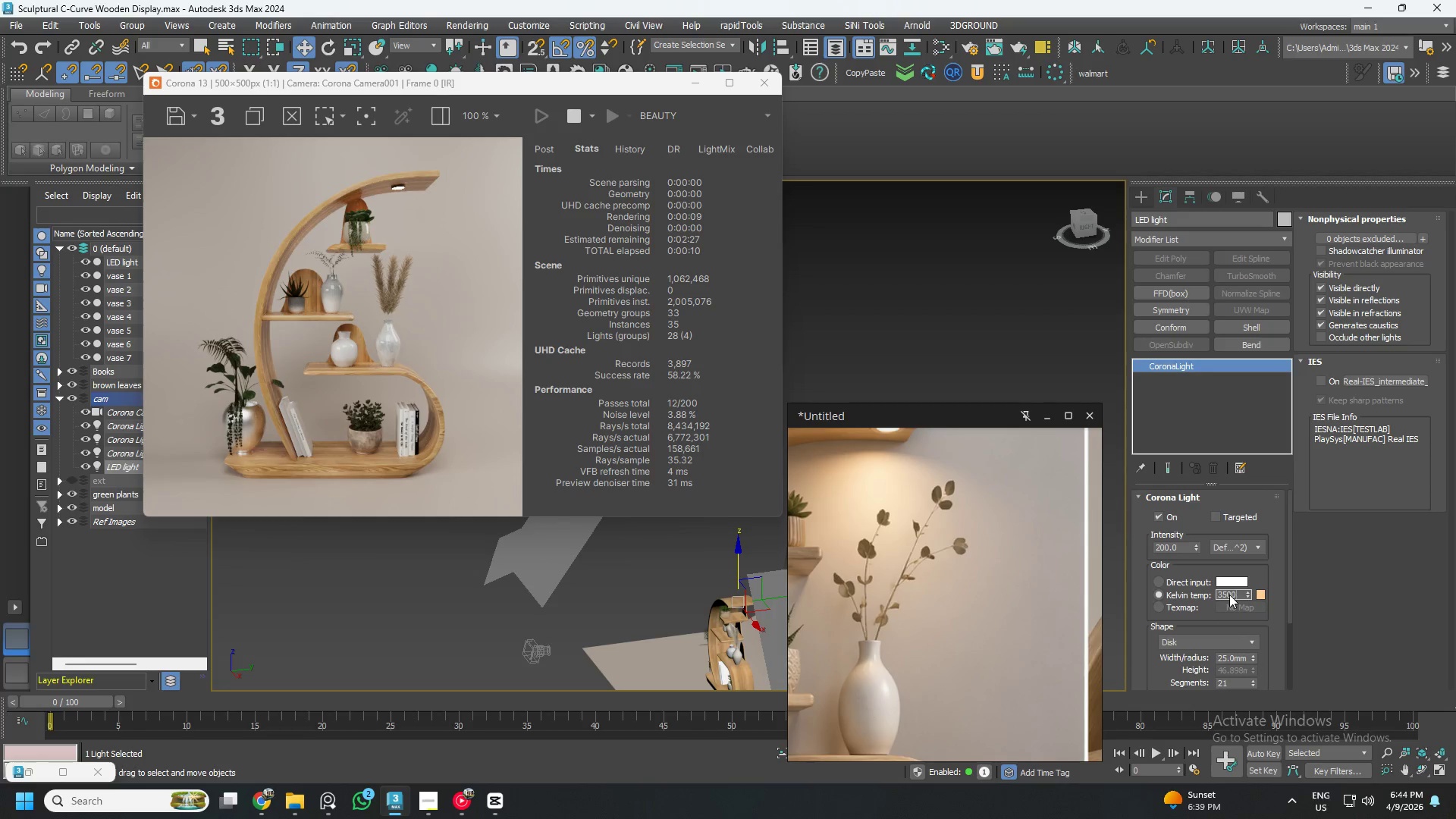 
hold_key(key=NumpadEnter, duration=0.33)
 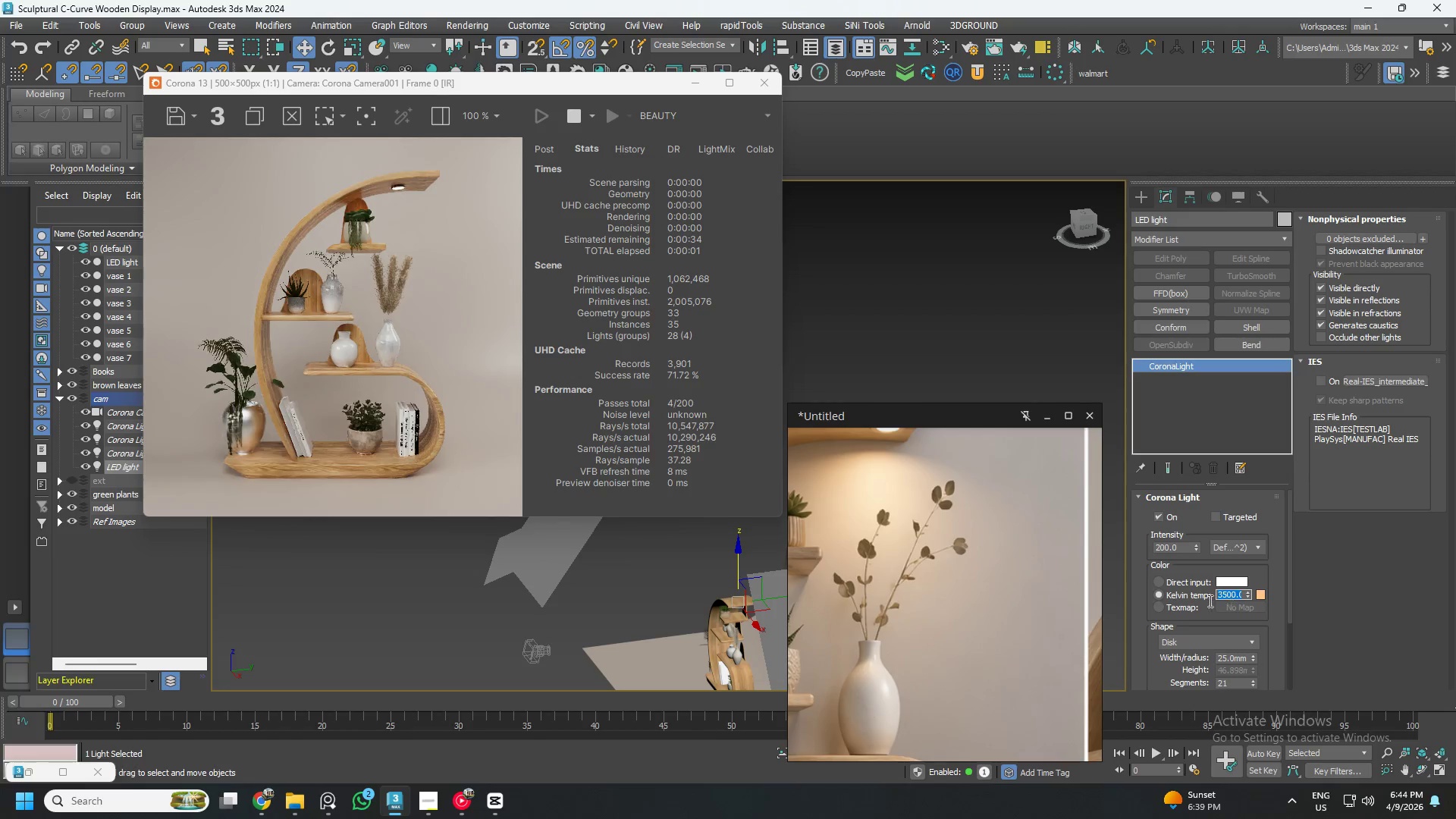 
scroll: coordinate [1003, 590], scroll_direction: down, amount: 2.0
 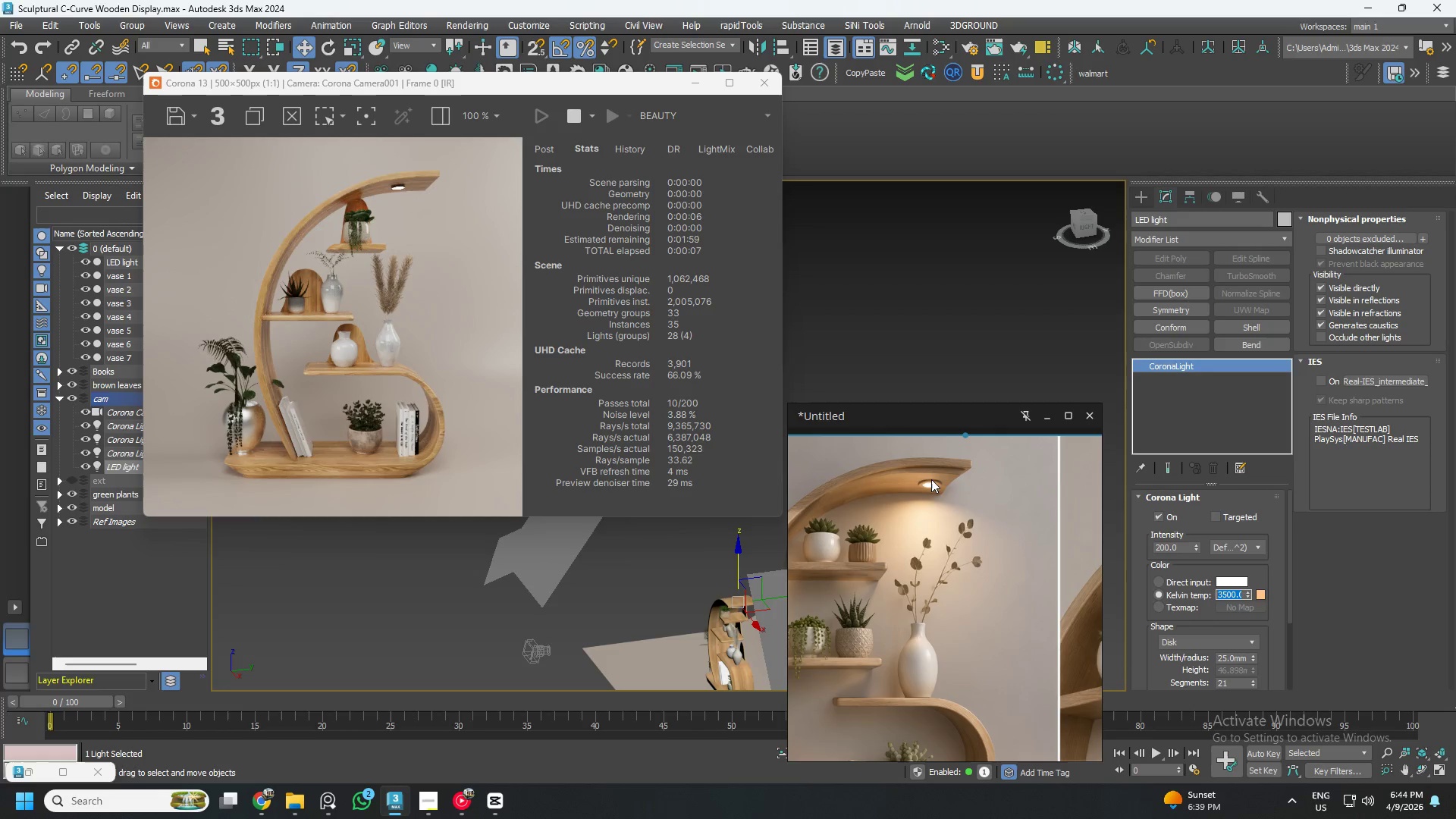 
wait(6.7)
 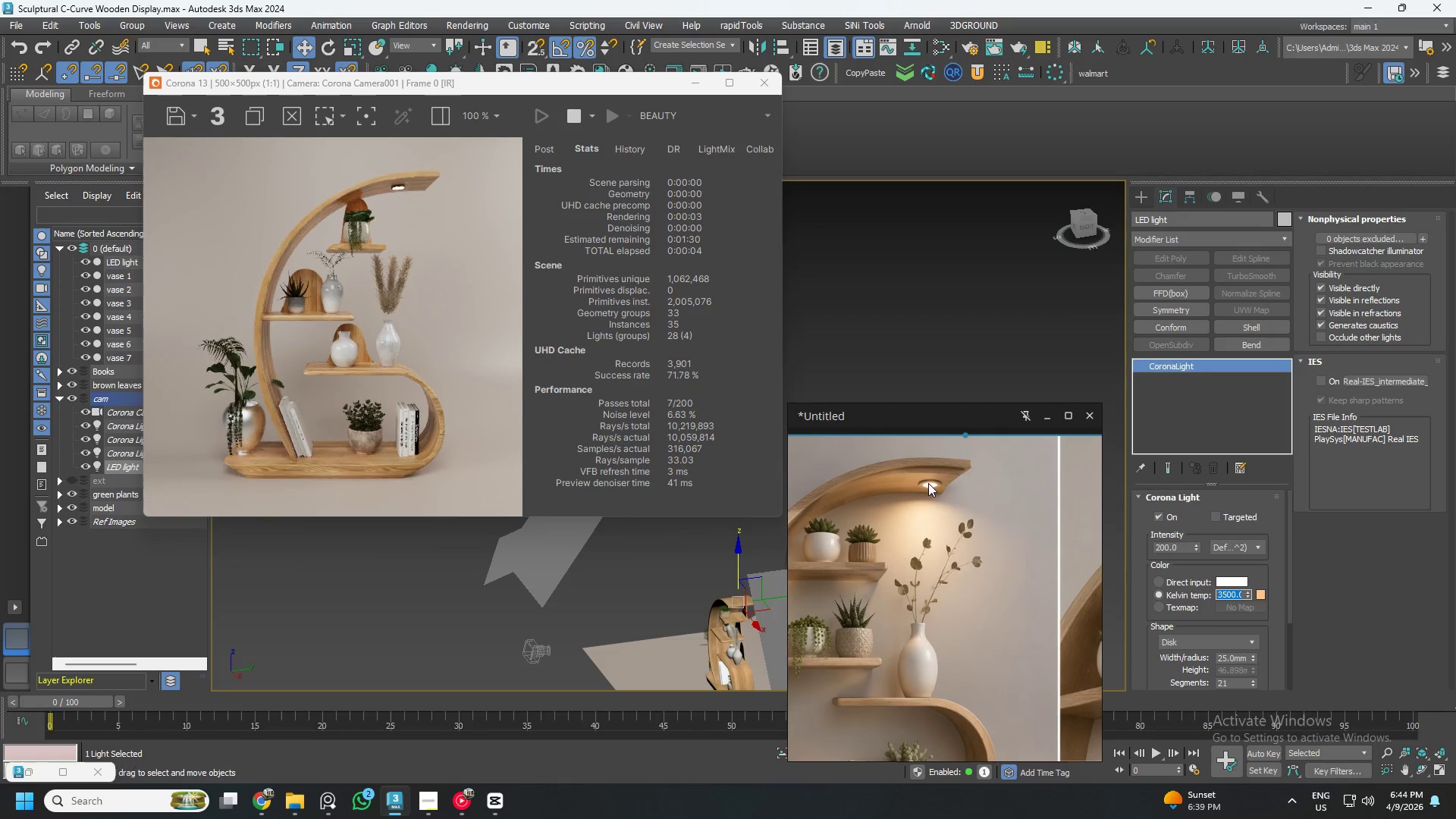 
left_click([459, 795])
 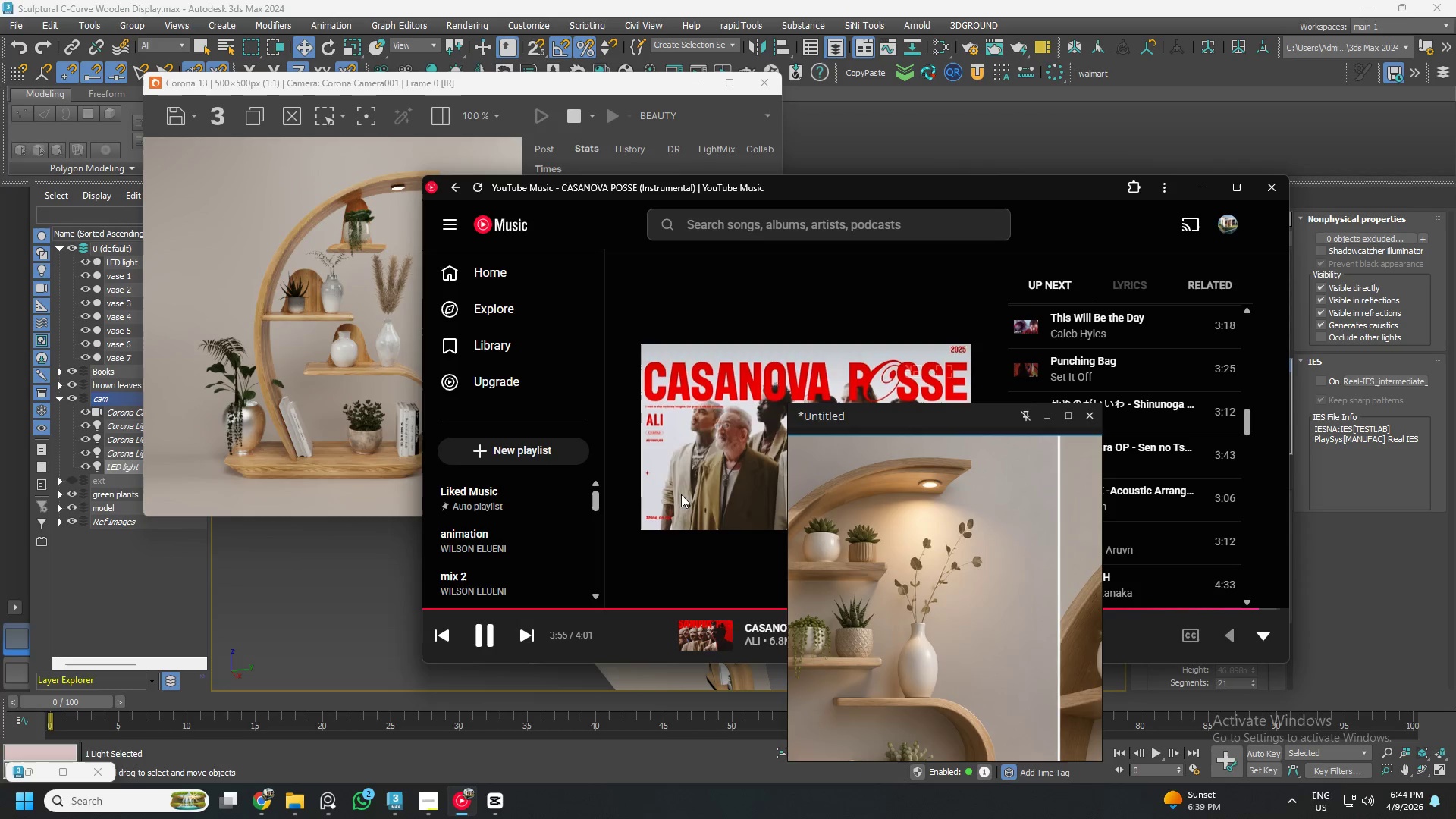 
left_click([722, 443])
 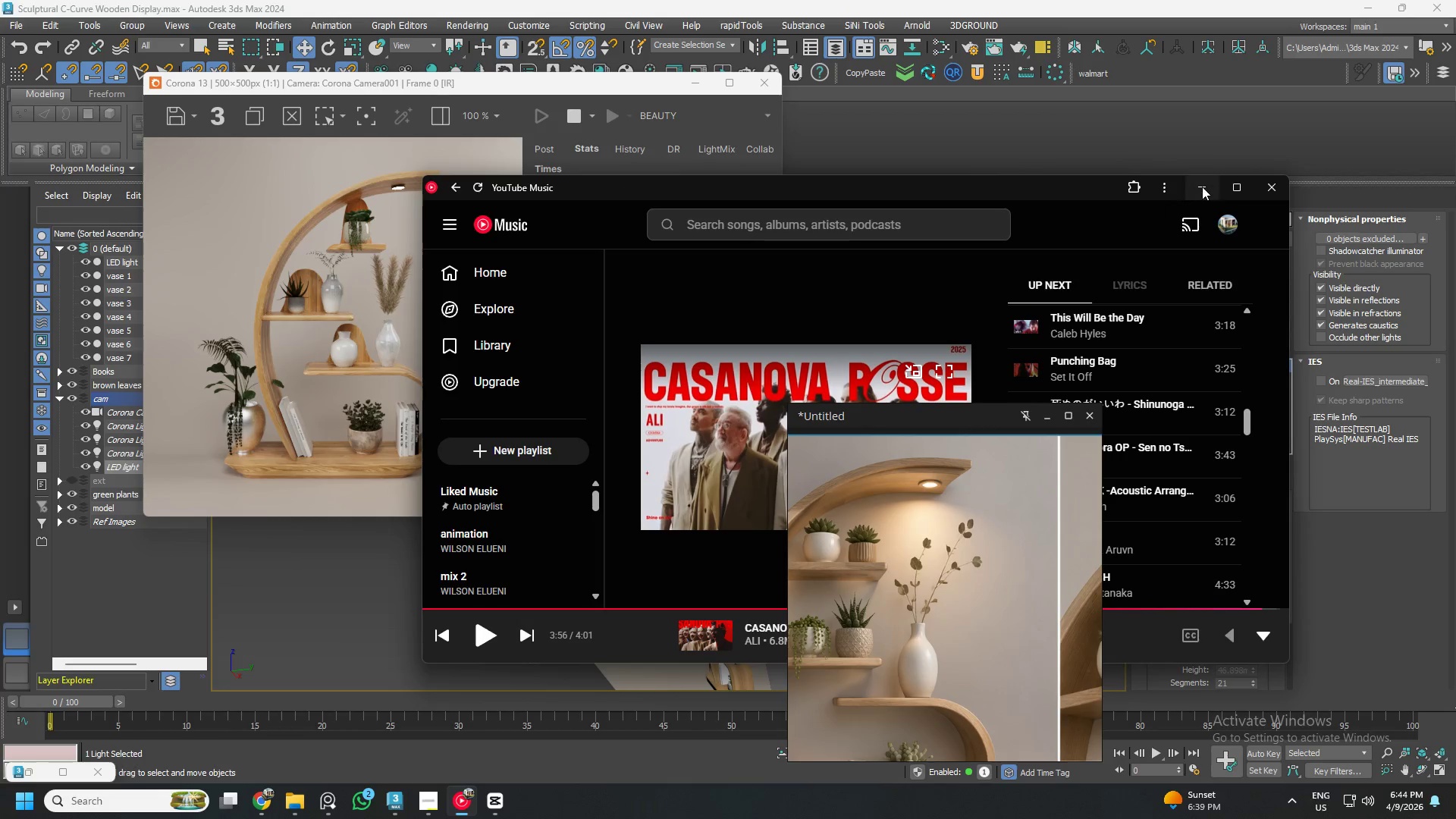 
left_click([1205, 186])
 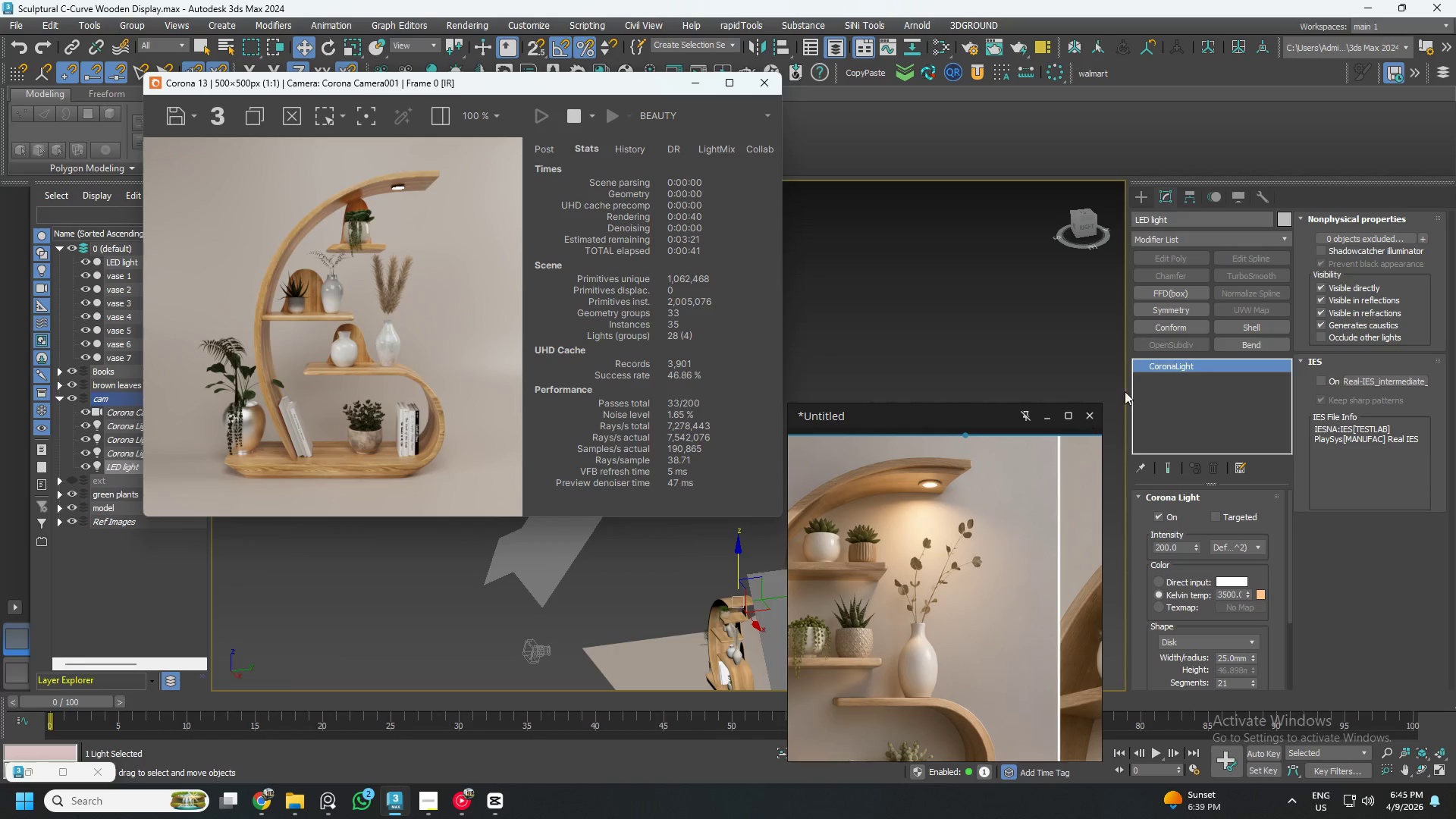 
wait(35.78)
 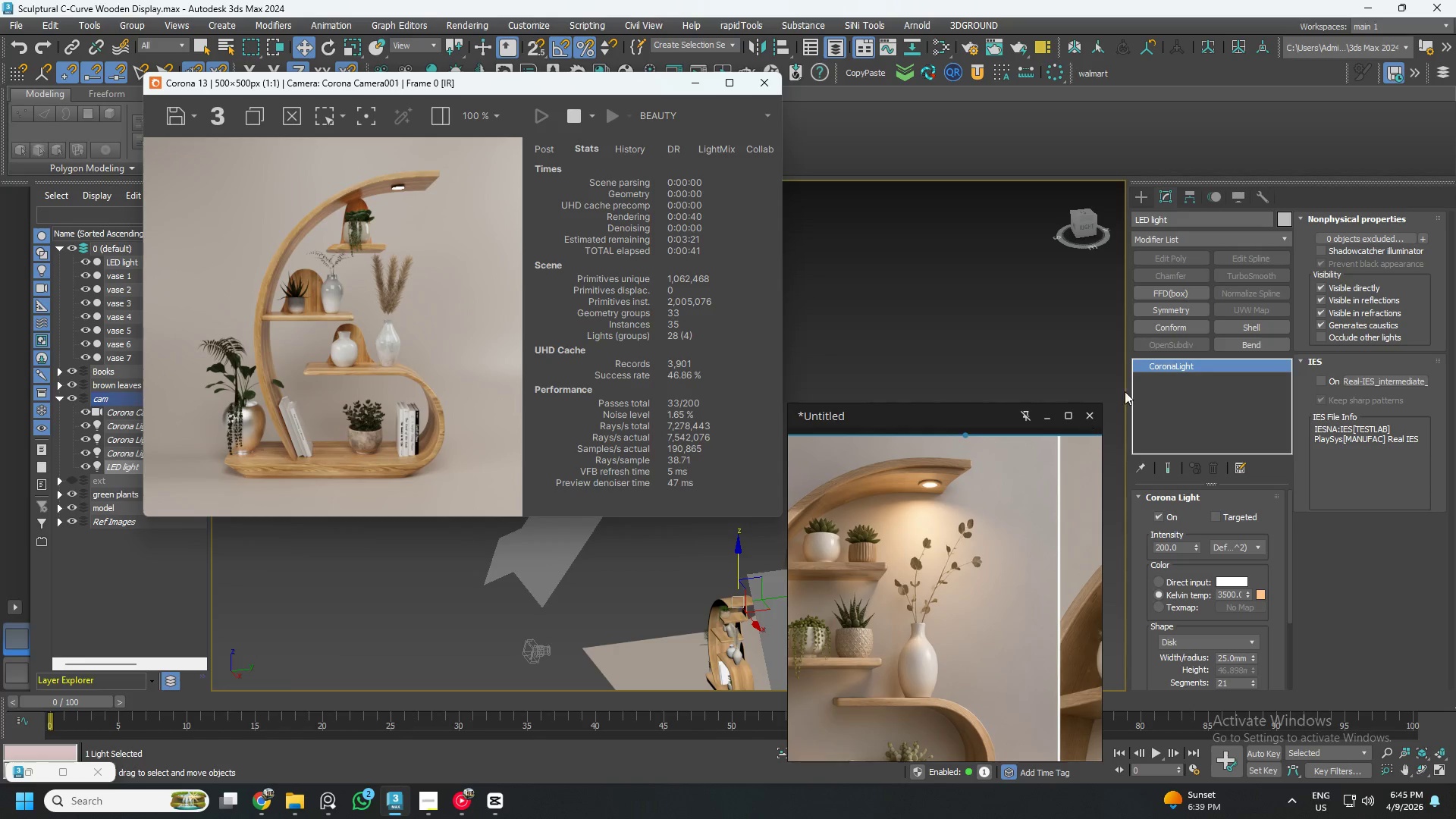 
left_click([1390, 380])
 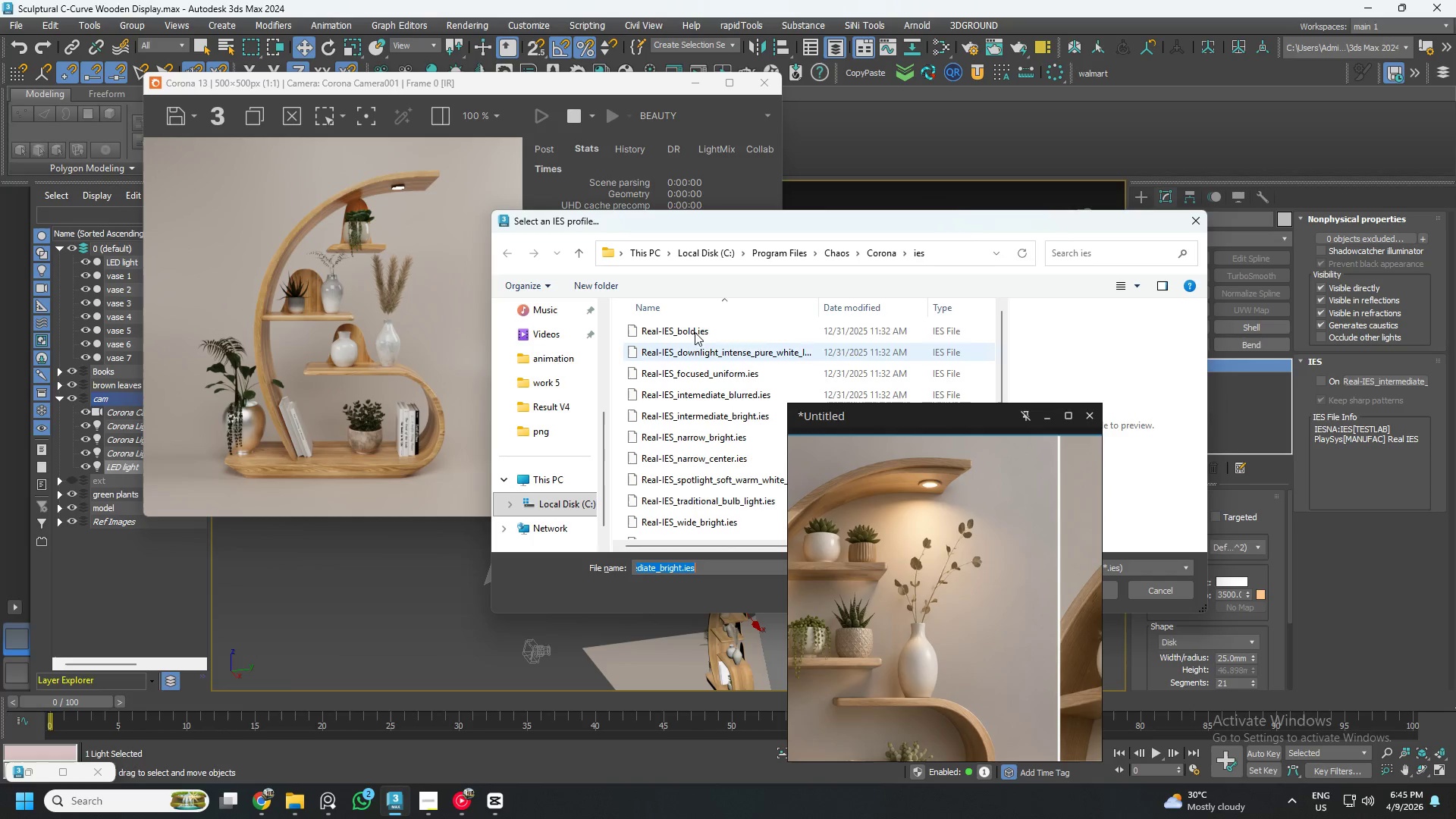 
left_click_drag(start_coordinate=[786, 233], to_coordinate=[613, 185])
 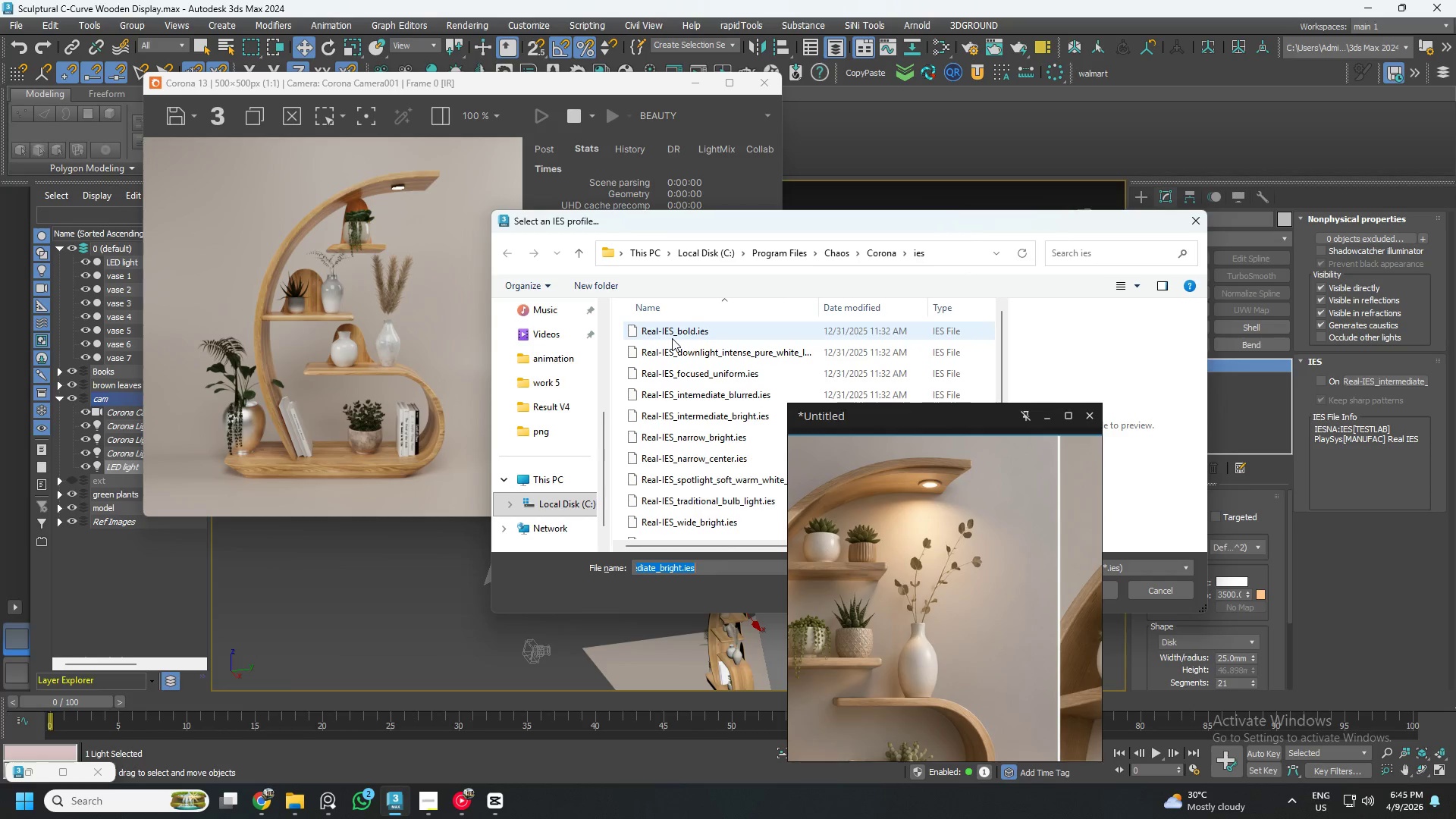 
scroll: coordinate [688, 406], scroll_direction: down, amount: 4.0
 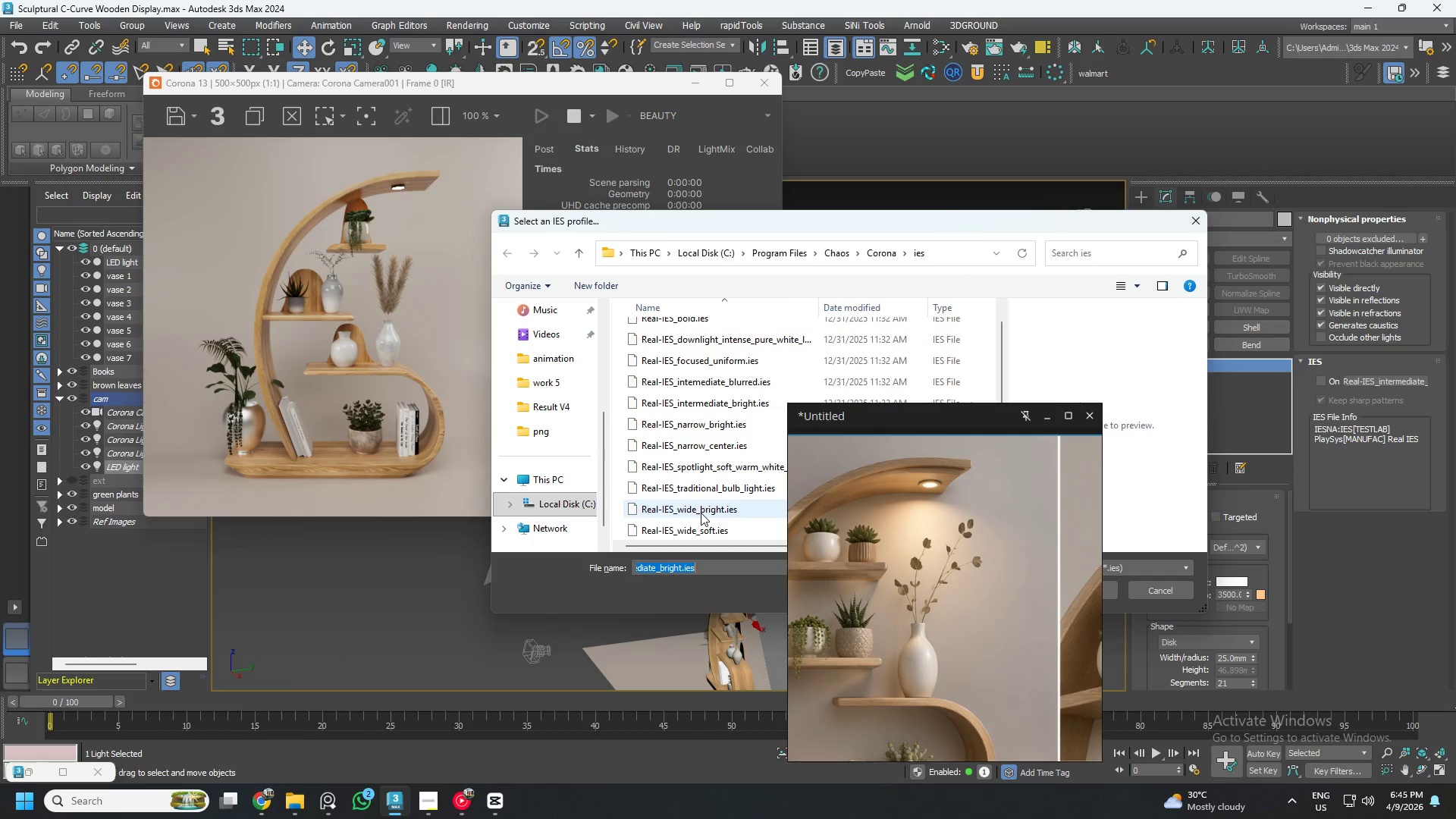 
left_click([701, 513])
 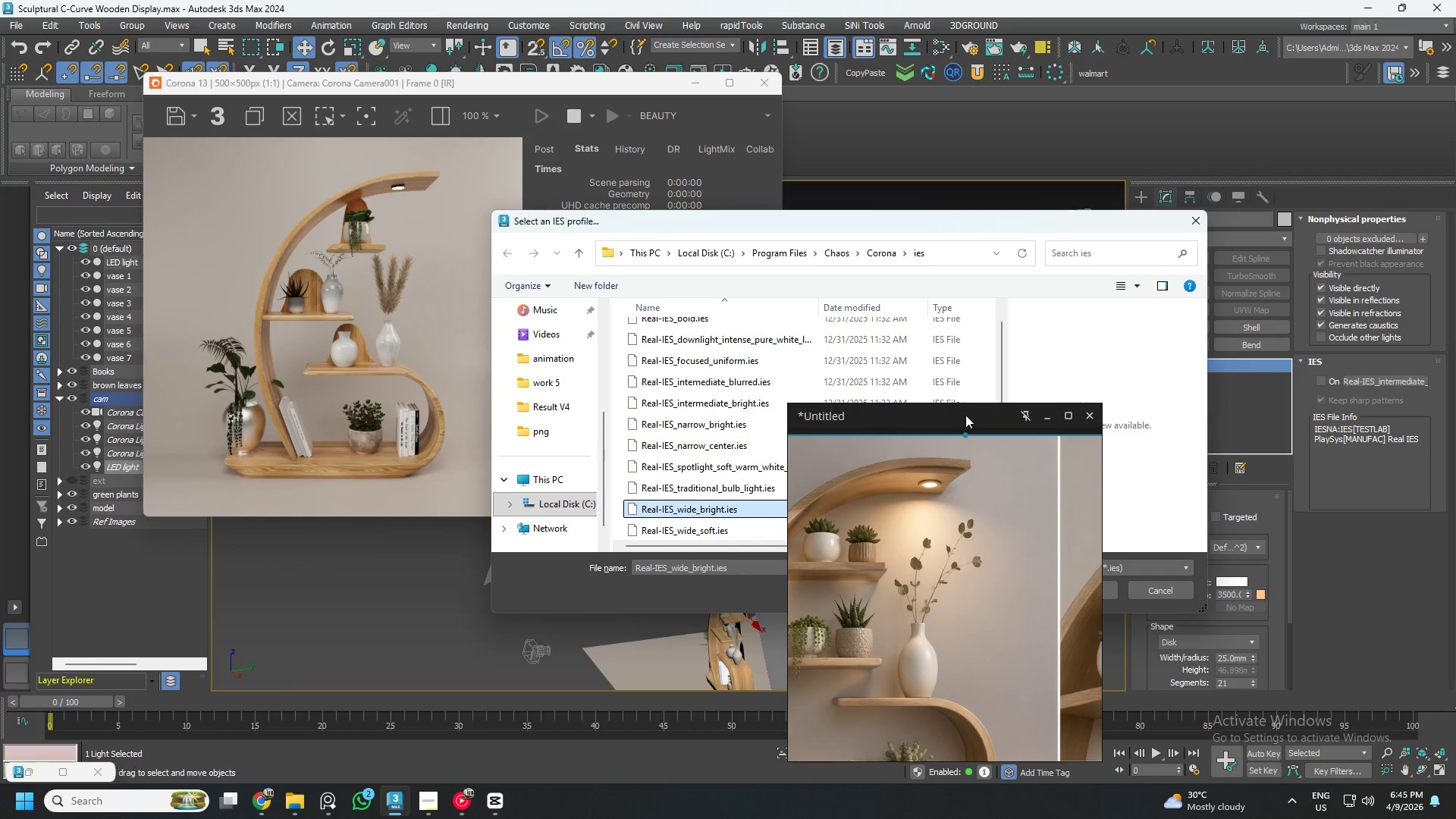 
left_click([1047, 415])
 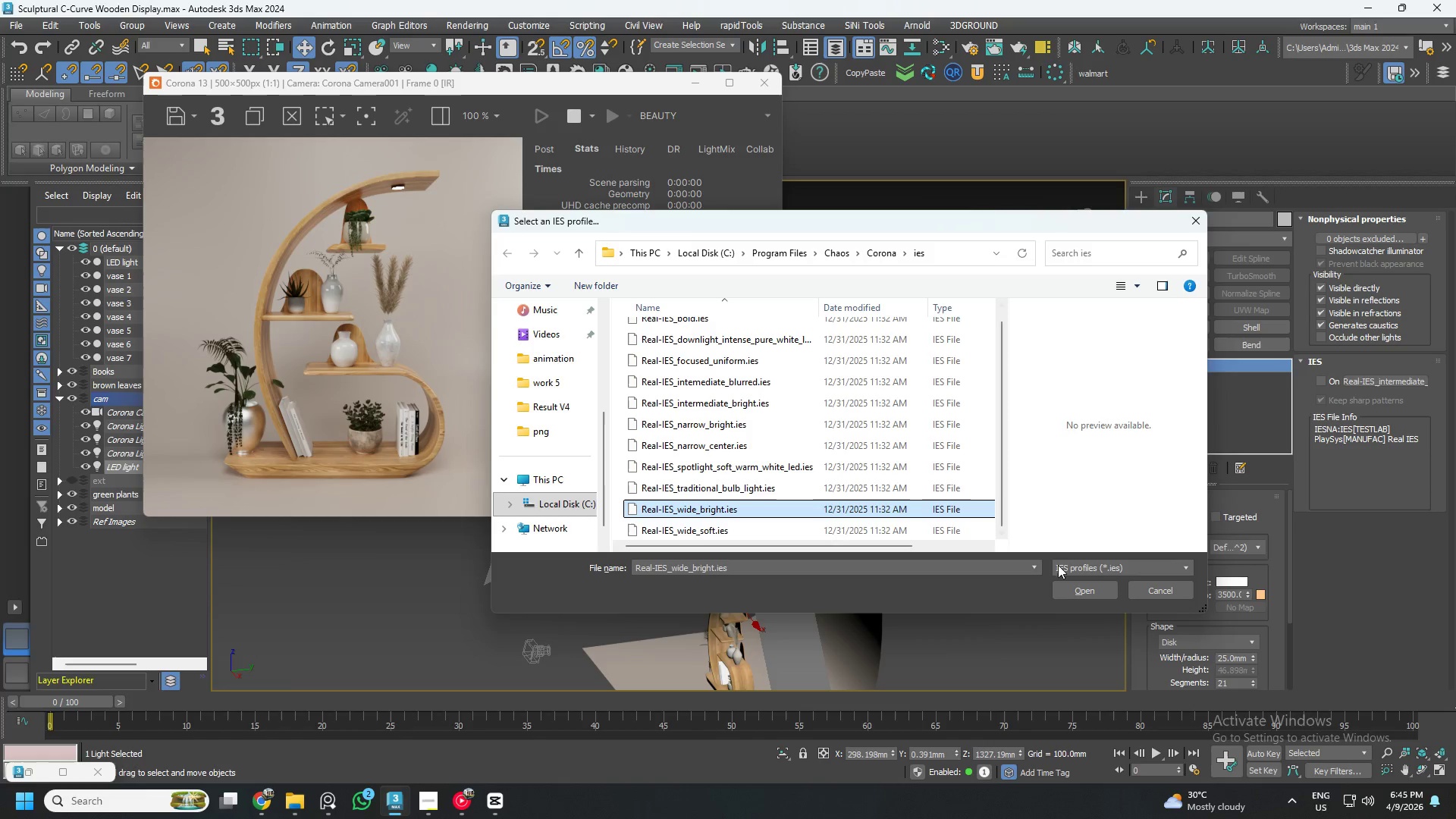 
left_click([1073, 586])
 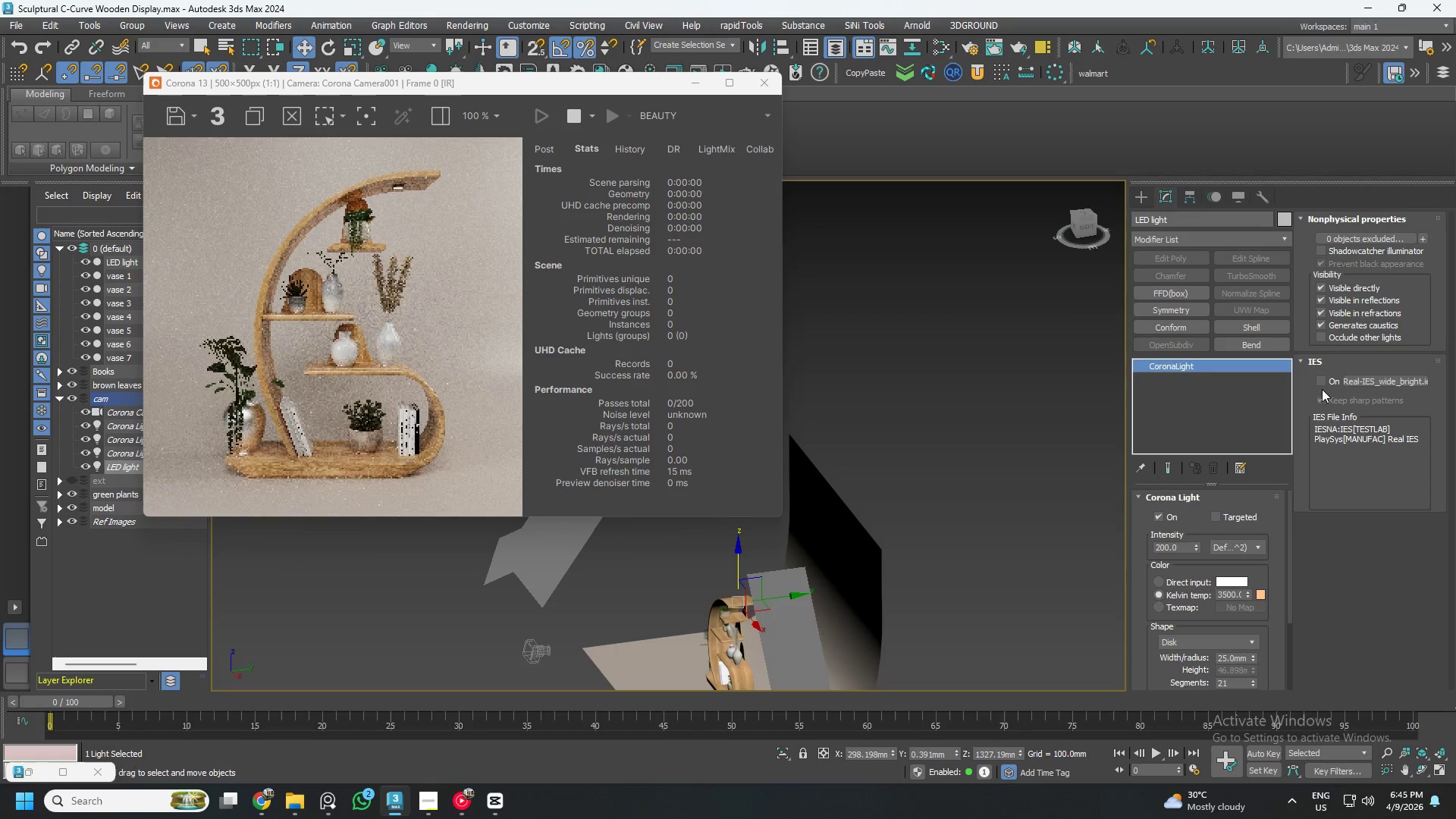 
left_click([1320, 381])
 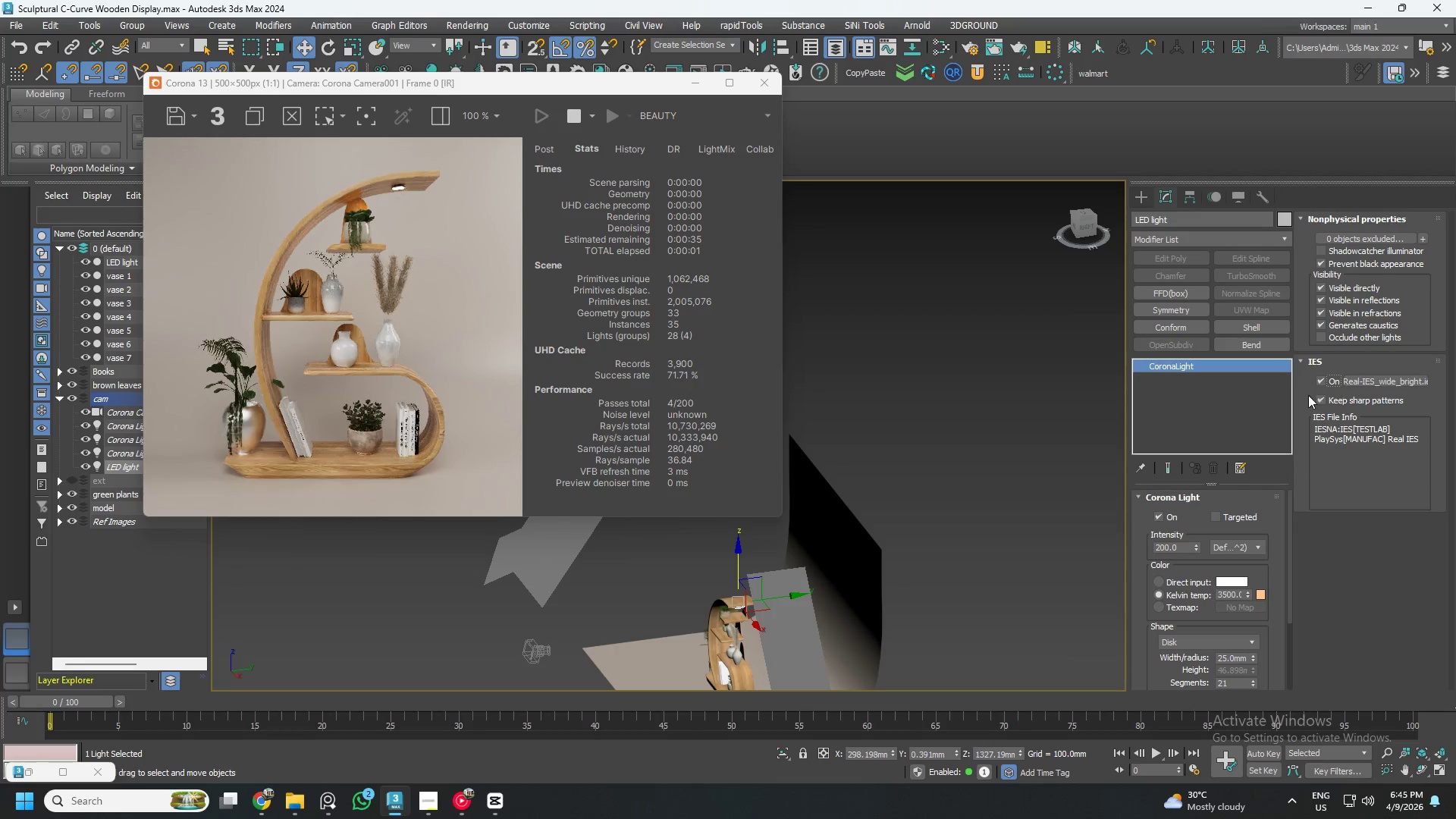 
left_click([1319, 378])
 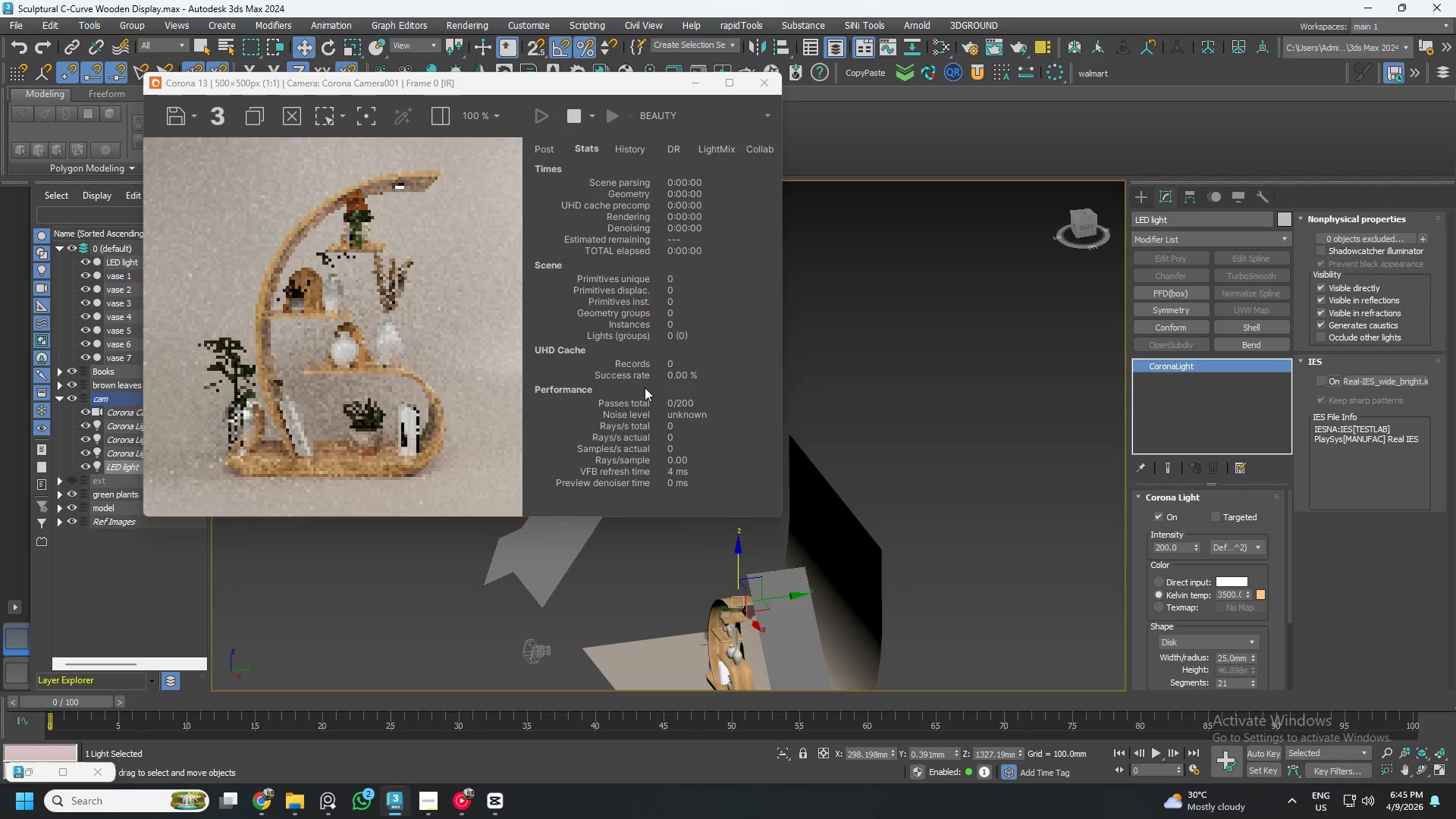 
scroll: coordinate [697, 438], scroll_direction: down, amount: 3.0
 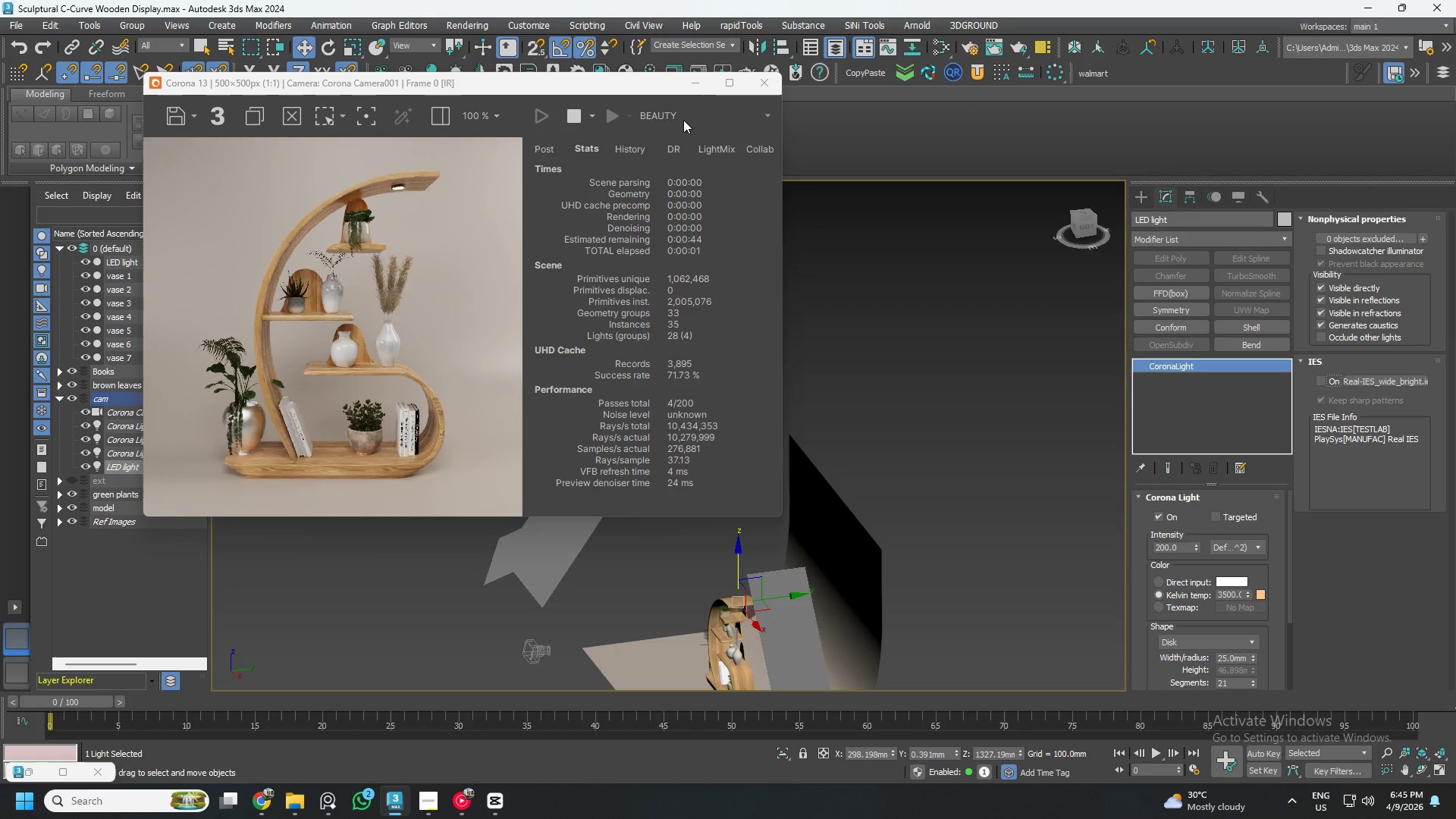 
left_click([701, 81])
 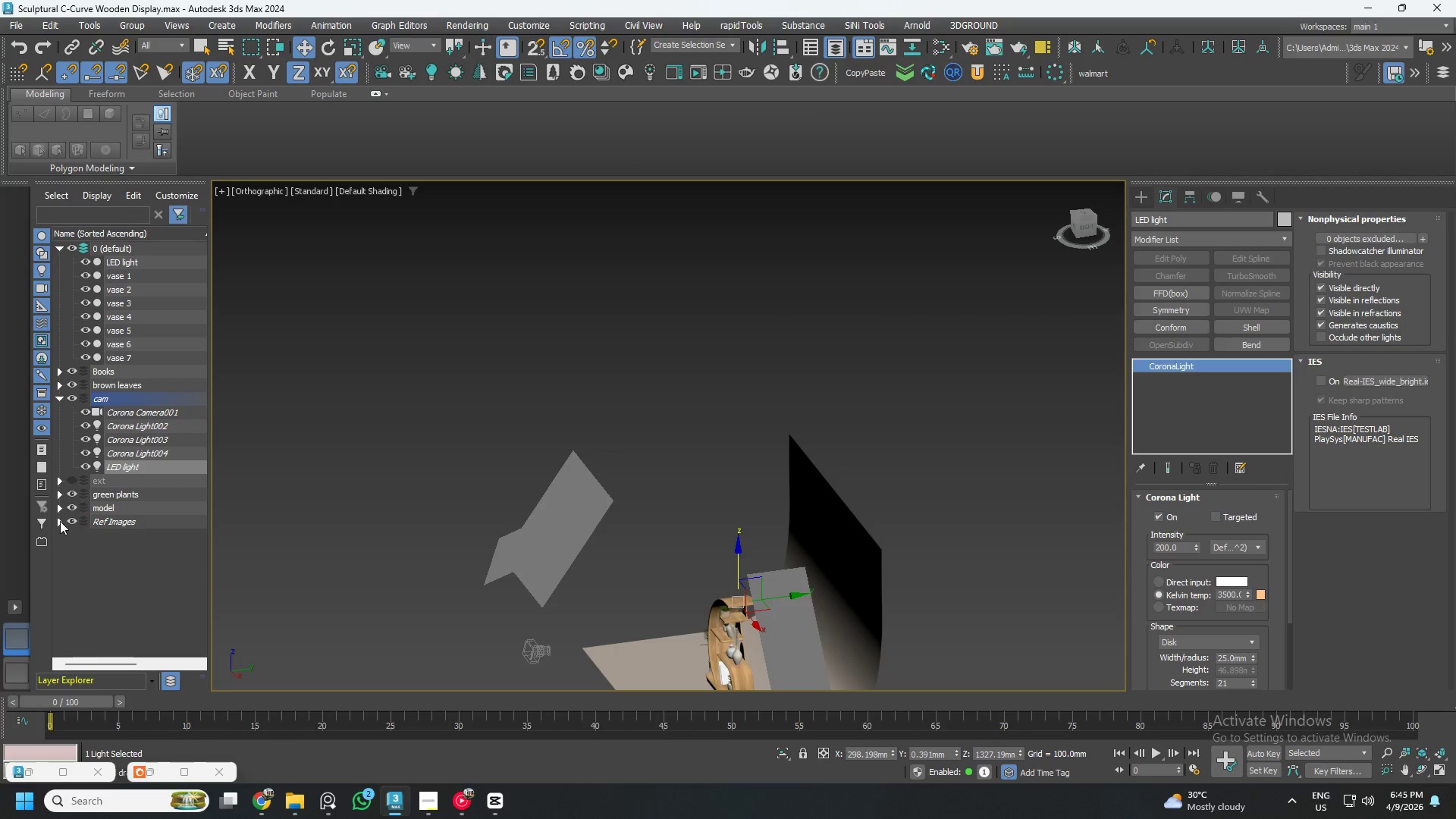 
left_click([55, 522])
 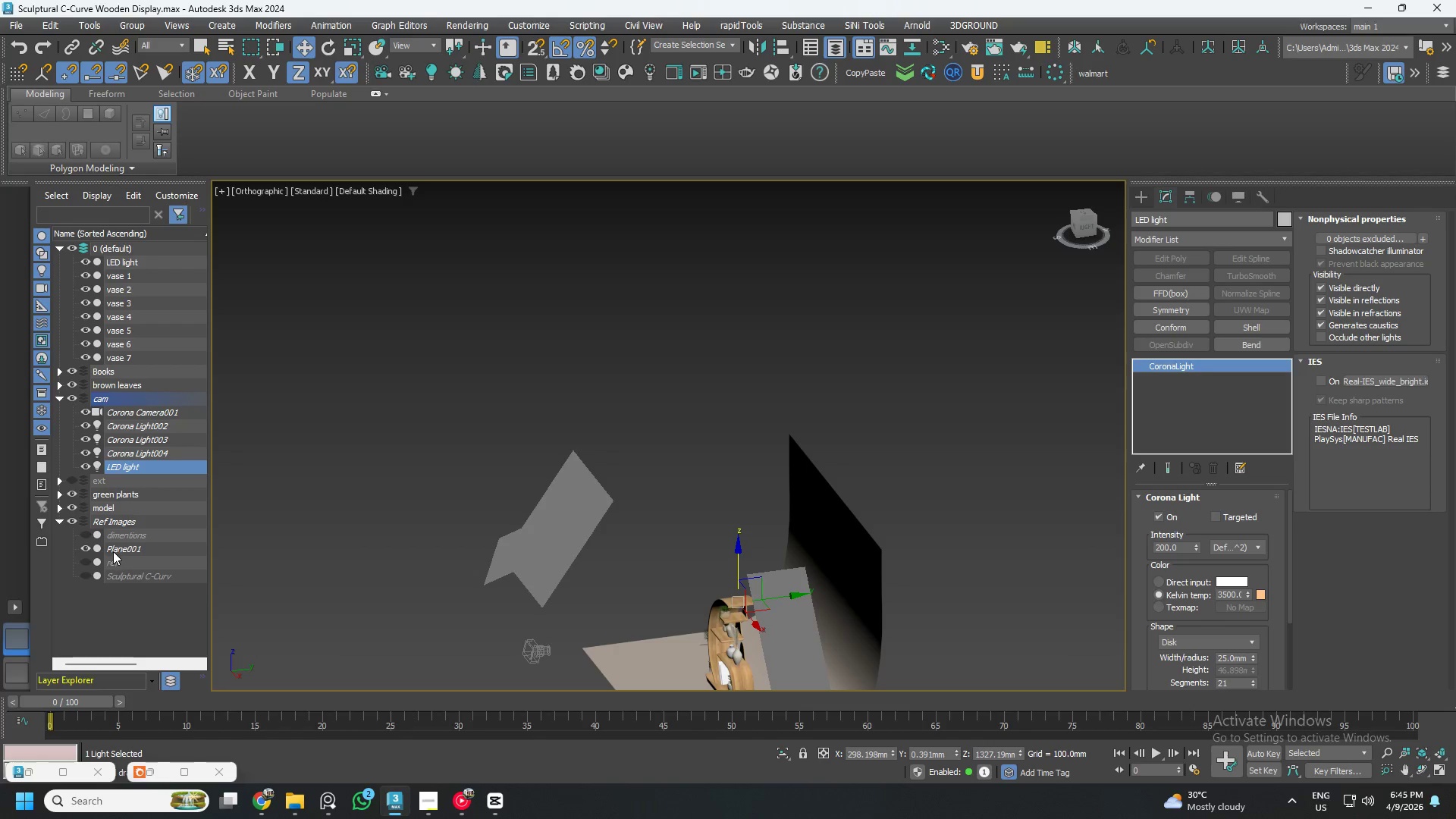 
left_click([118, 551])
 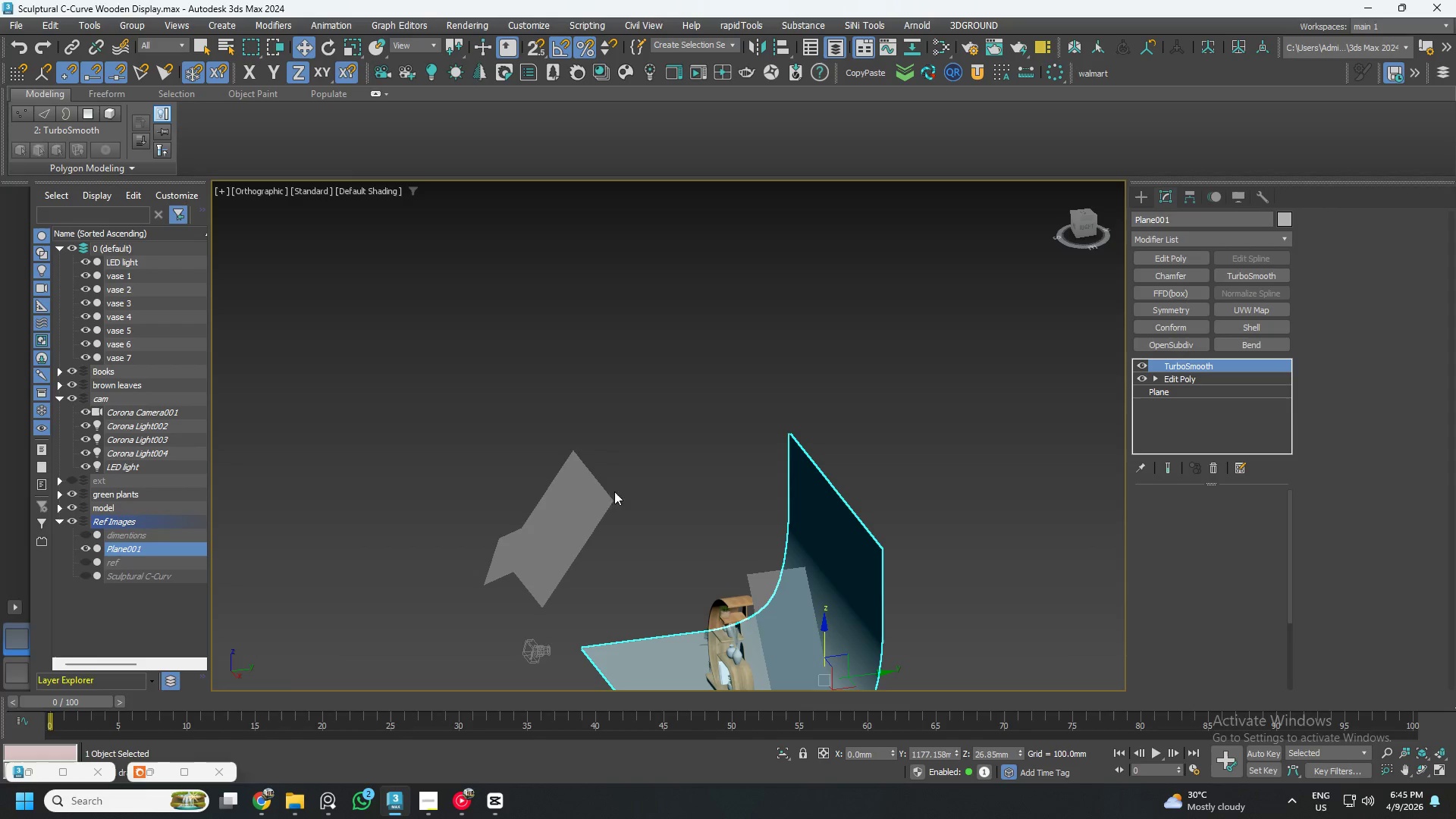 
scroll: coordinate [845, 384], scroll_direction: down, amount: 2.0
 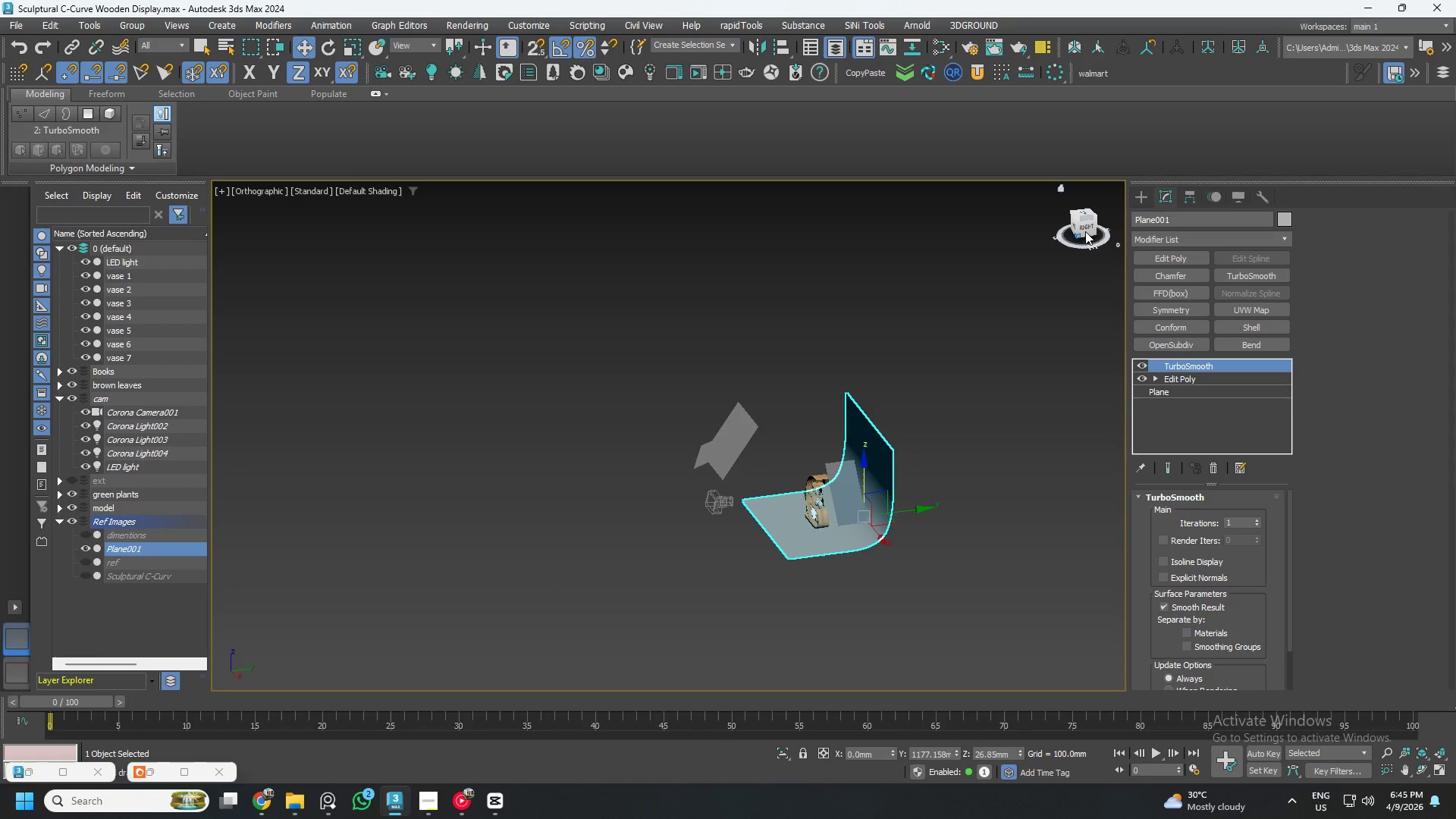 
left_click([1089, 227])
 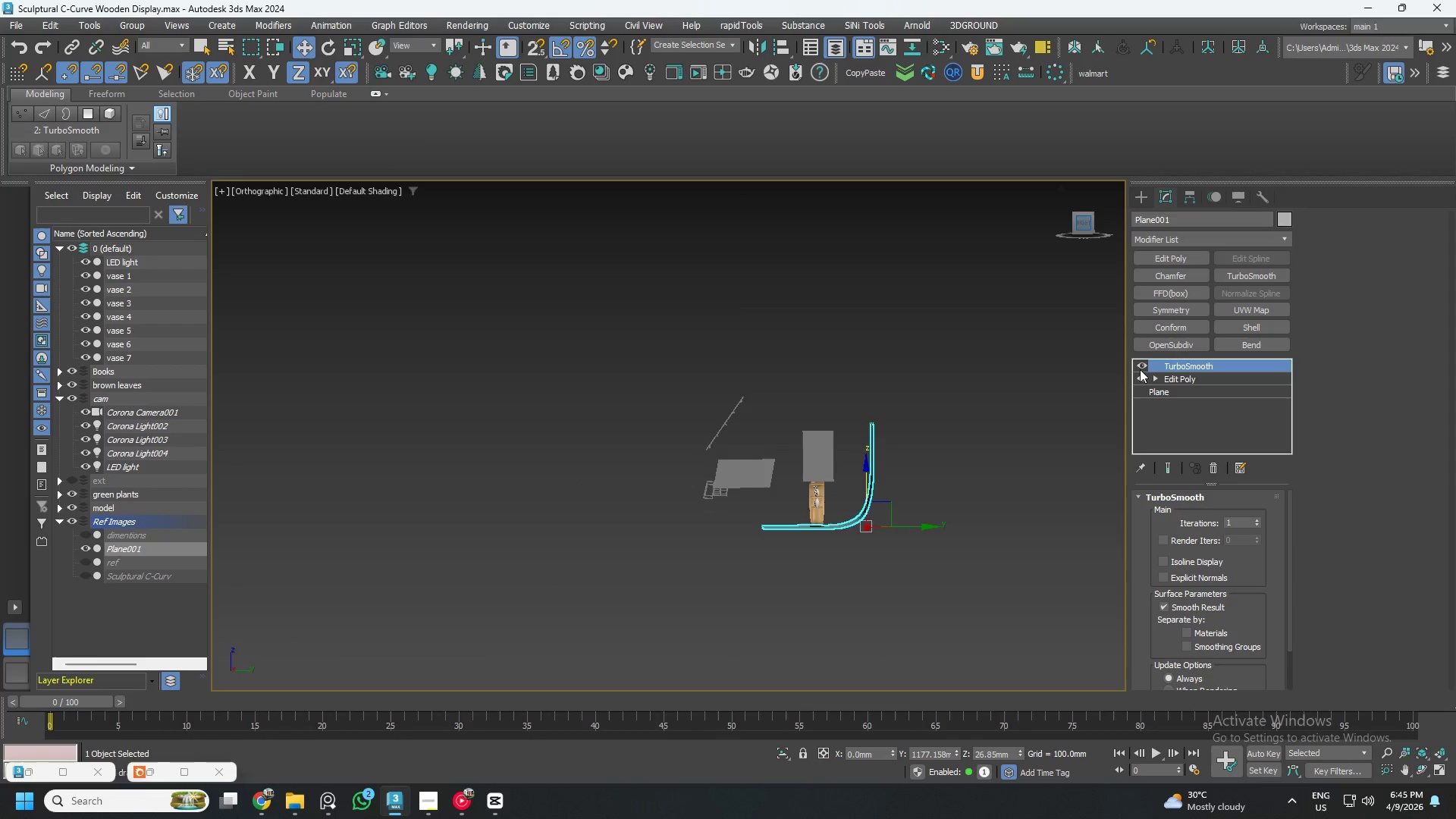 
left_click([1141, 359])
 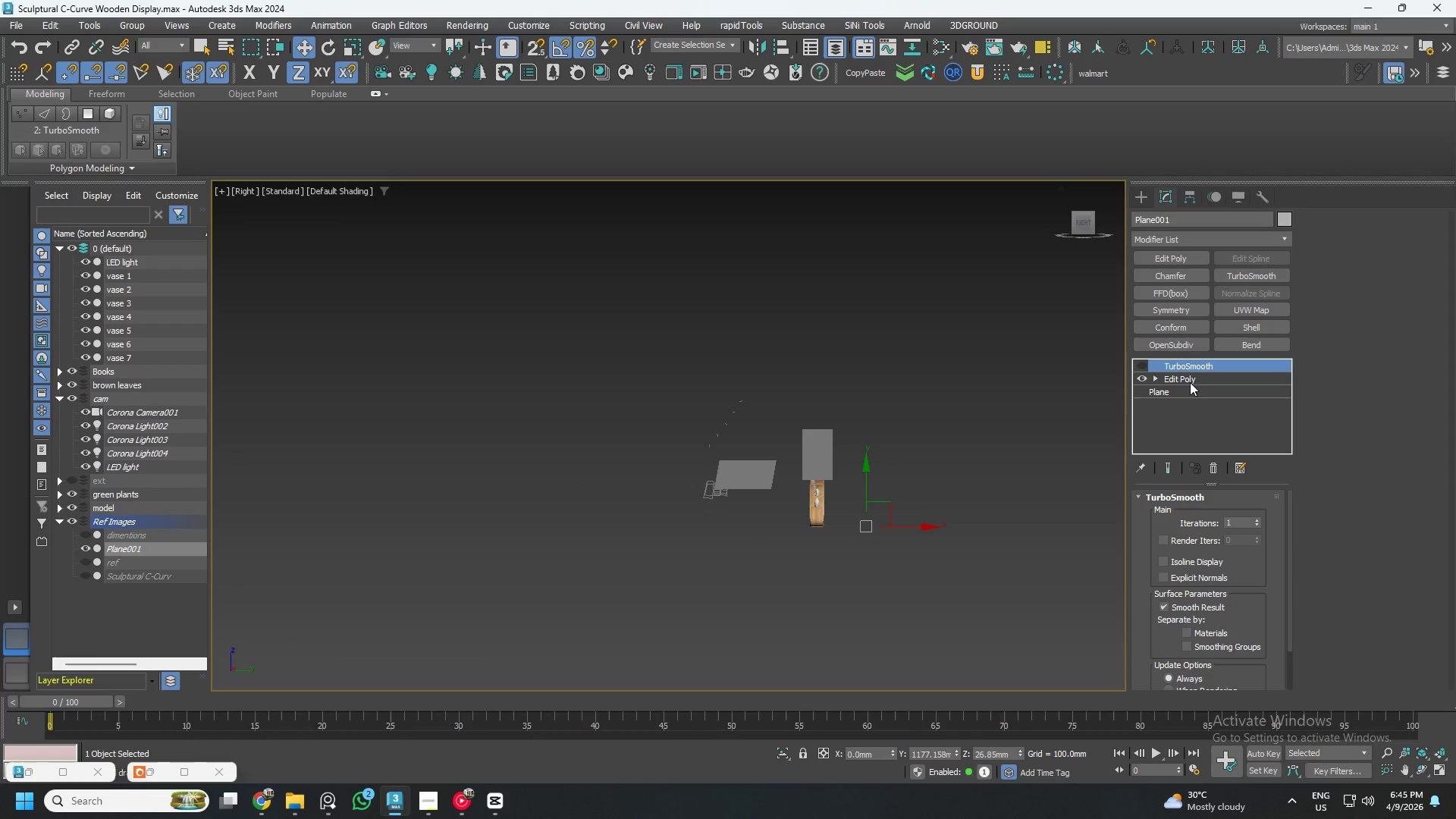 
left_click([1190, 379])
 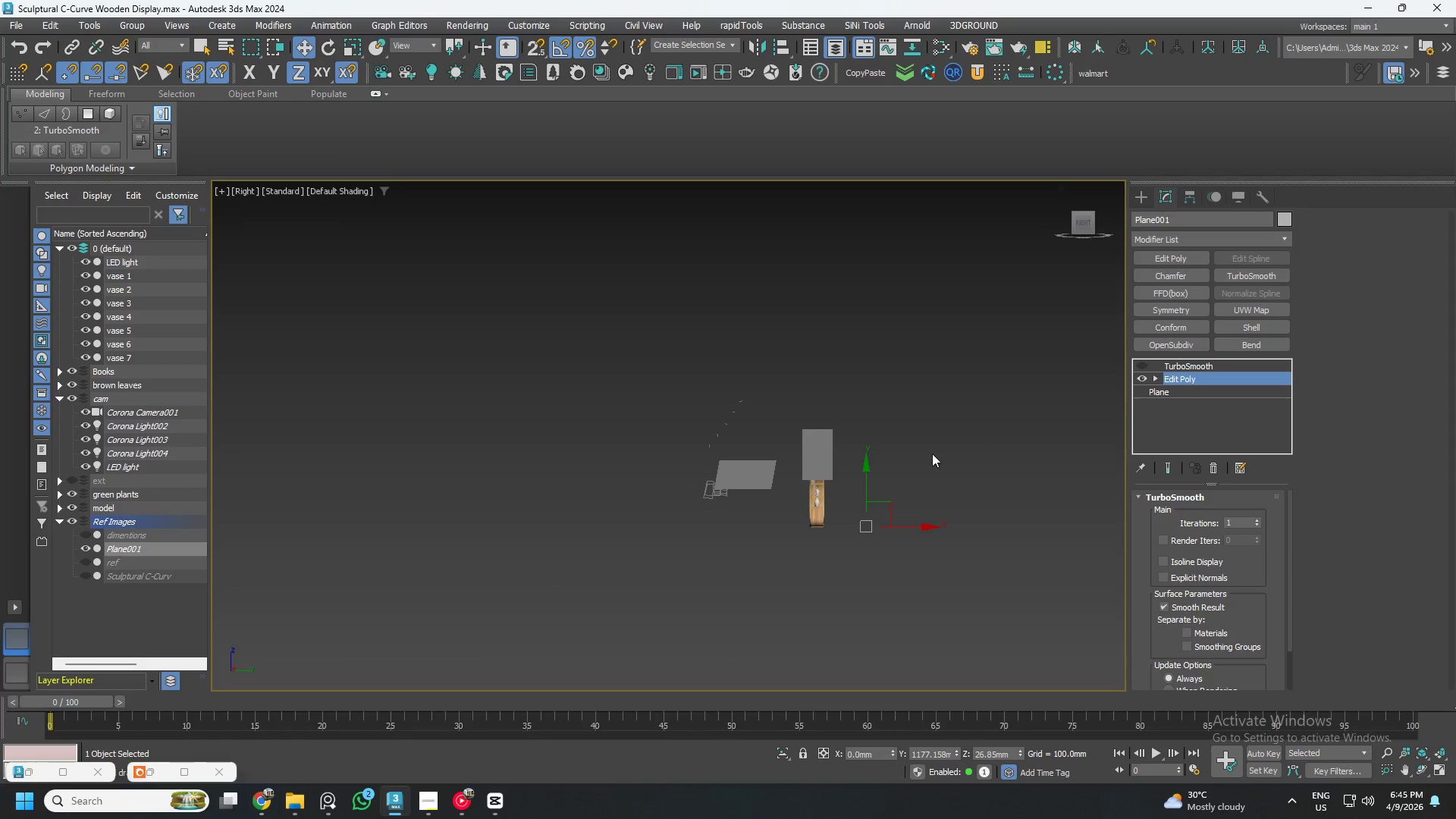 
key(1)
 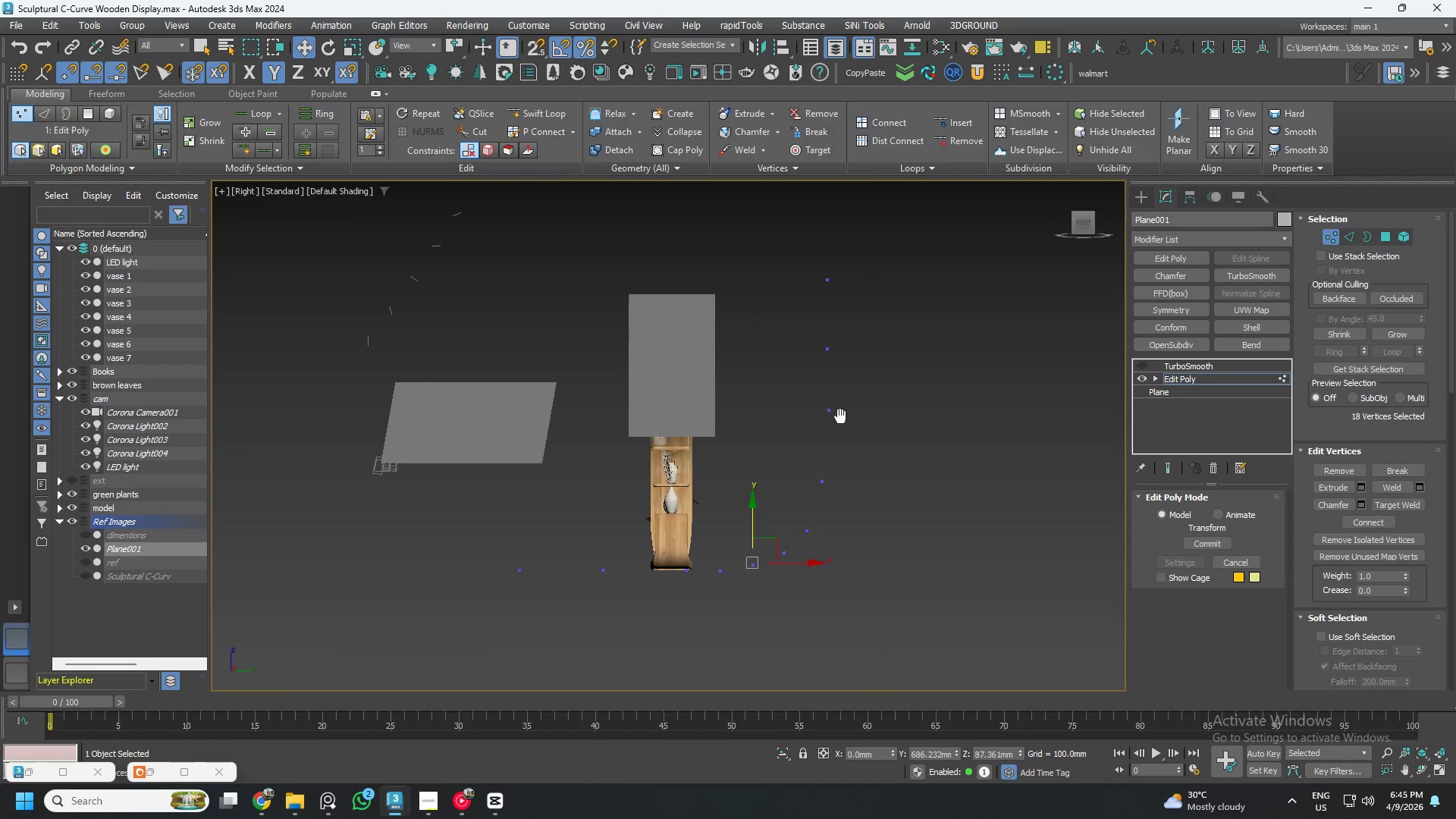 
scroll: coordinate [864, 503], scroll_direction: up, amount: 4.0
 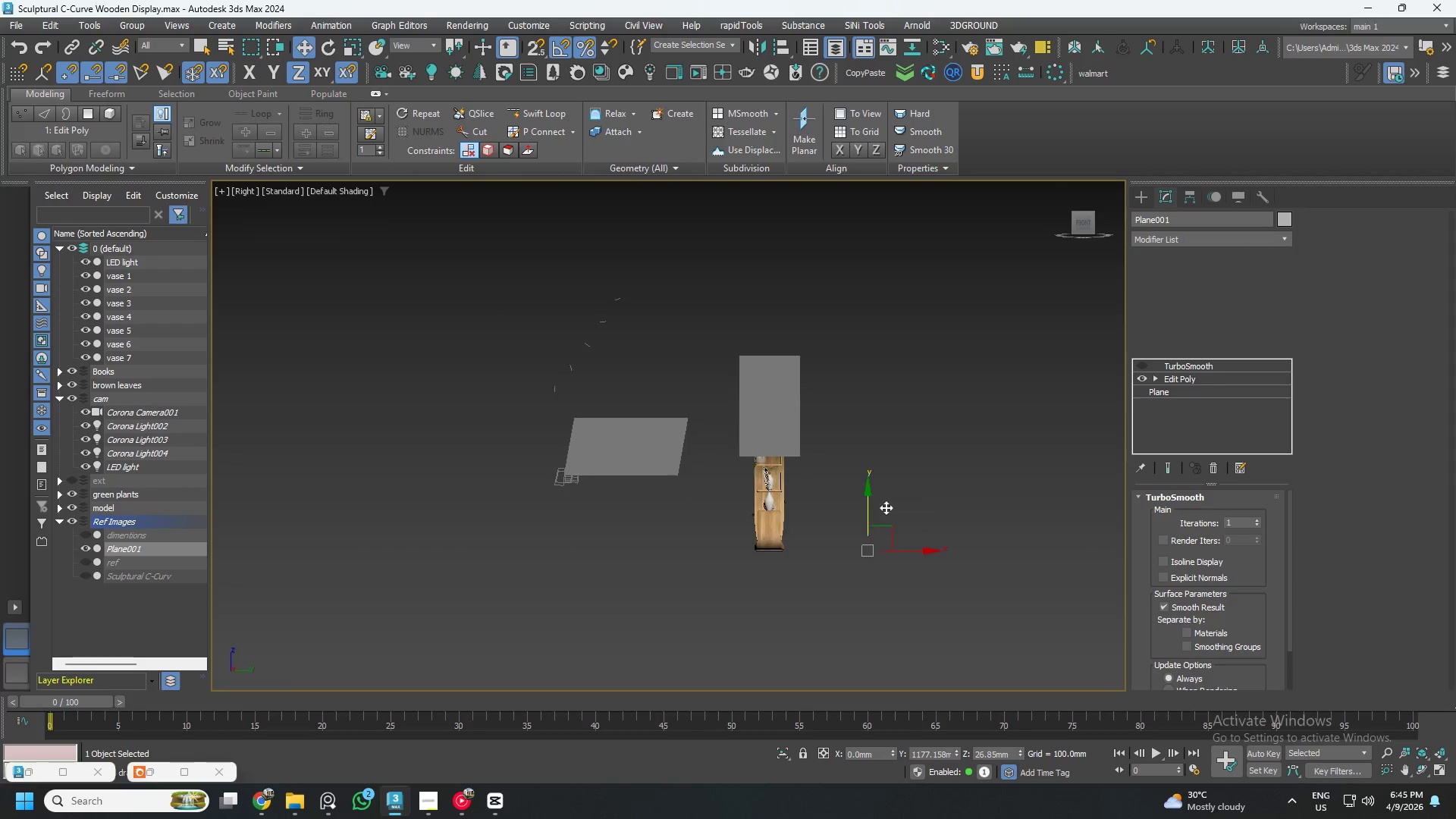 
scroll: coordinate [838, 491], scroll_direction: none, amount: 0.0
 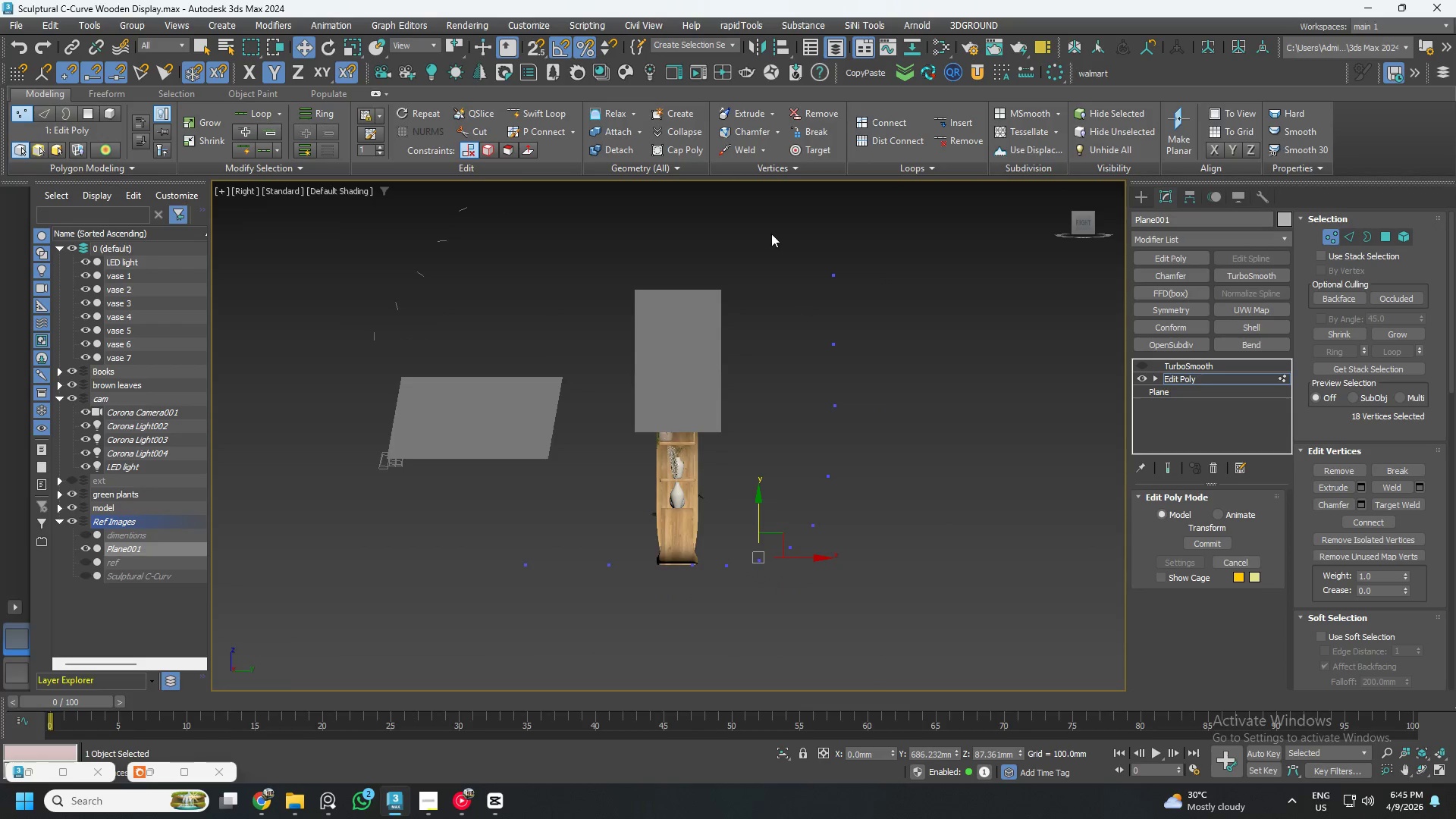 
left_click_drag(start_coordinate=[770, 229], to_coordinate=[944, 557])
 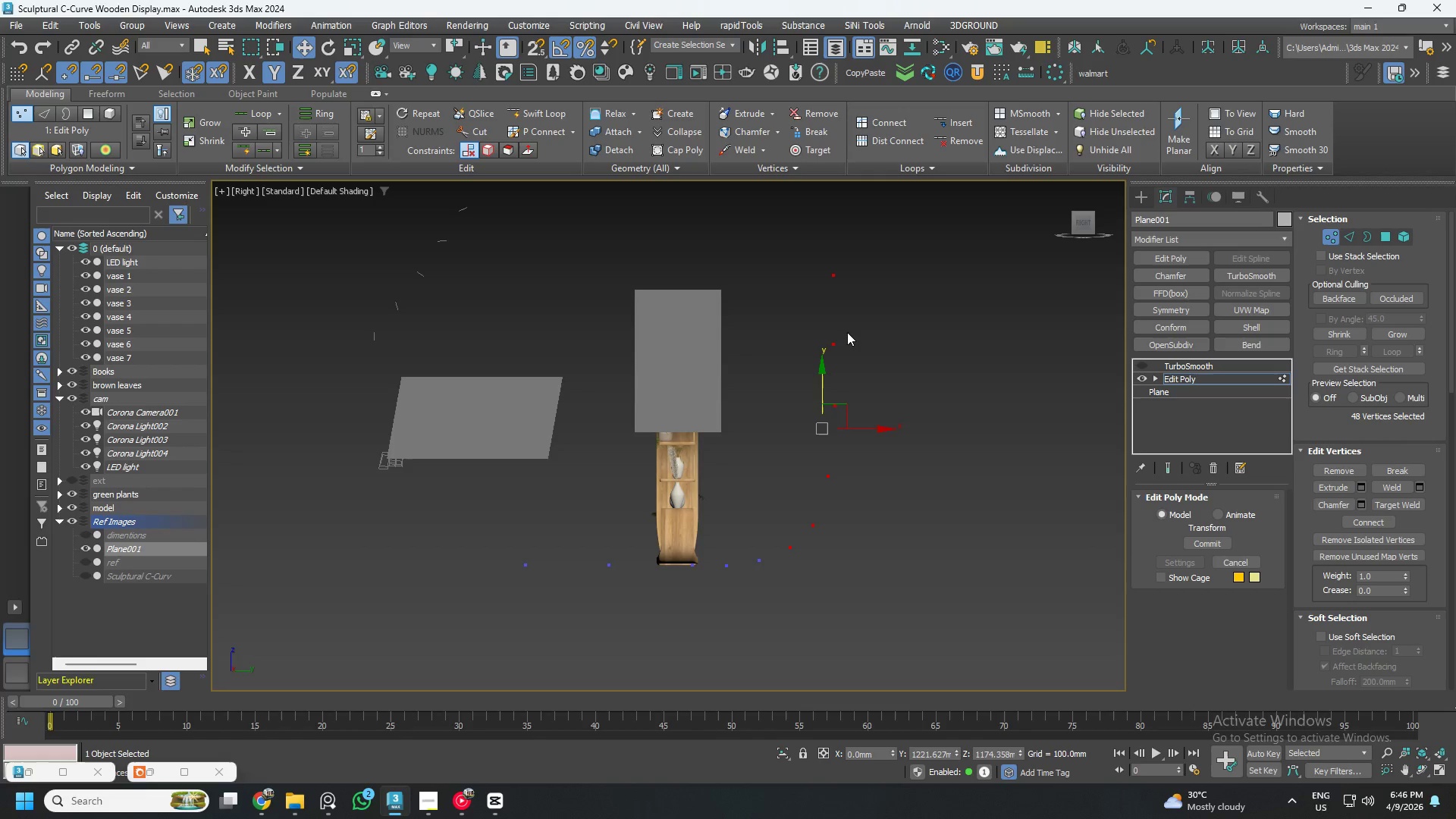 
key(R)
 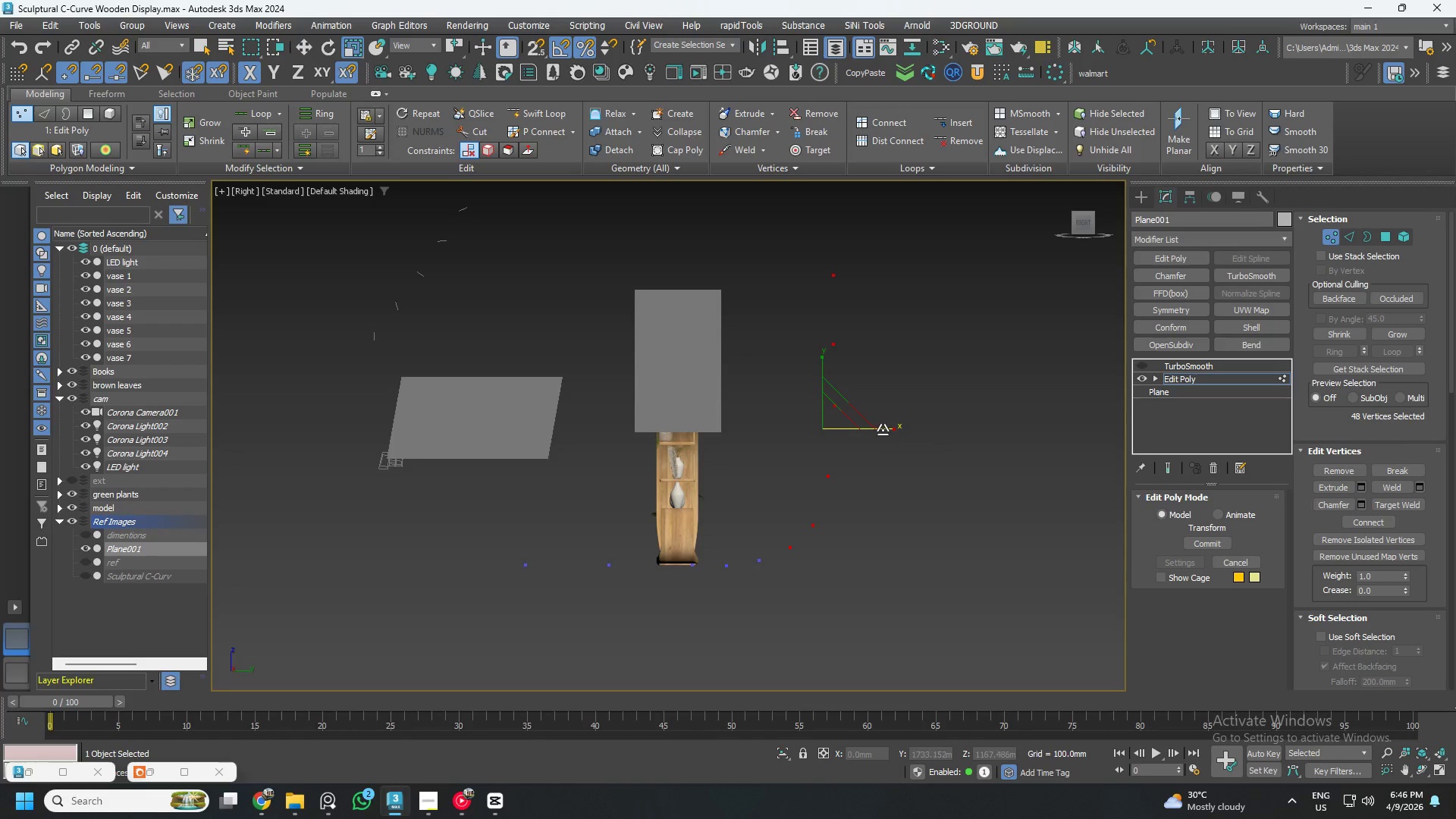 
left_click_drag(start_coordinate=[883, 430], to_coordinate=[40, 360])
 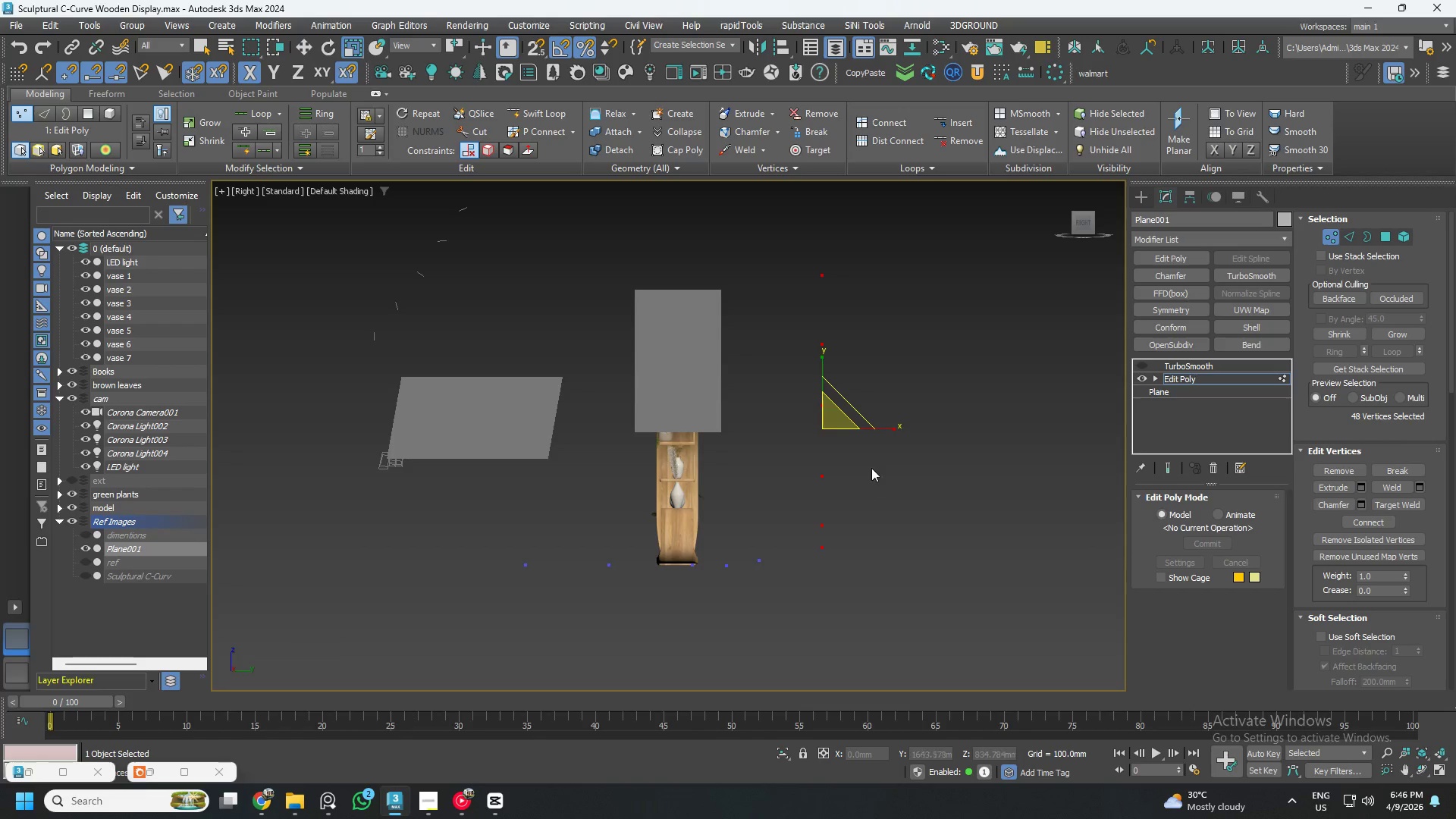 
scroll: coordinate [849, 447], scroll_direction: up, amount: 1.0
 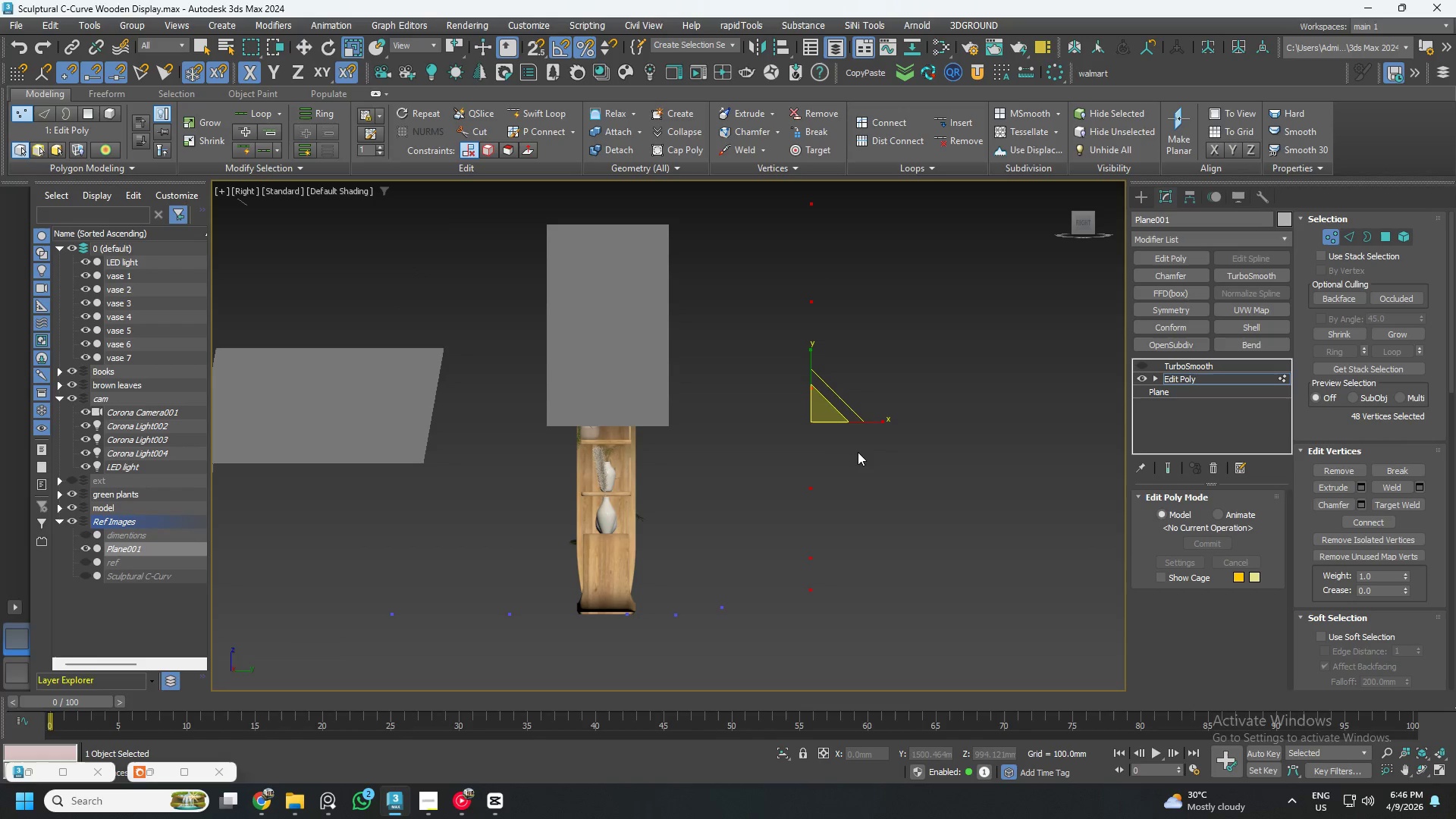 
key(W)
 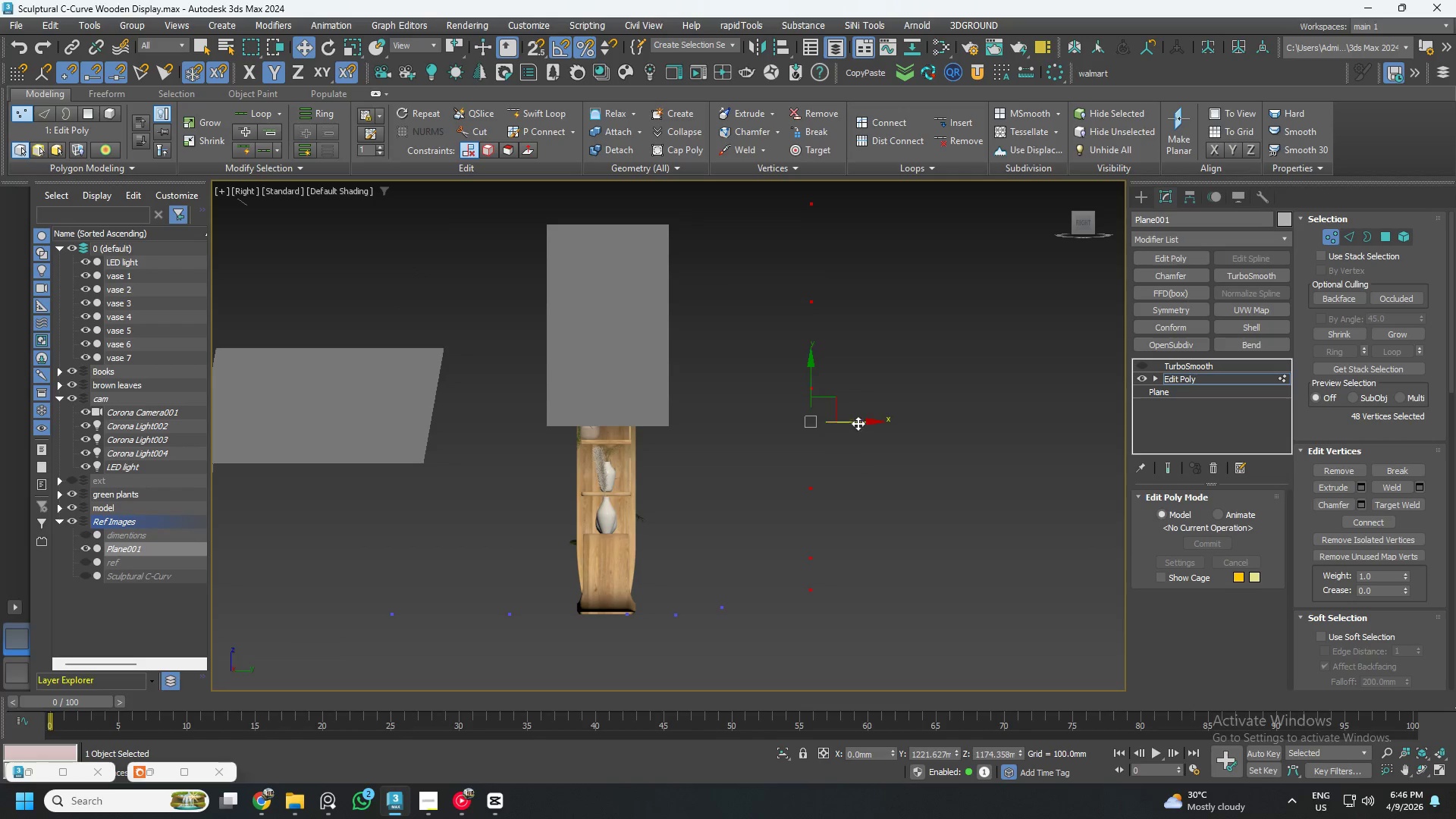 
left_click_drag(start_coordinate=[855, 422], to_coordinate=[787, 428])
 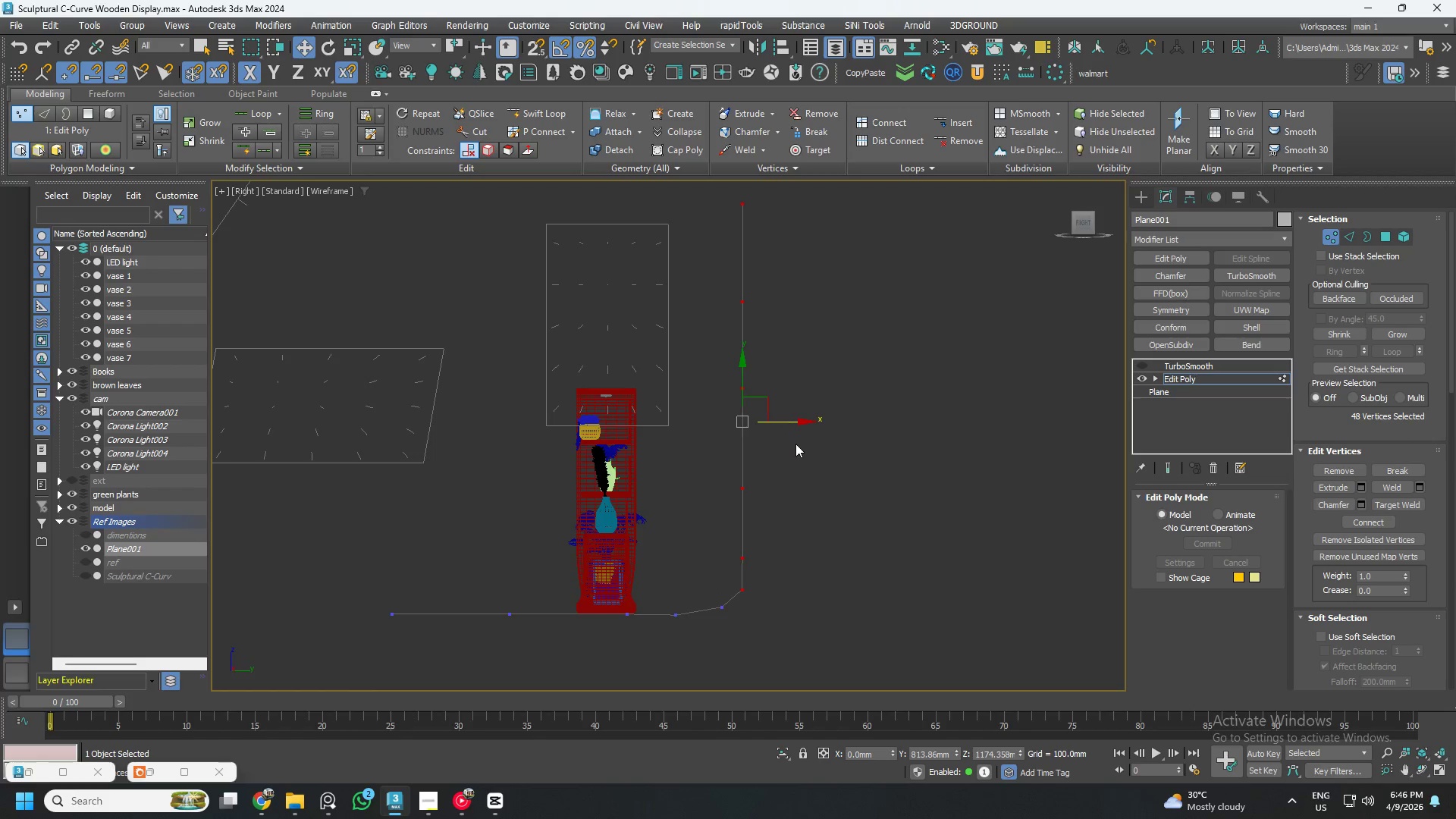 
key(F3)
 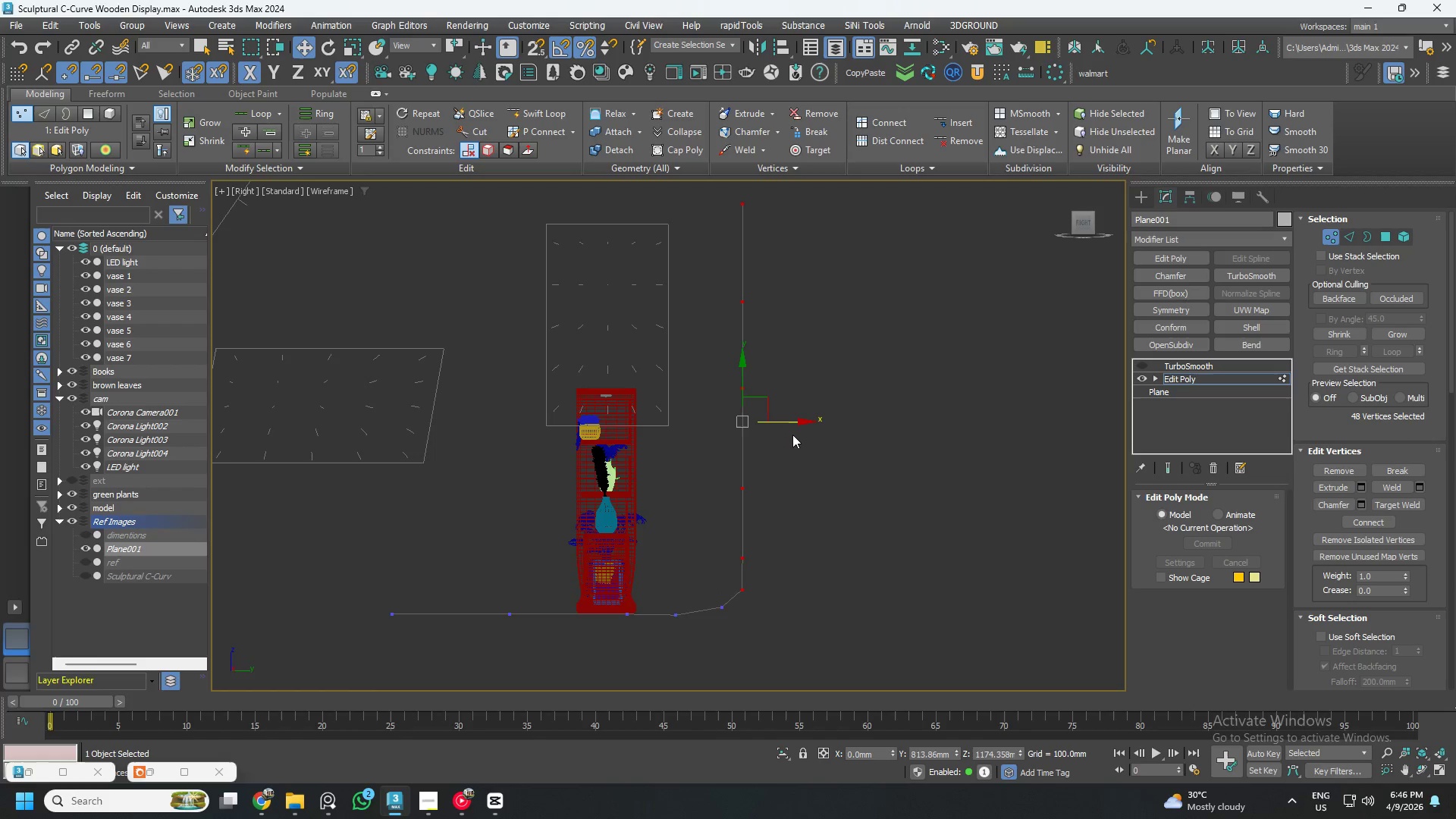 
left_click_drag(start_coordinate=[690, 633], to_coordinate=[629, 580])
 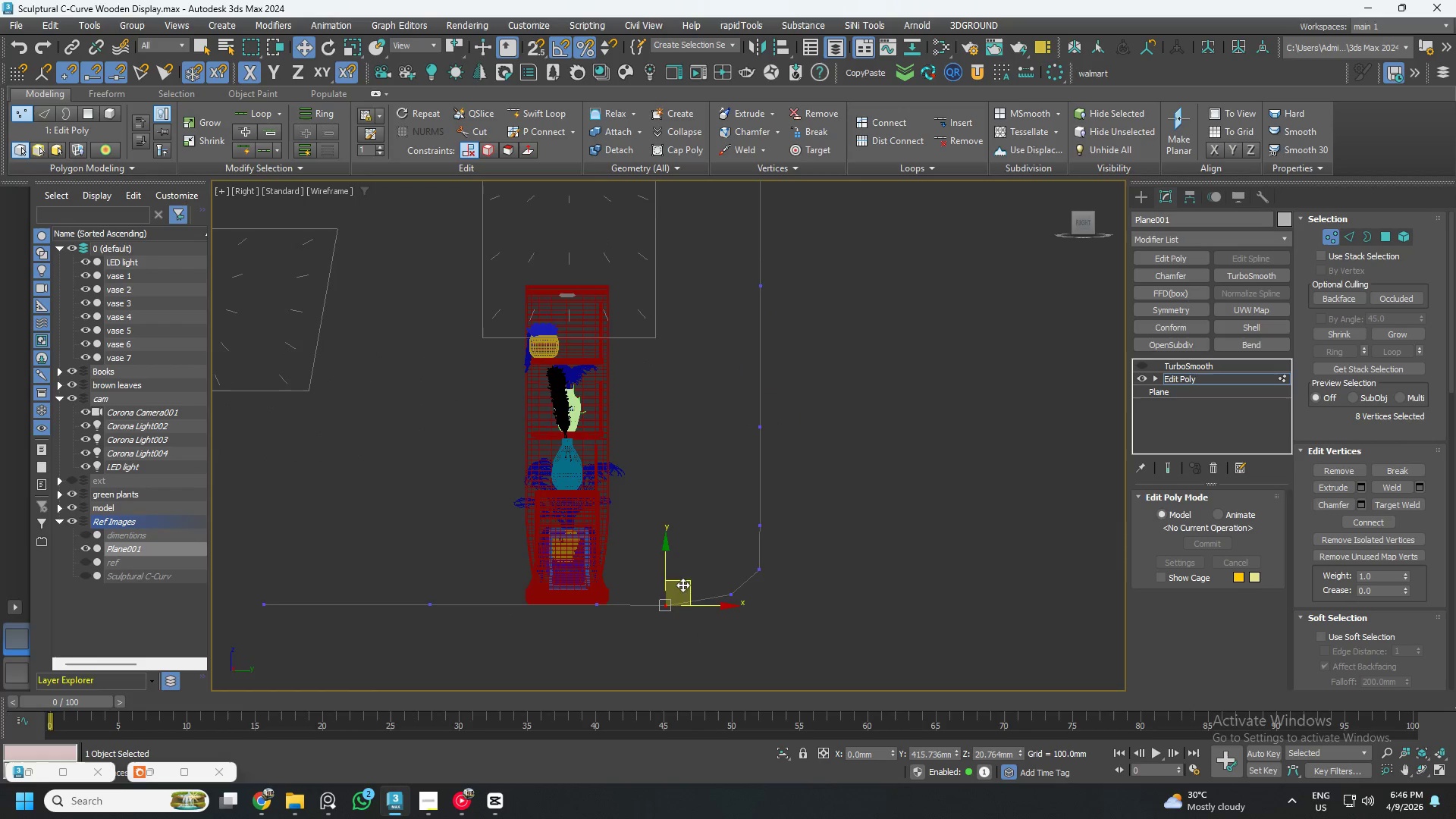 
scroll: coordinate [665, 595], scroll_direction: up, amount: 3.0
 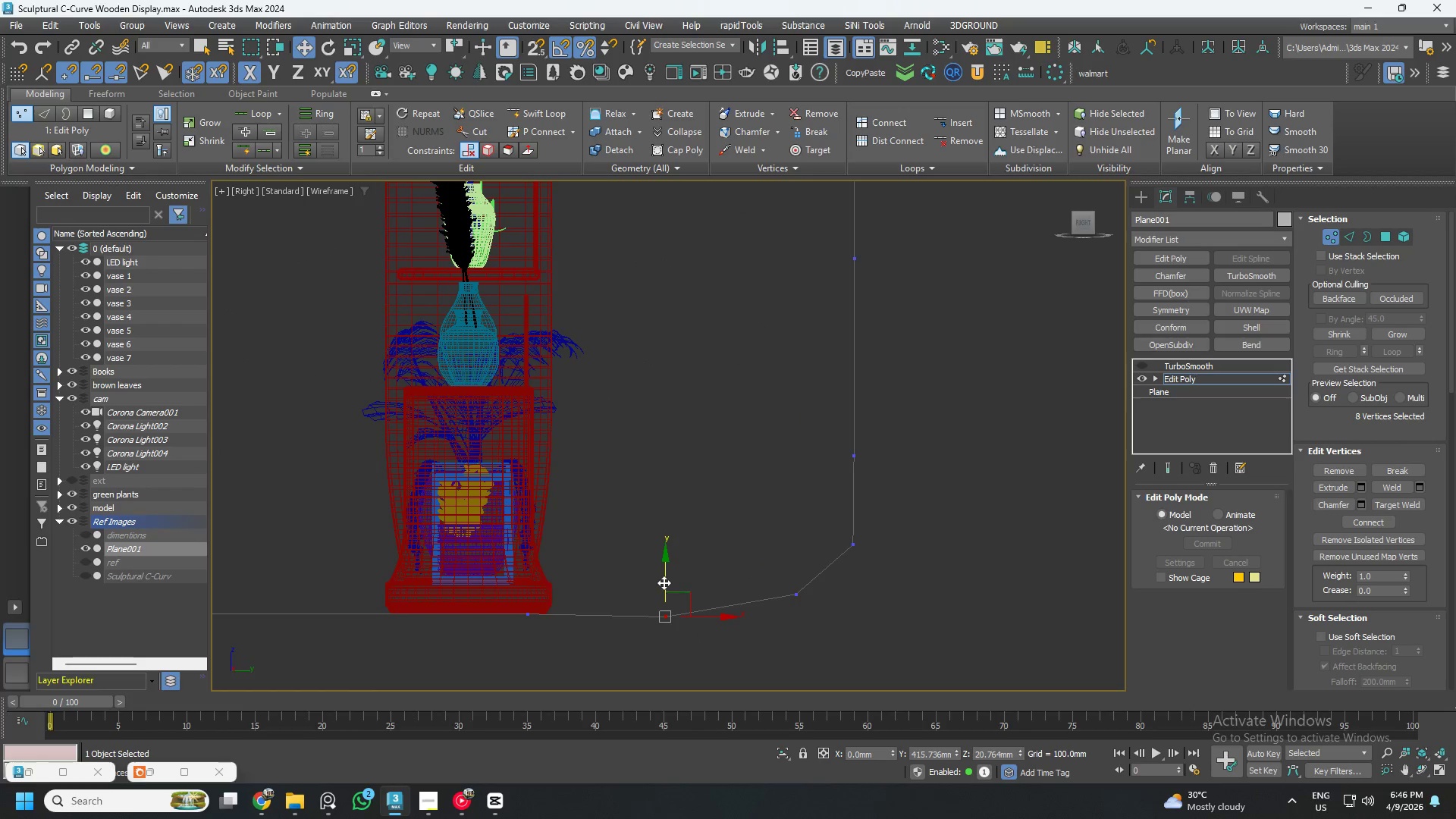 
left_click_drag(start_coordinate=[664, 582], to_coordinate=[521, 616])
 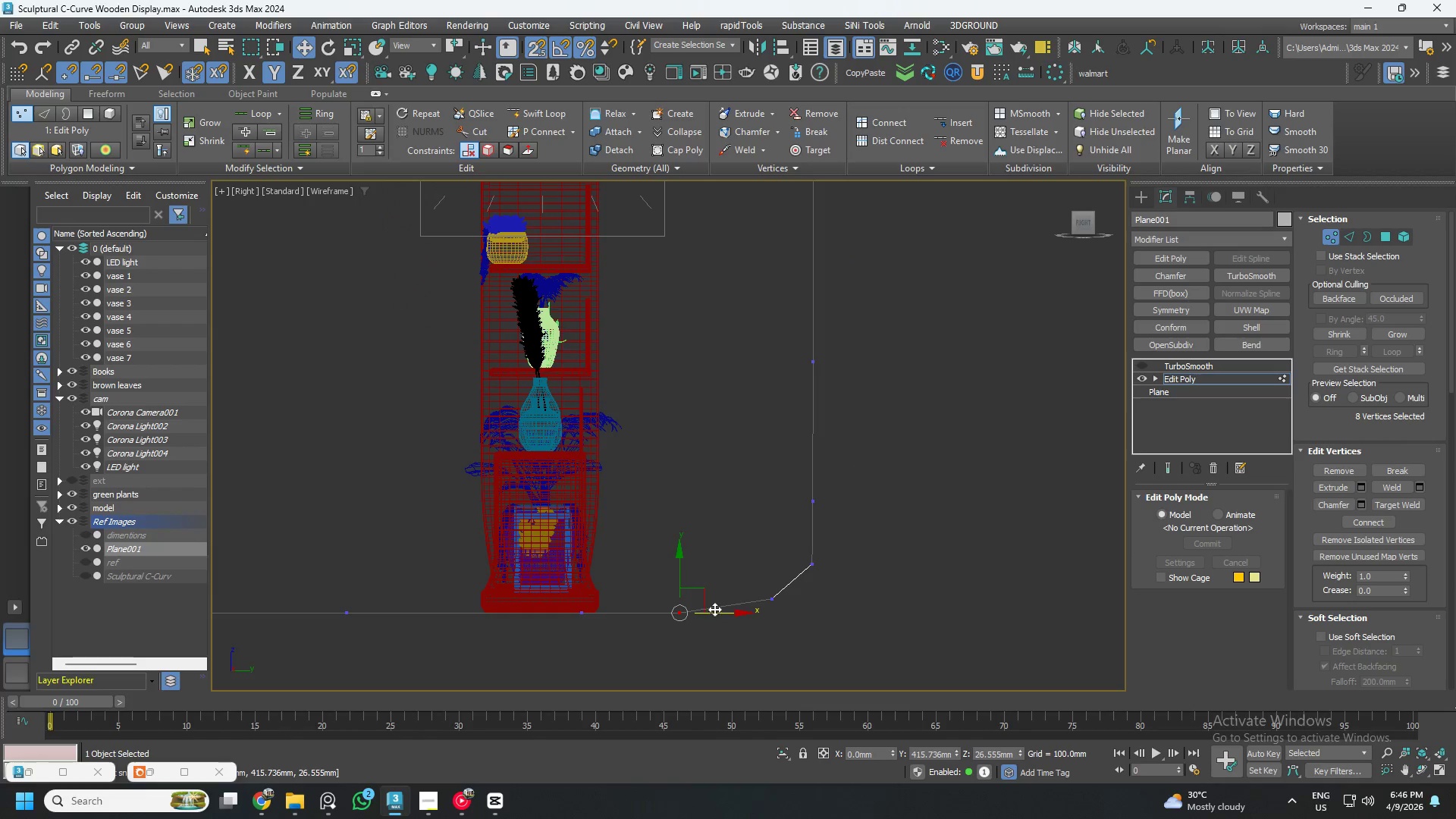 
key(S)
 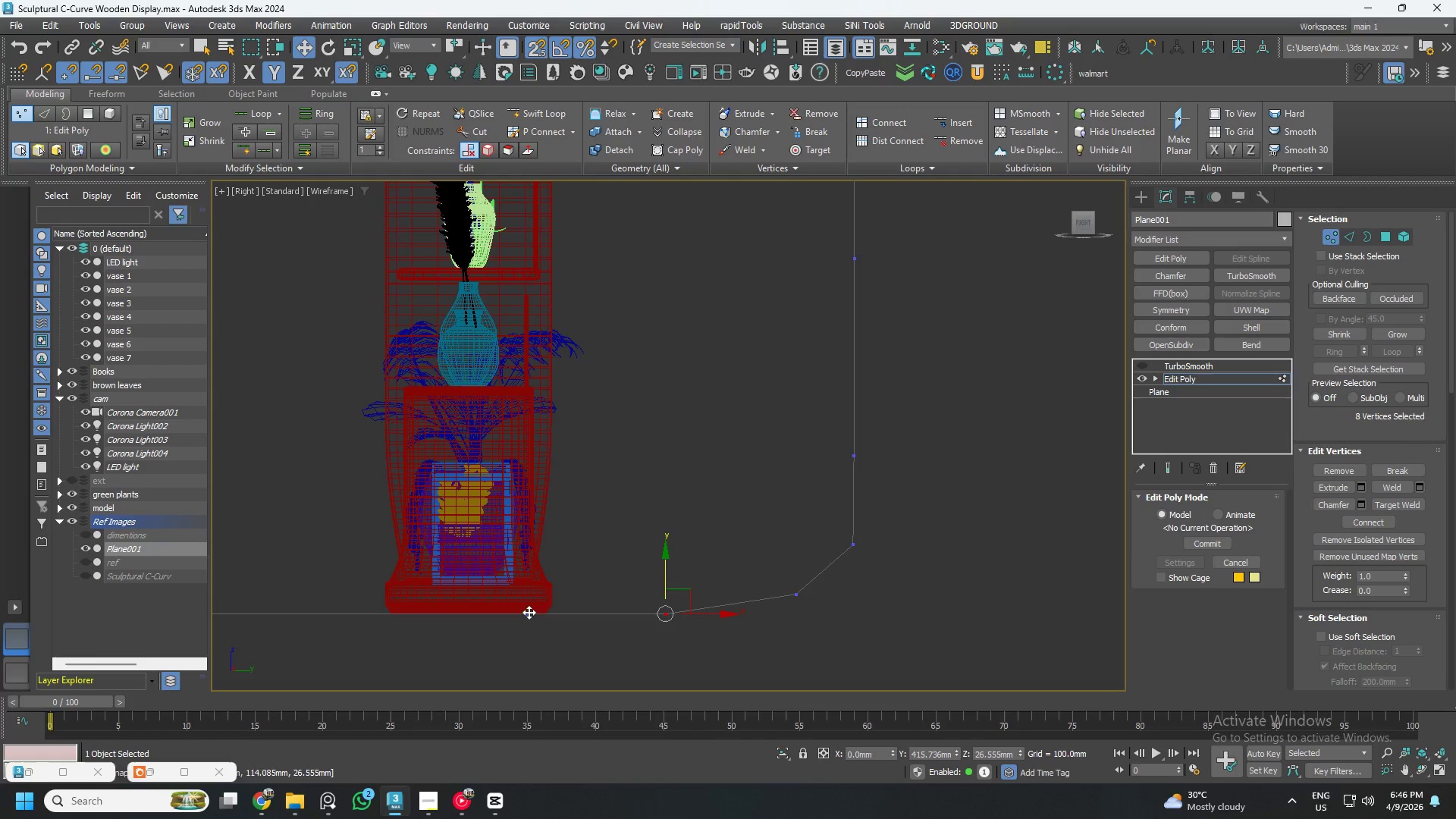 
scroll: coordinate [821, 575], scroll_direction: down, amount: 4.0
 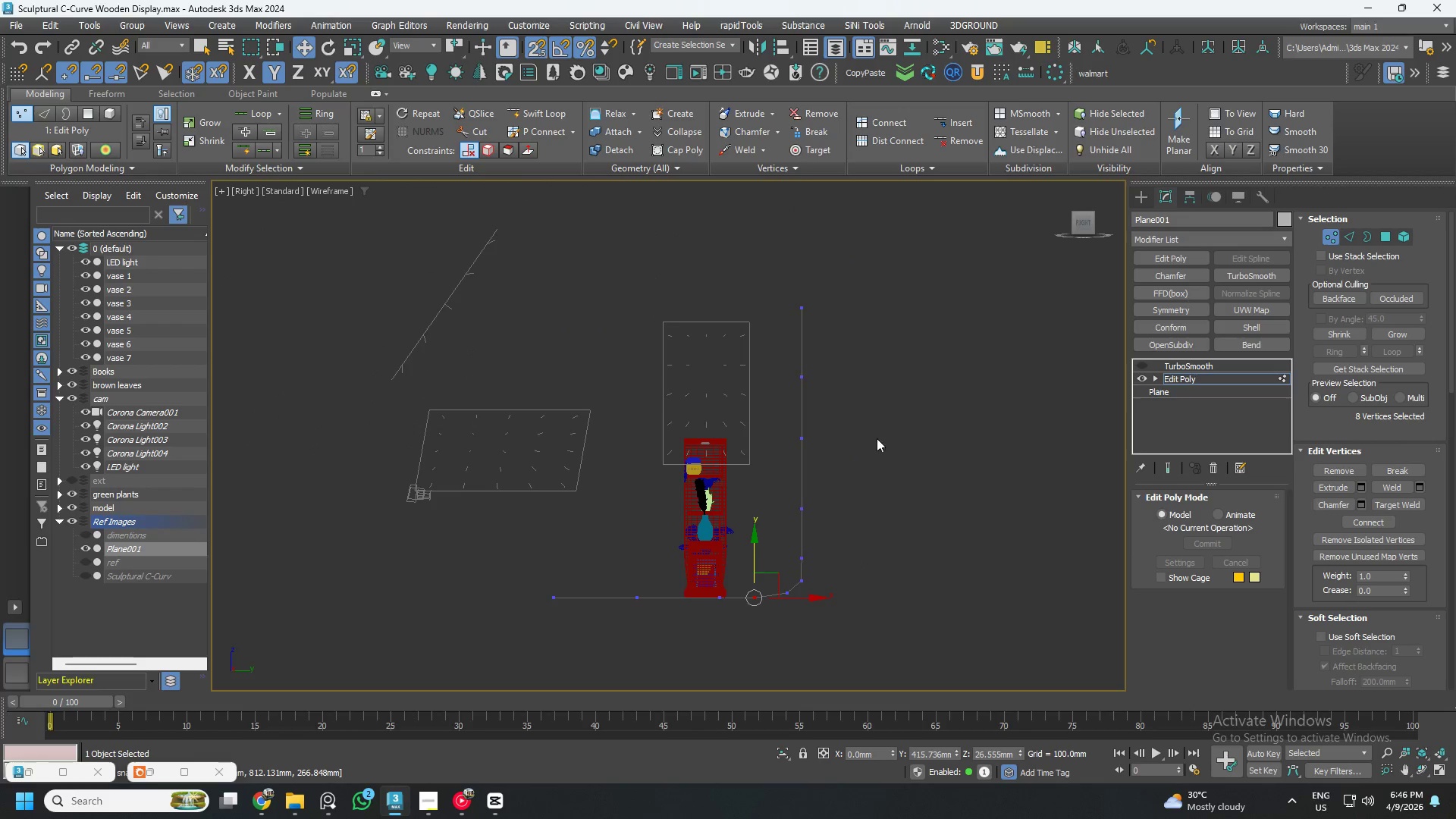 
left_click_drag(start_coordinate=[862, 234], to_coordinate=[667, 651])
 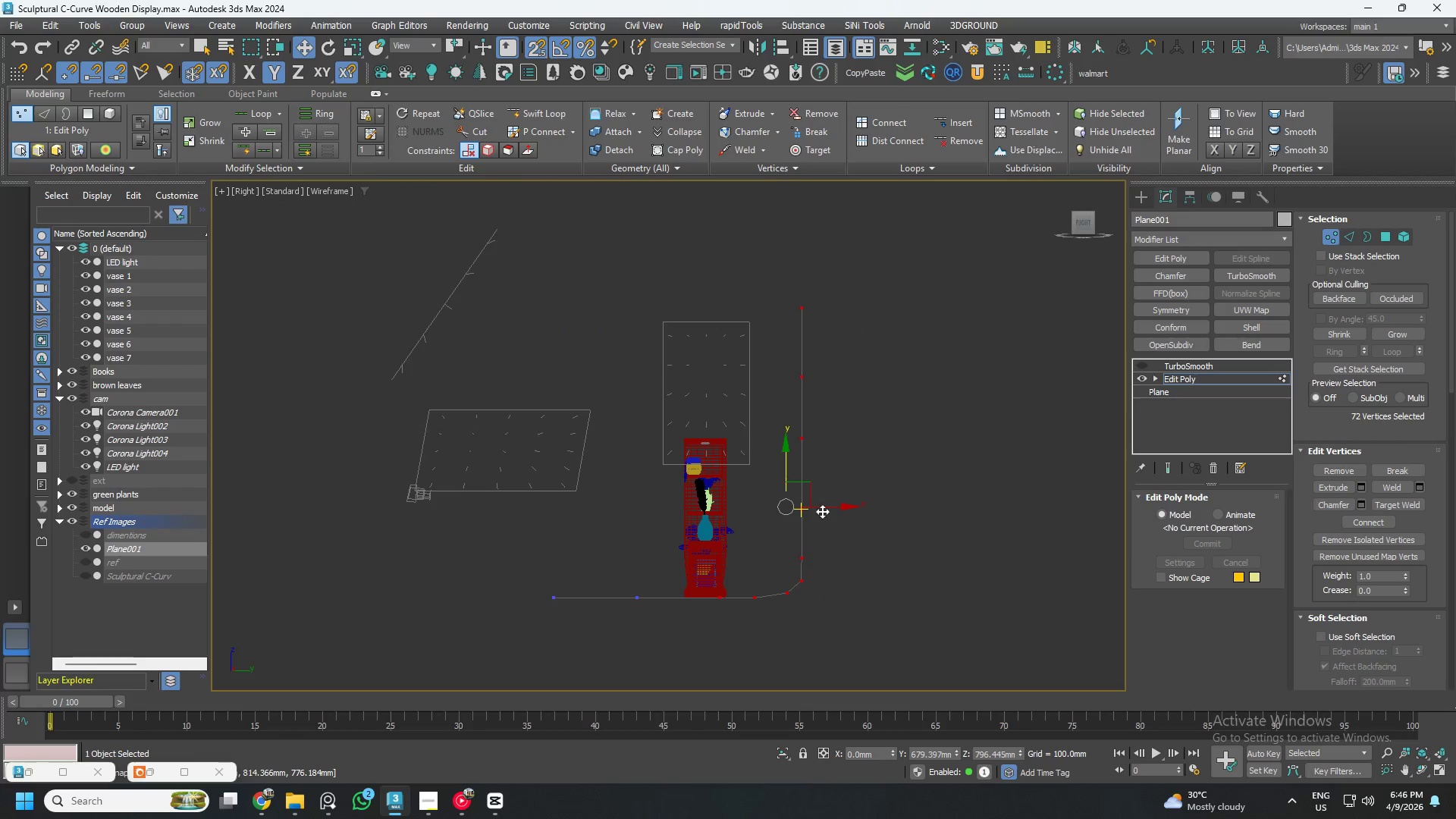 
left_click_drag(start_coordinate=[826, 508], to_coordinate=[740, 529])
 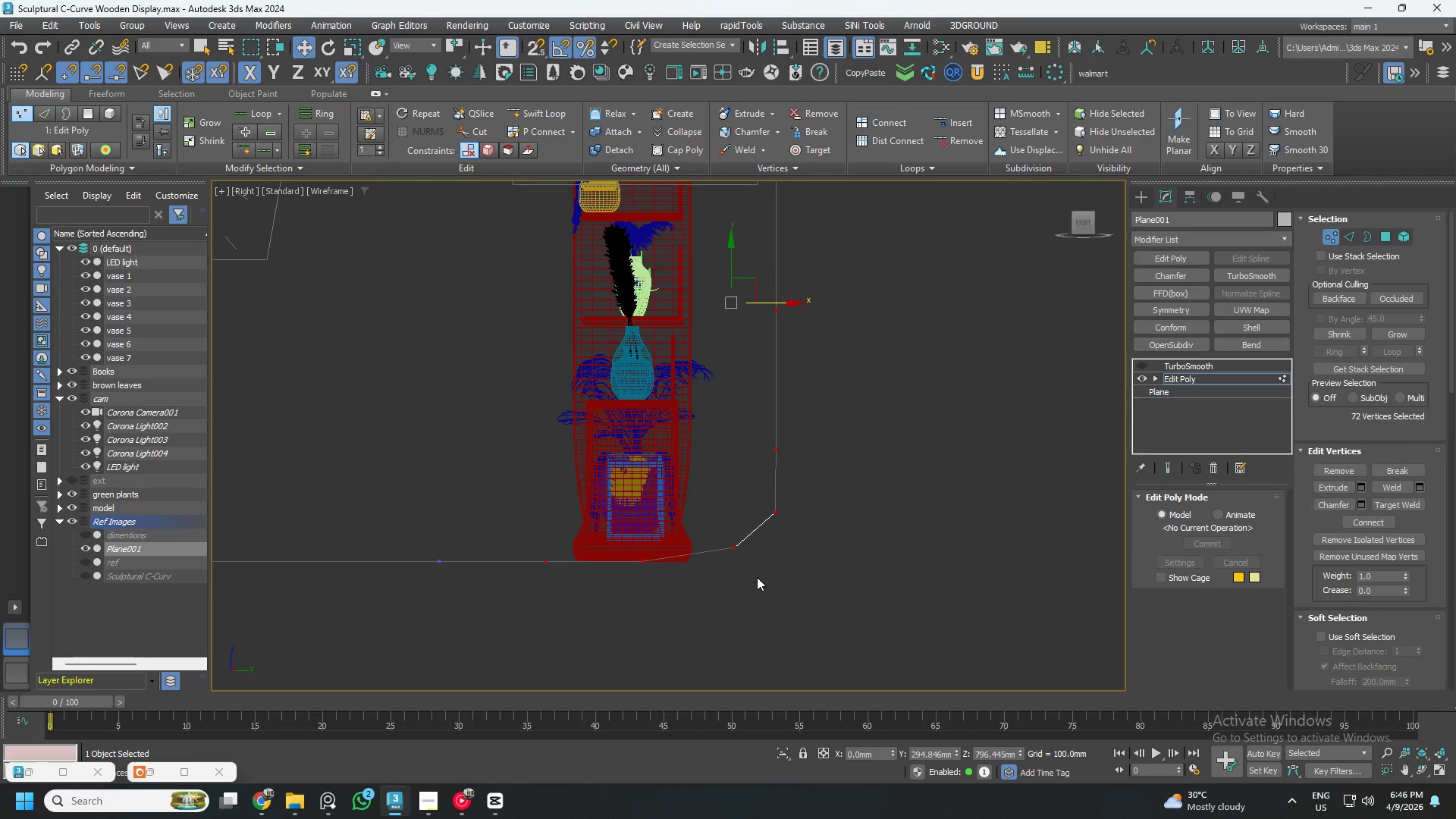 
key(S)
 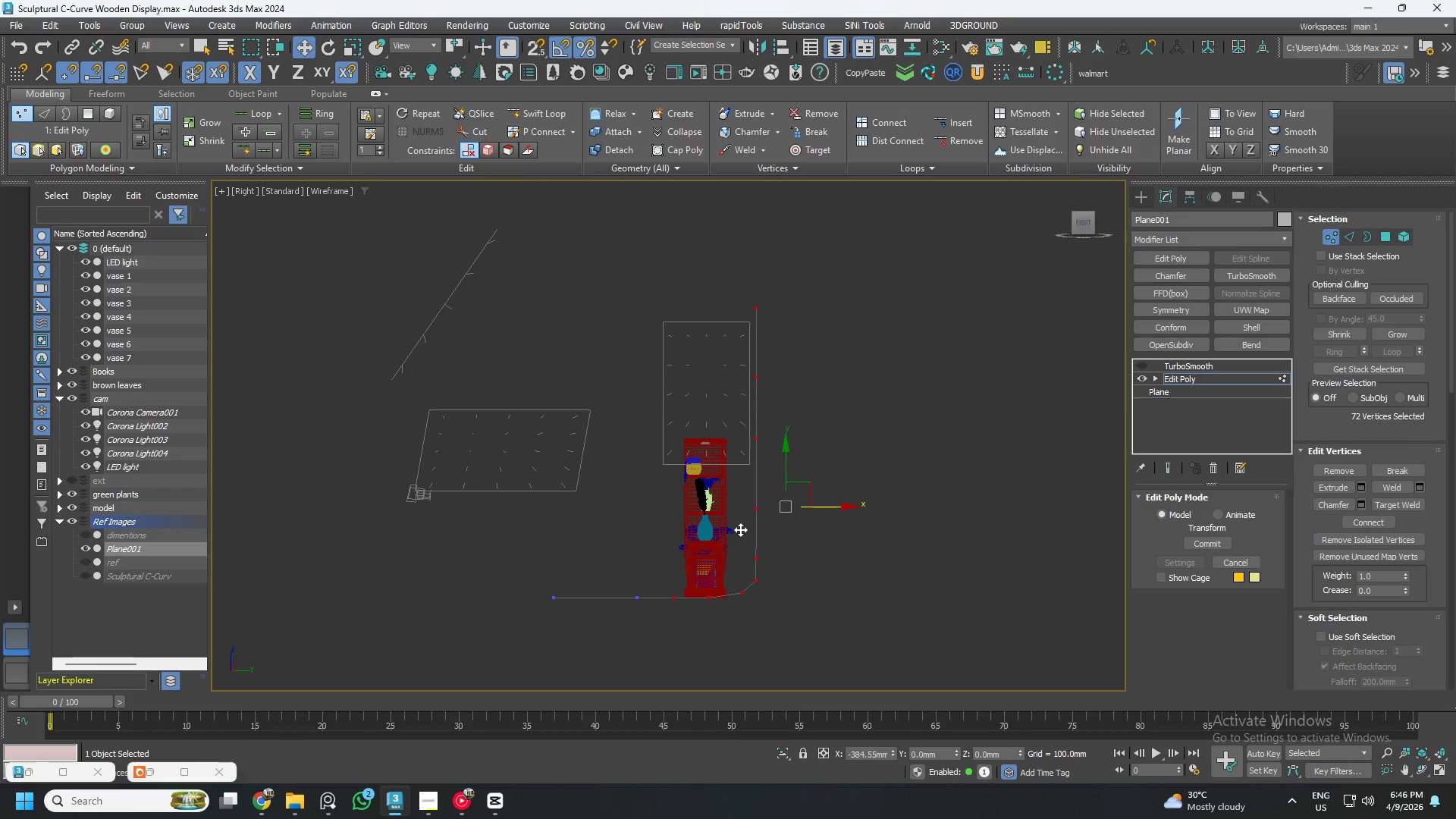 
scroll: coordinate [755, 604], scroll_direction: up, amount: 3.0
 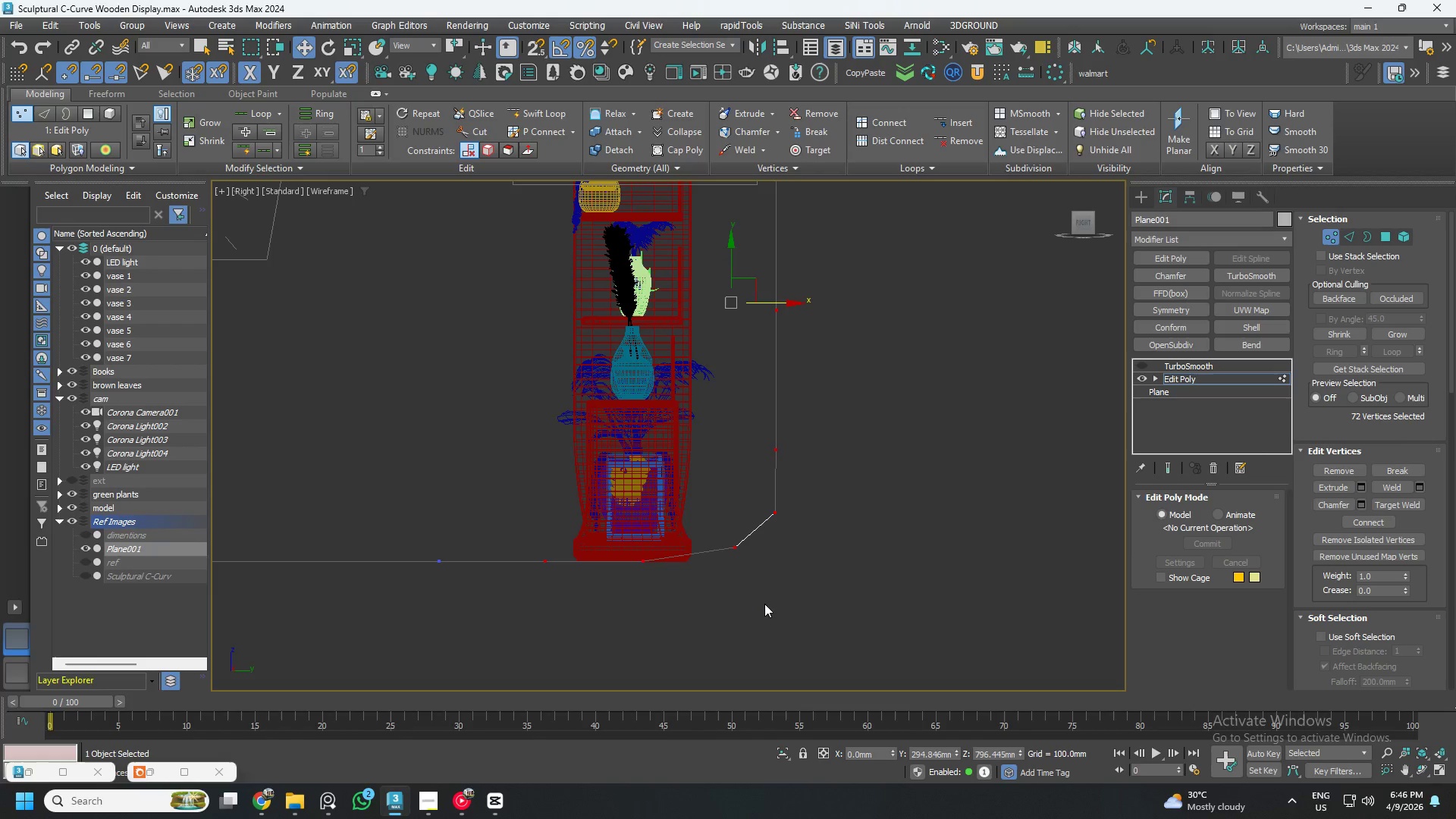 
left_click_drag(start_coordinate=[764, 604], to_coordinate=[693, 531])
 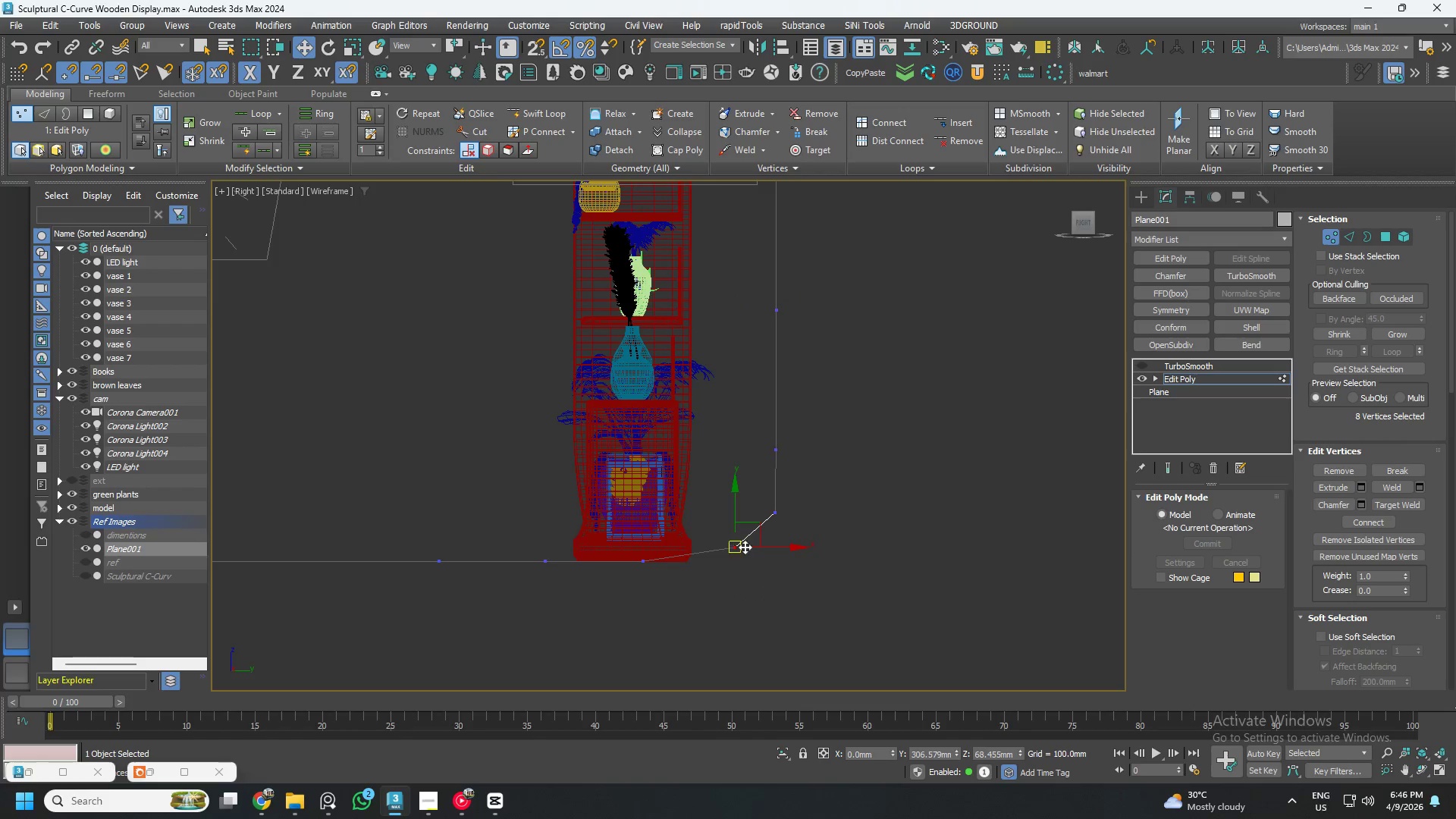 
scroll: coordinate [754, 557], scroll_direction: up, amount: 1.0
 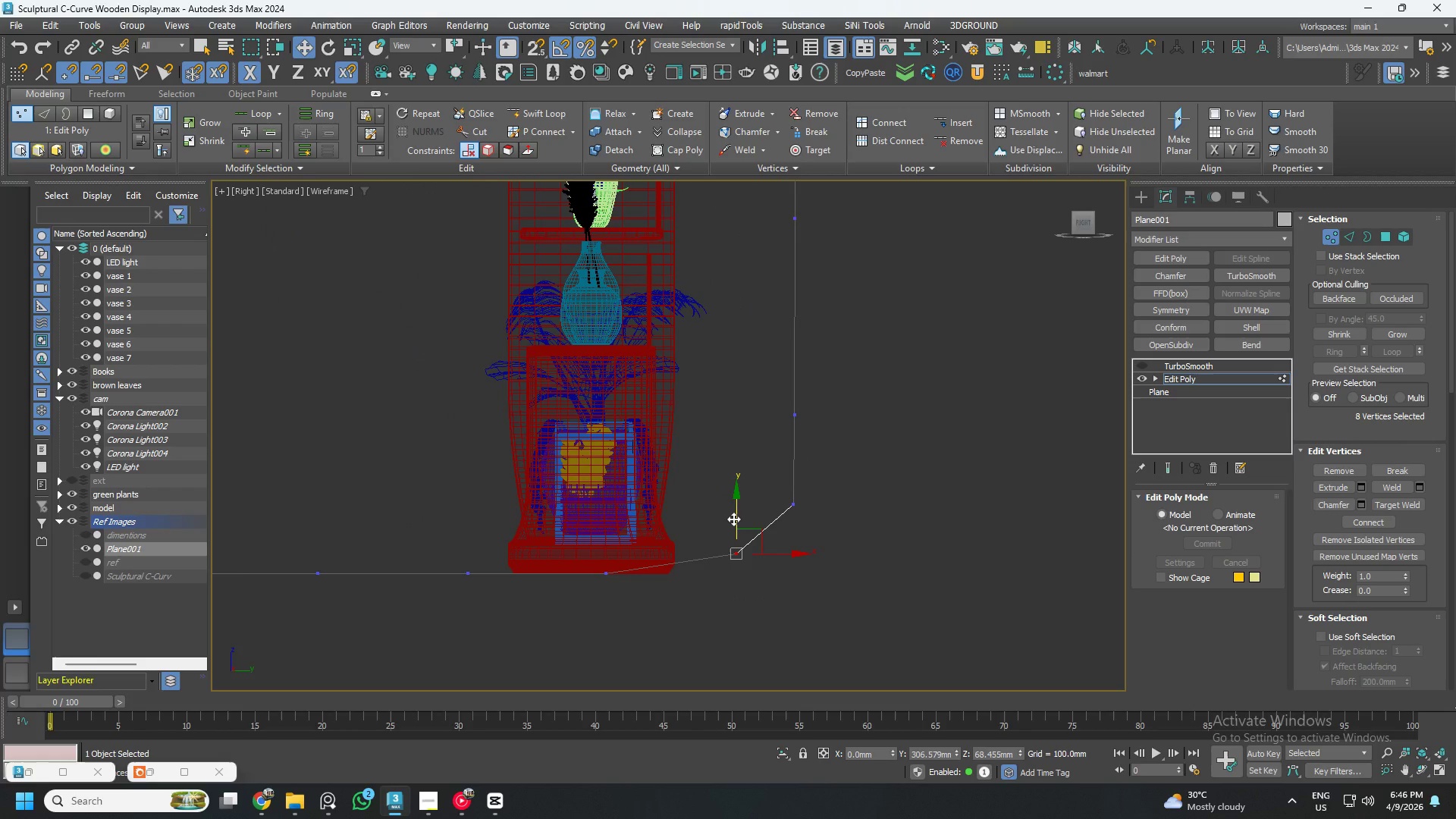 
key(S)
 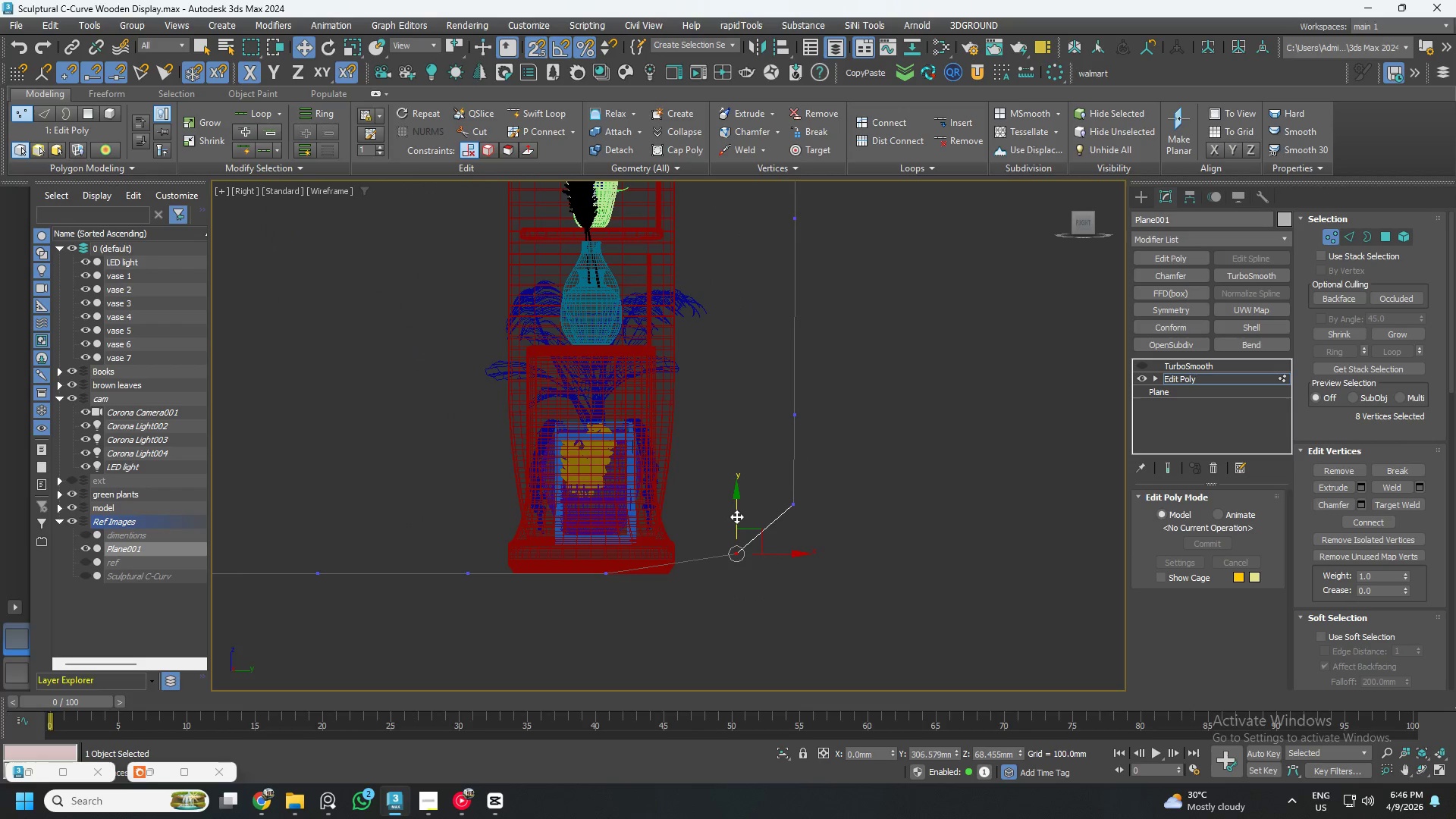 
left_click_drag(start_coordinate=[736, 516], to_coordinate=[603, 574])
 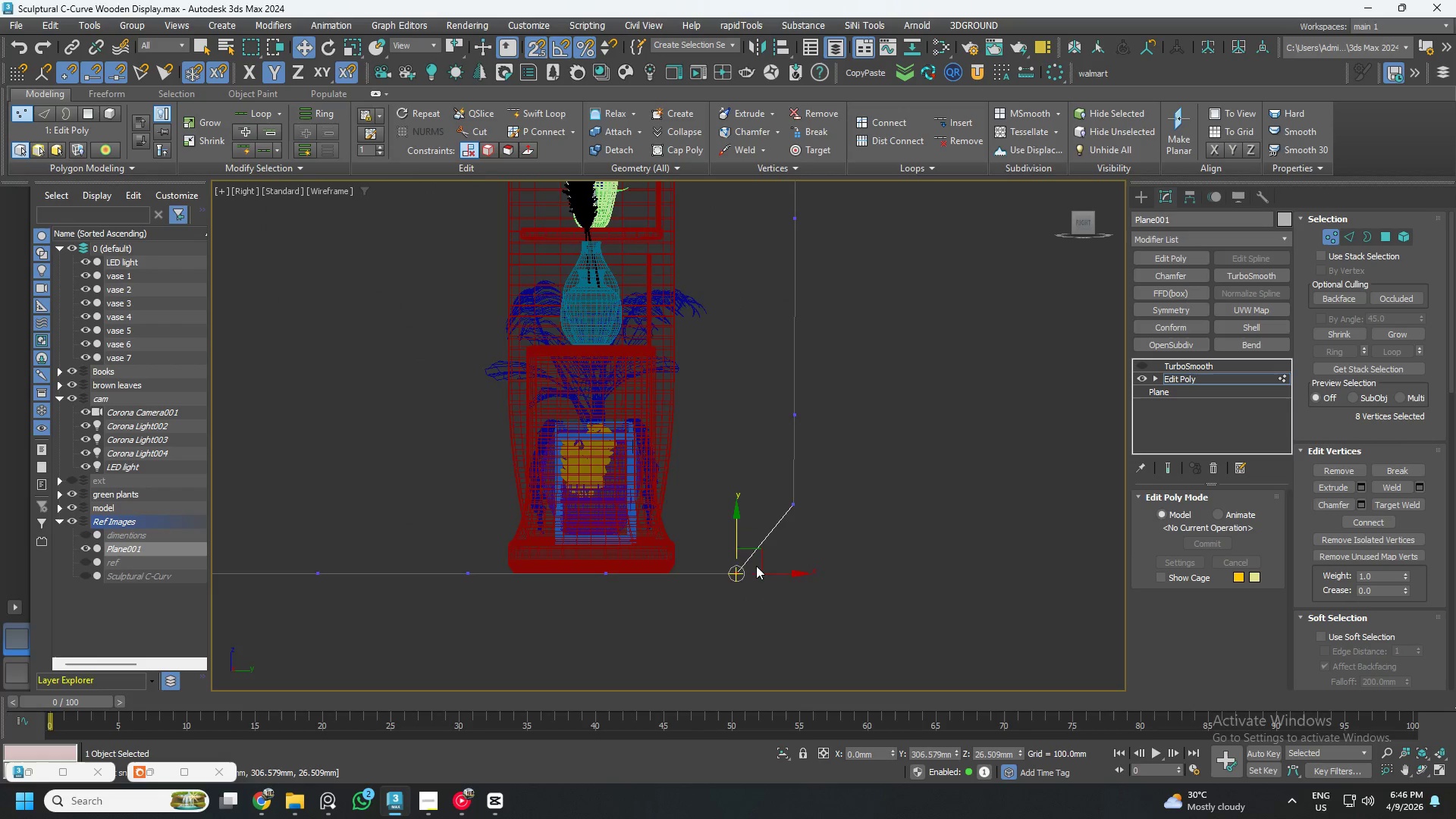 
scroll: coordinate [758, 564], scroll_direction: up, amount: 2.0
 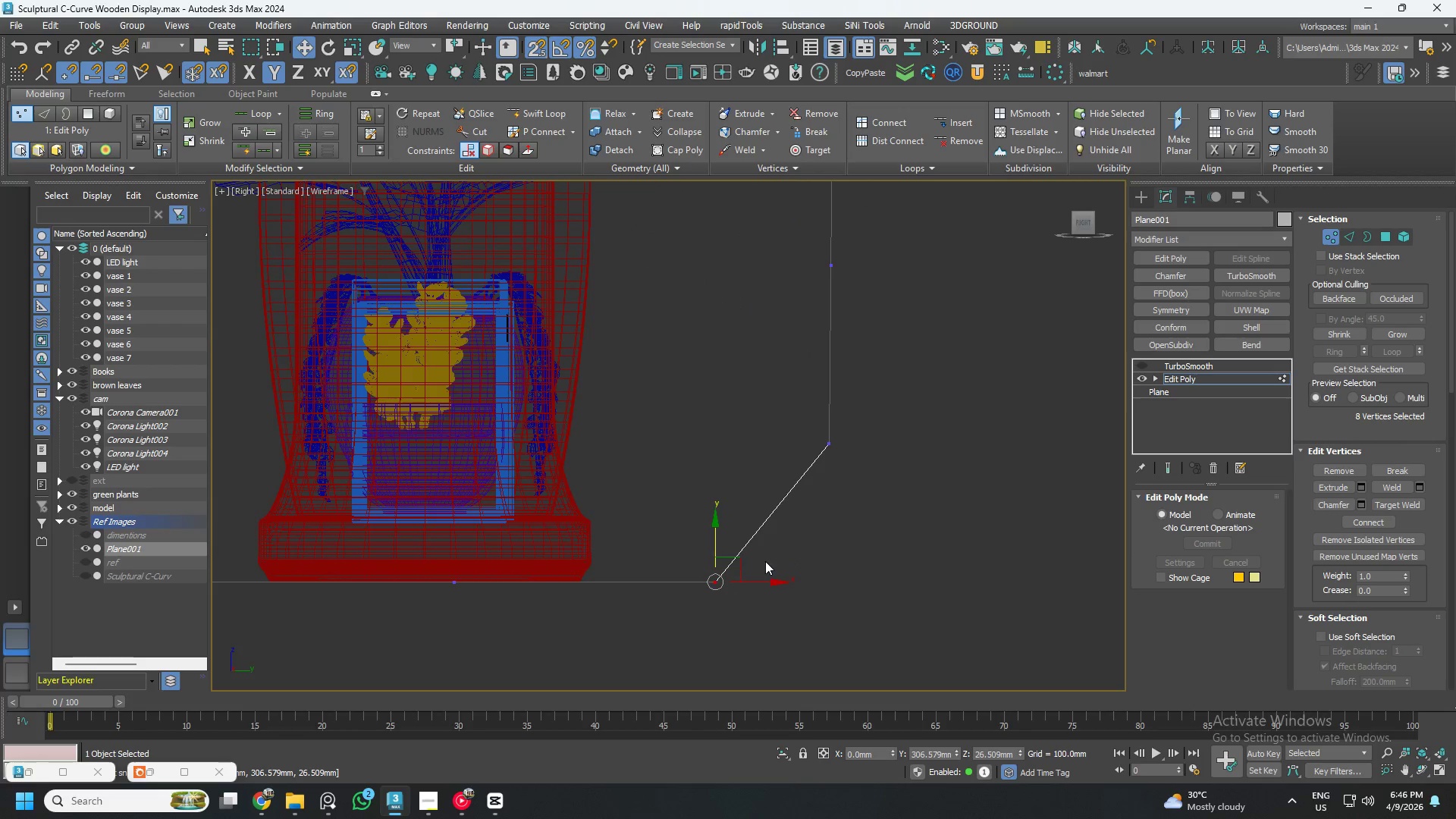 
scroll: coordinate [768, 560], scroll_direction: down, amount: 1.0
 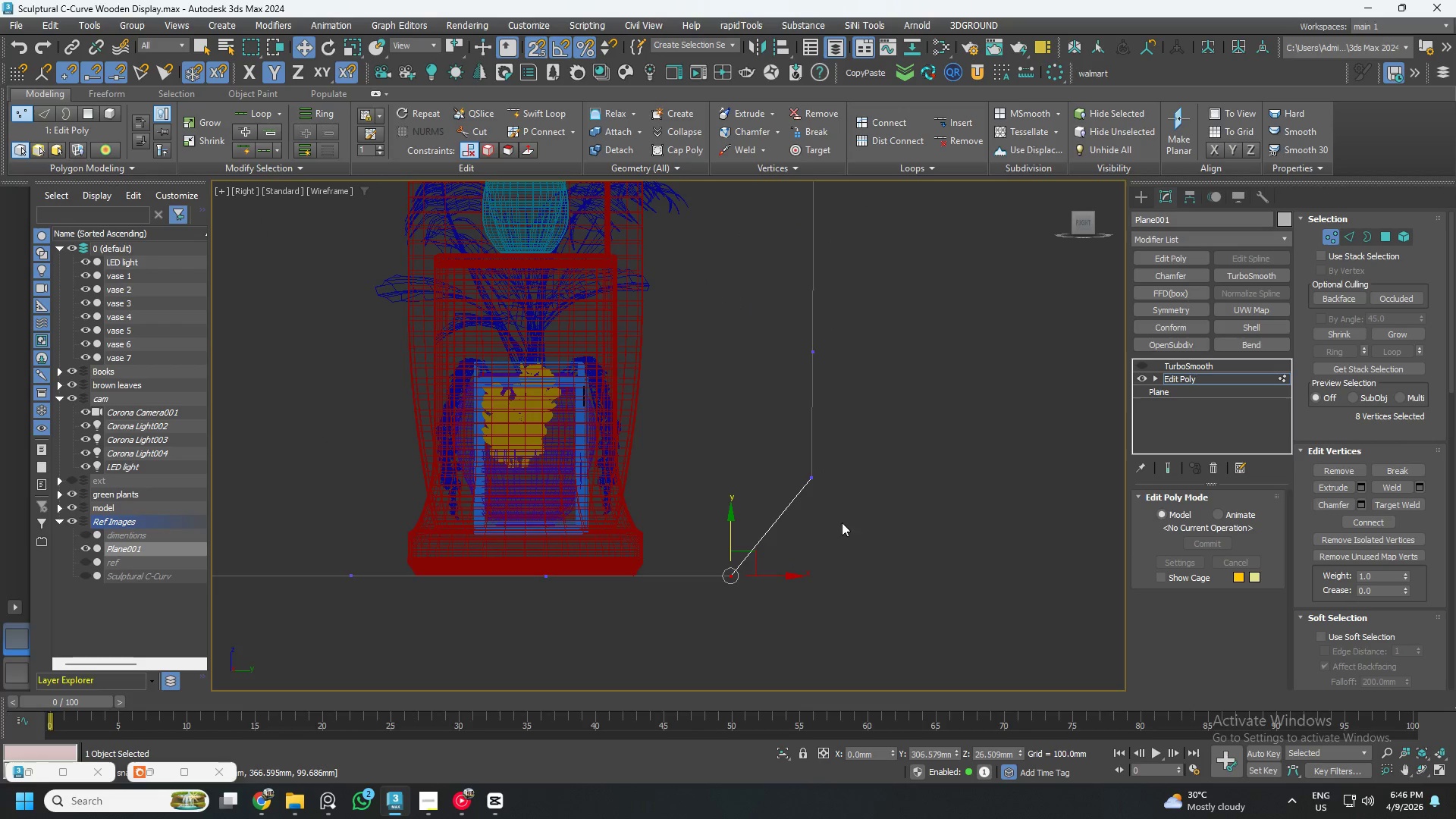 
left_click_drag(start_coordinate=[862, 537], to_coordinate=[761, 451])
 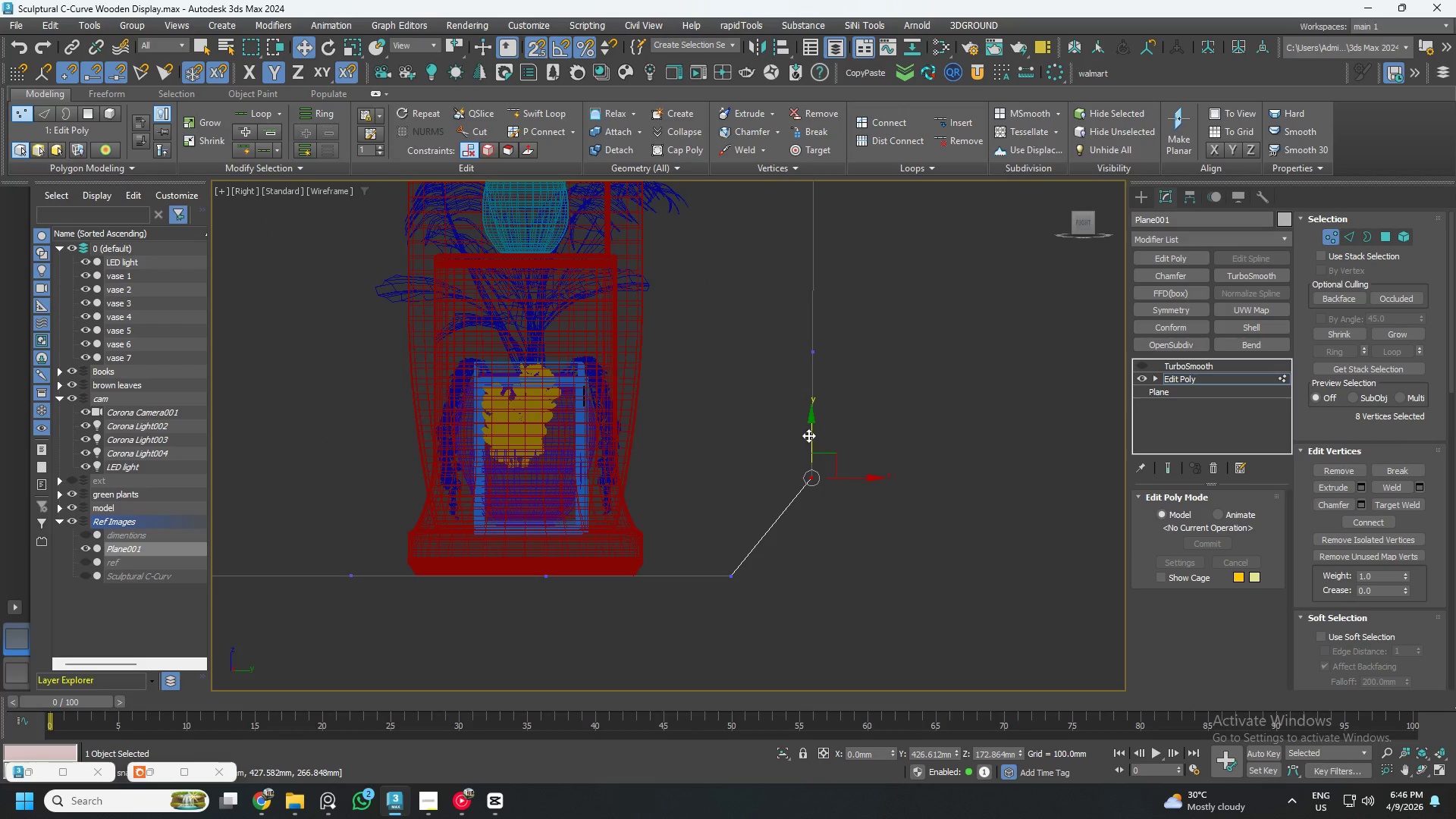 
left_click_drag(start_coordinate=[809, 435], to_coordinate=[738, 580])
 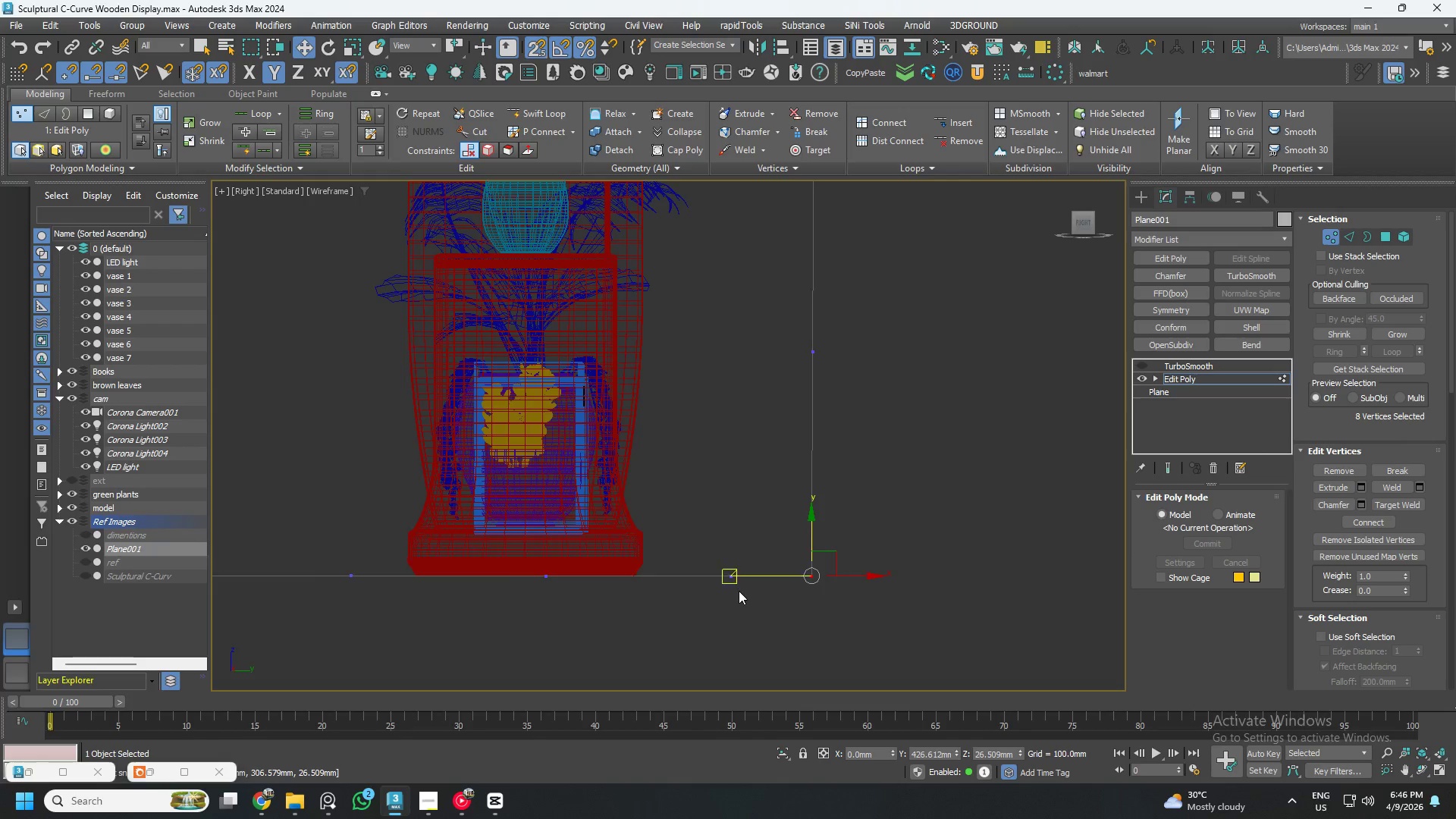 
scroll: coordinate [830, 610], scroll_direction: down, amount: 4.0
 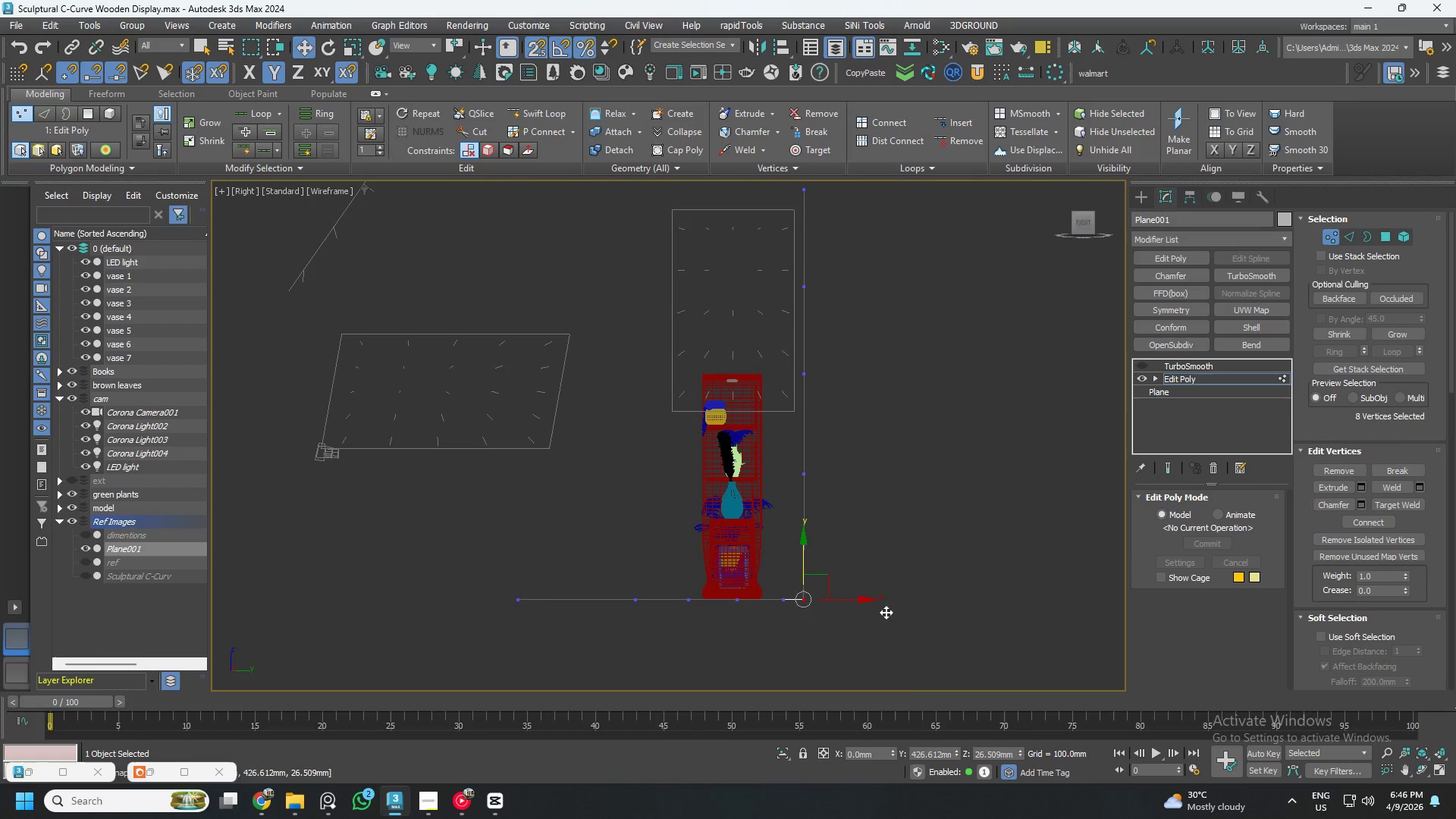 
left_click_drag(start_coordinate=[935, 670], to_coordinate=[626, 156])
 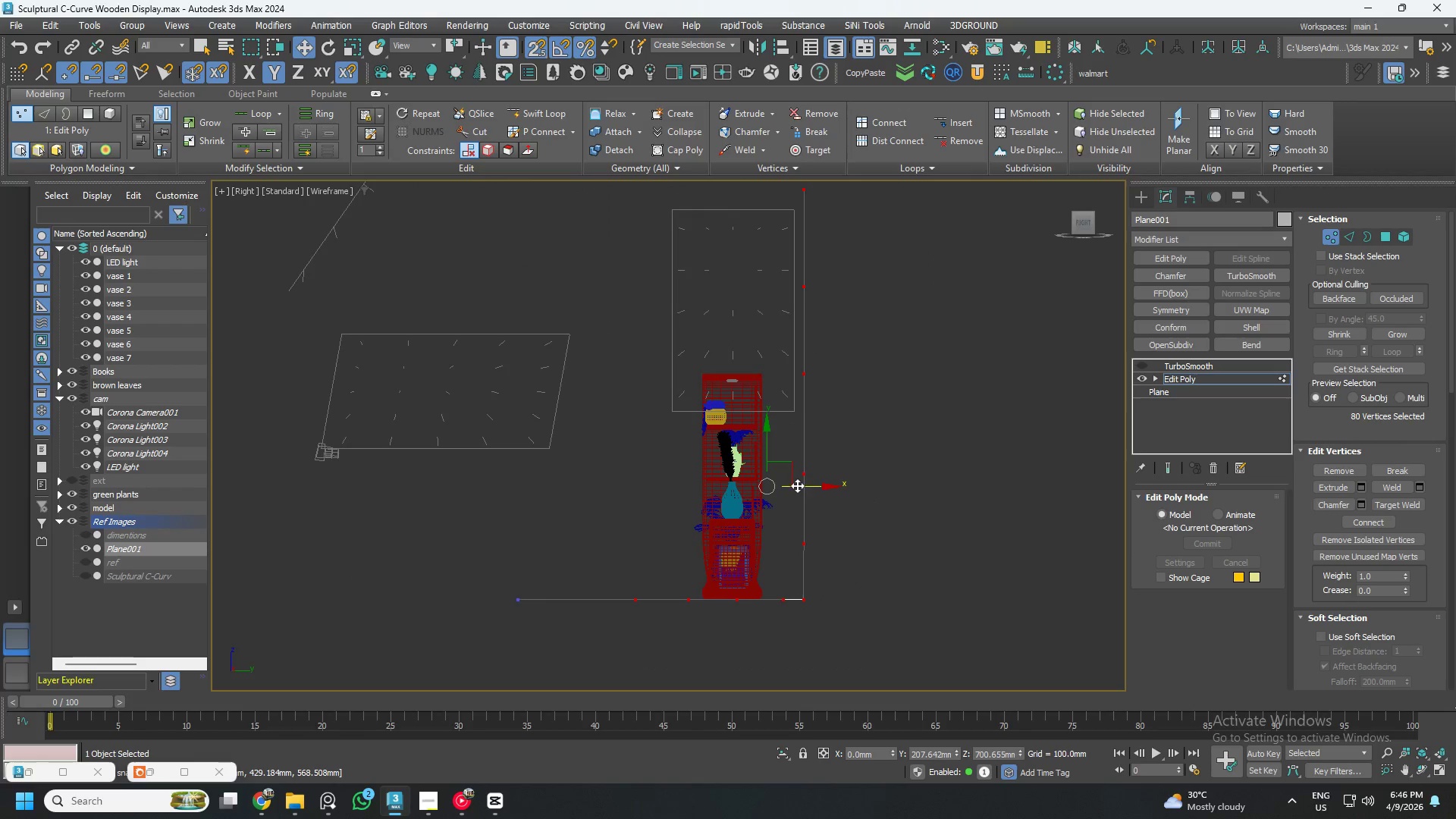 
key(S)
 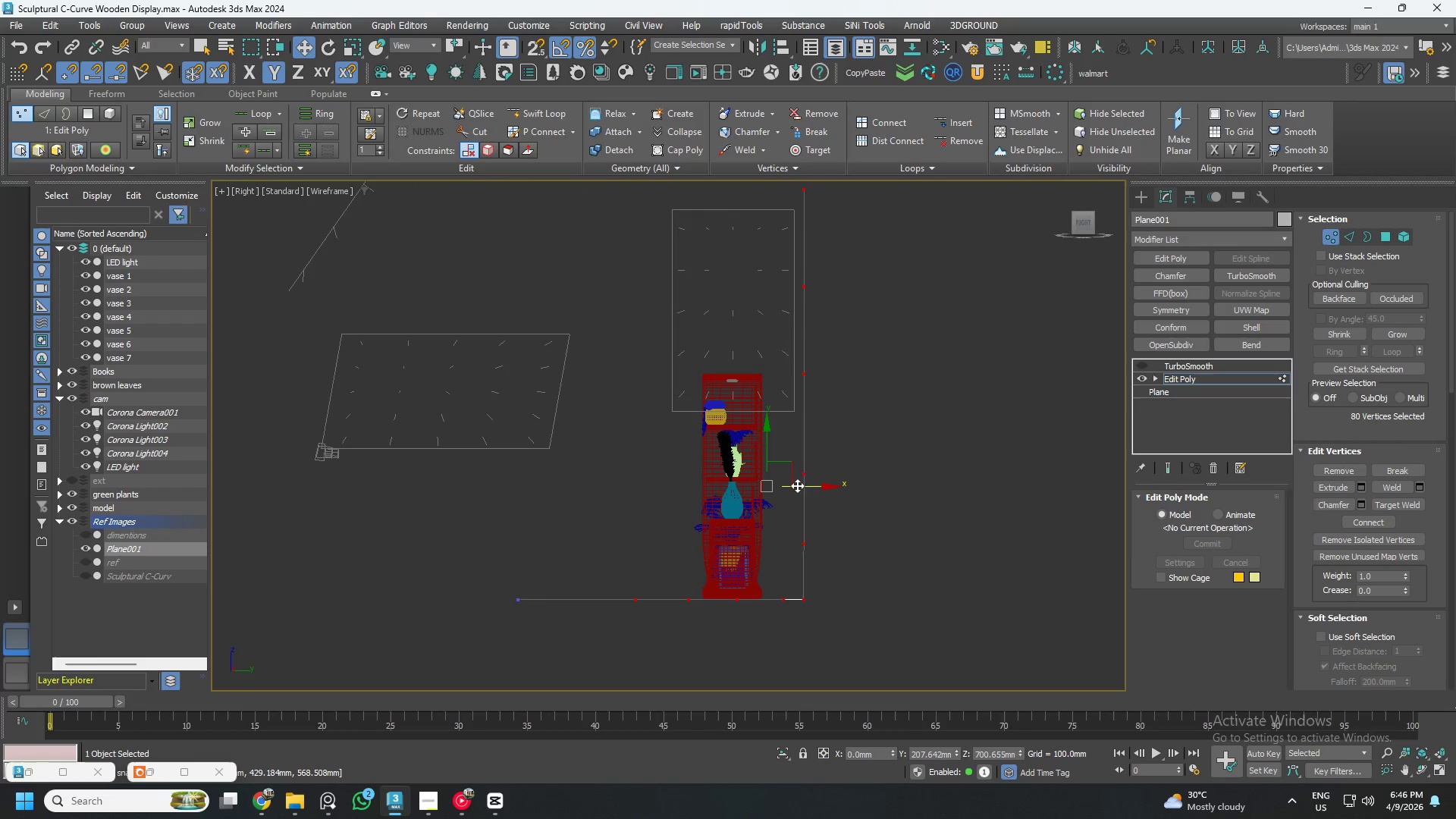 
left_click_drag(start_coordinate=[797, 485], to_coordinate=[761, 495])
 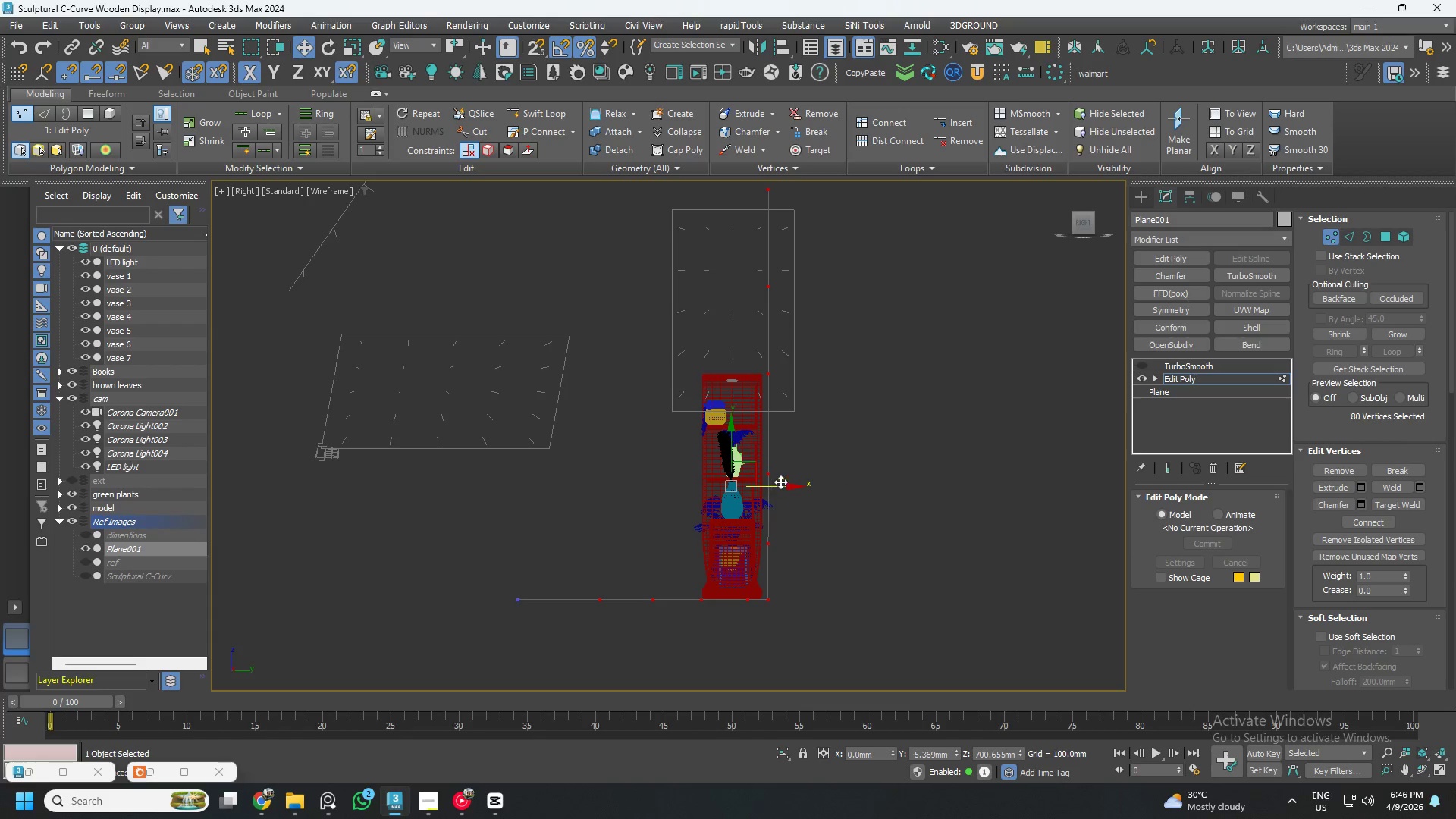 
scroll: coordinate [778, 479], scroll_direction: up, amount: 4.0
 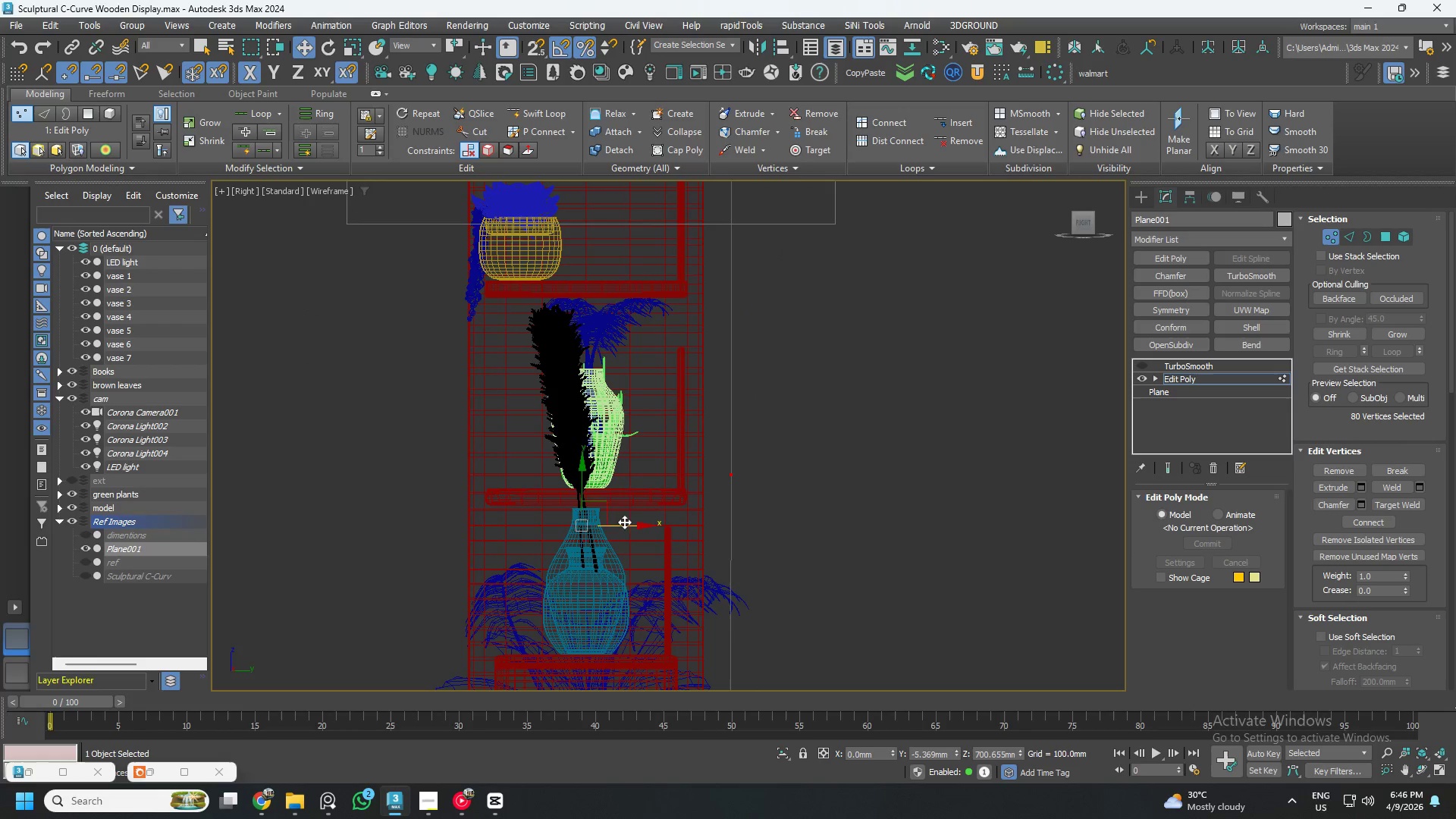 
left_click_drag(start_coordinate=[621, 526], to_coordinate=[598, 531])
 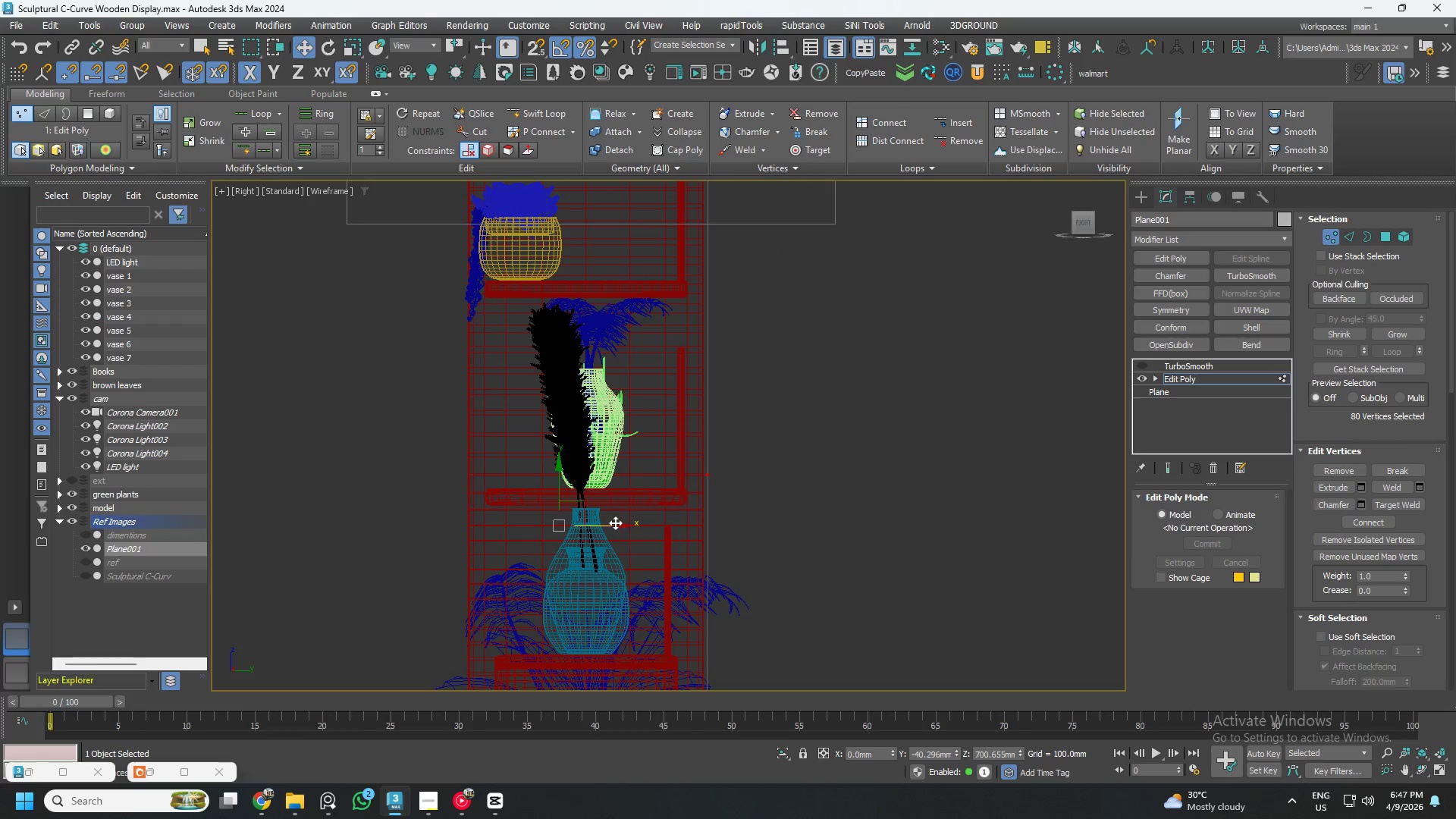 
left_click_drag(start_coordinate=[608, 522], to_coordinate=[626, 523])
 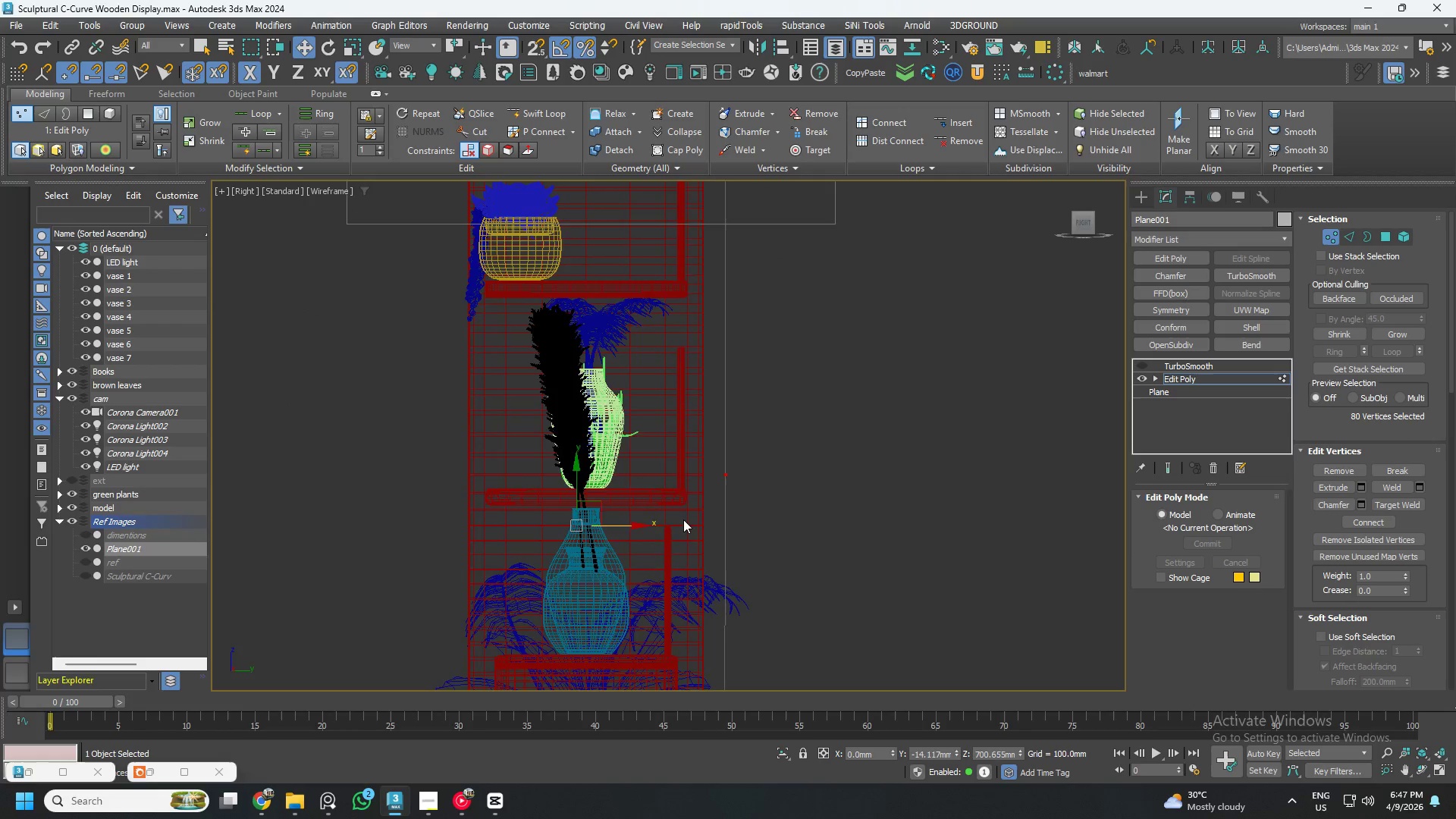 
scroll: coordinate [722, 531], scroll_direction: up, amount: 2.0
 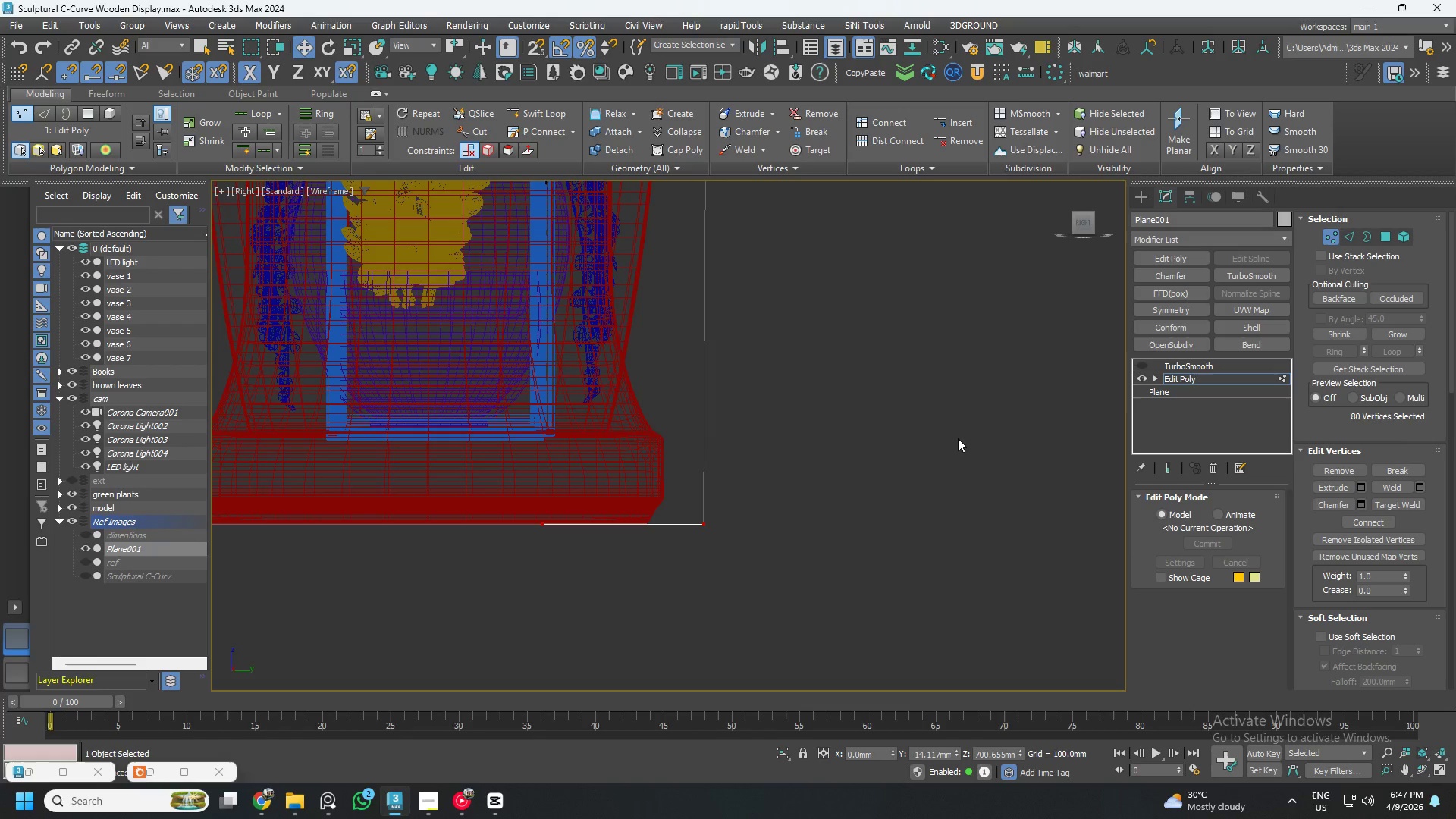 
key(2)
 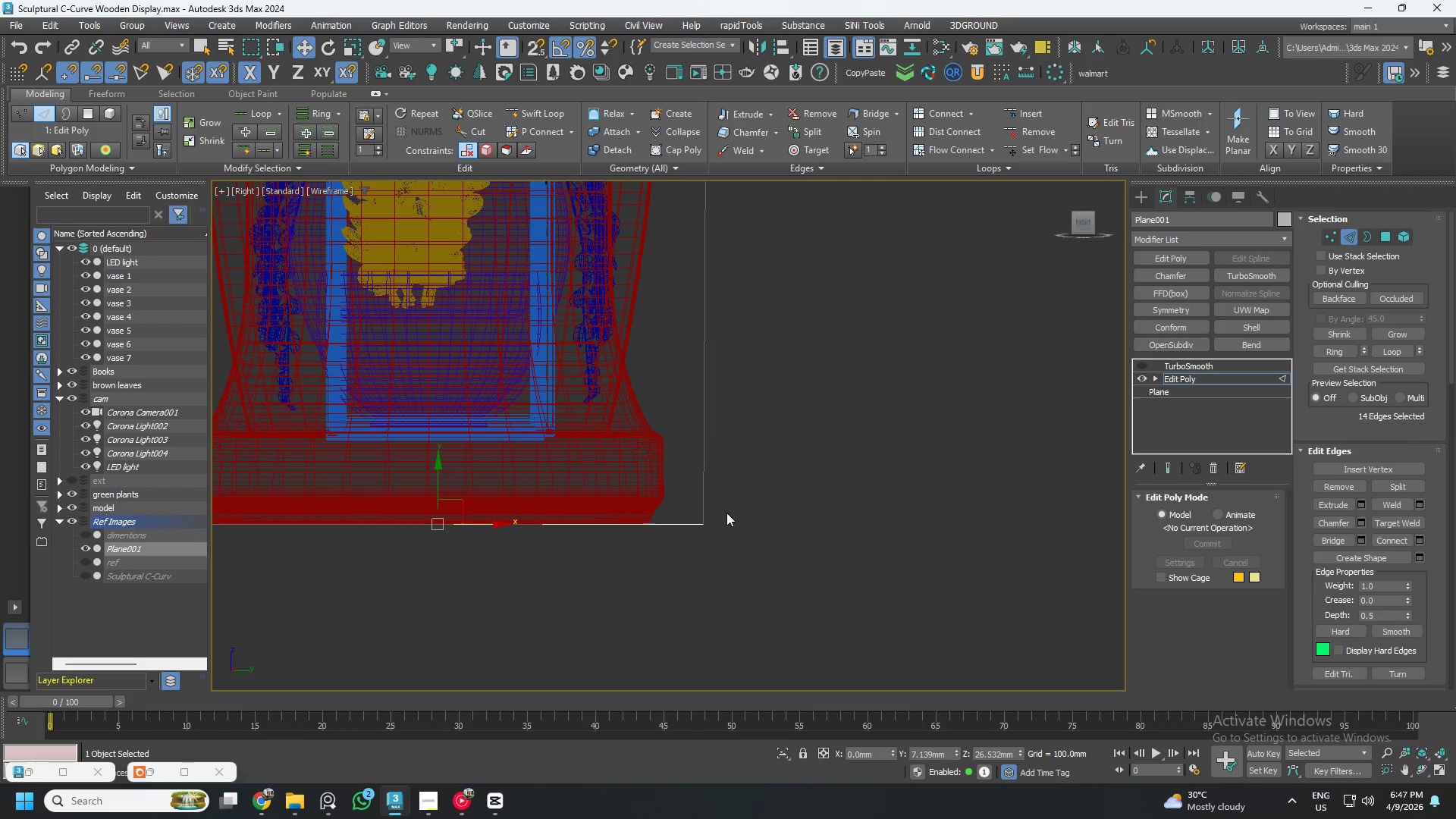 
scroll: coordinate [707, 526], scroll_direction: up, amount: 3.0
 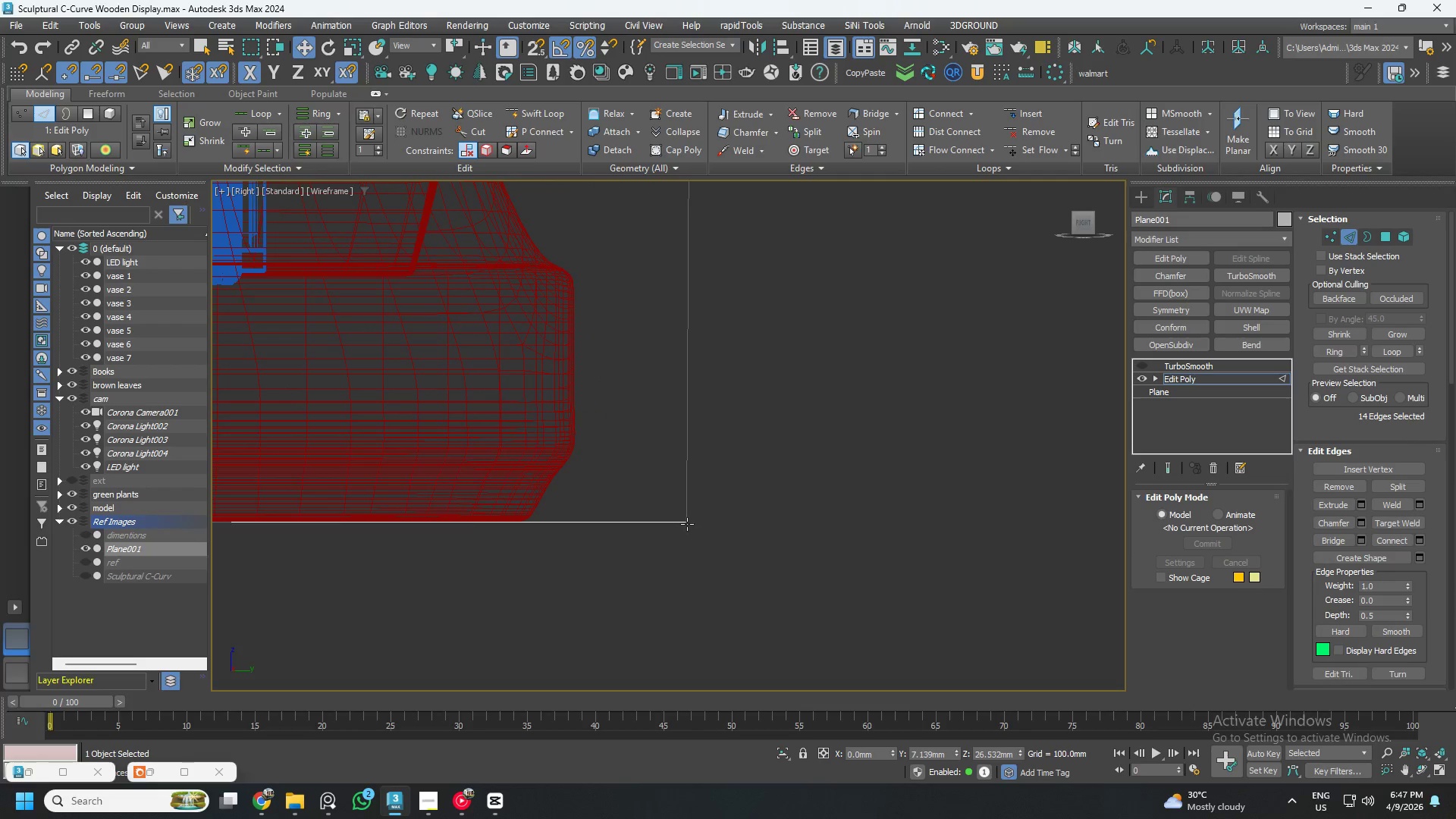 
double_click([687, 524])
 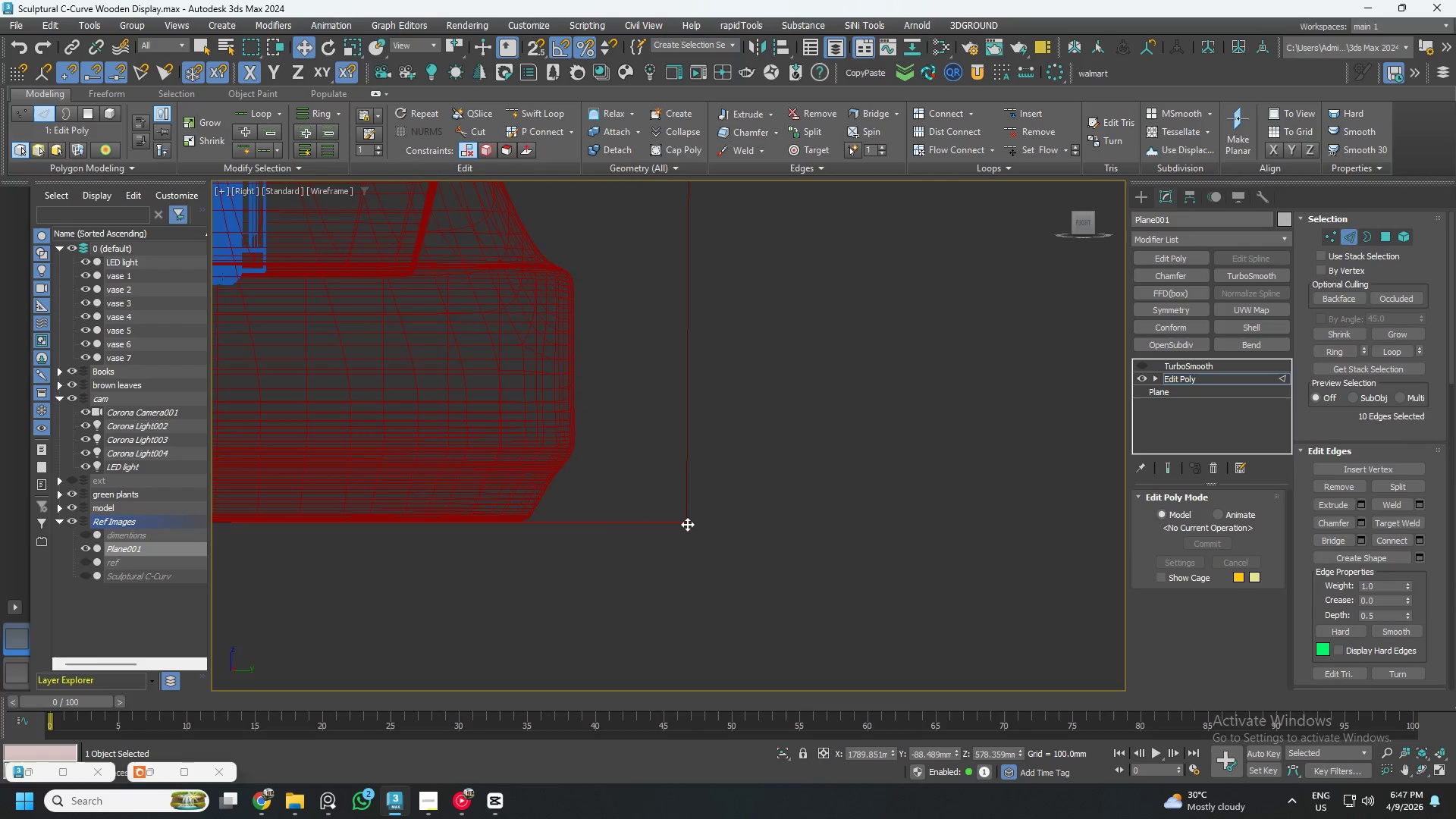 
hold_key(key=AltLeft, duration=0.5)
 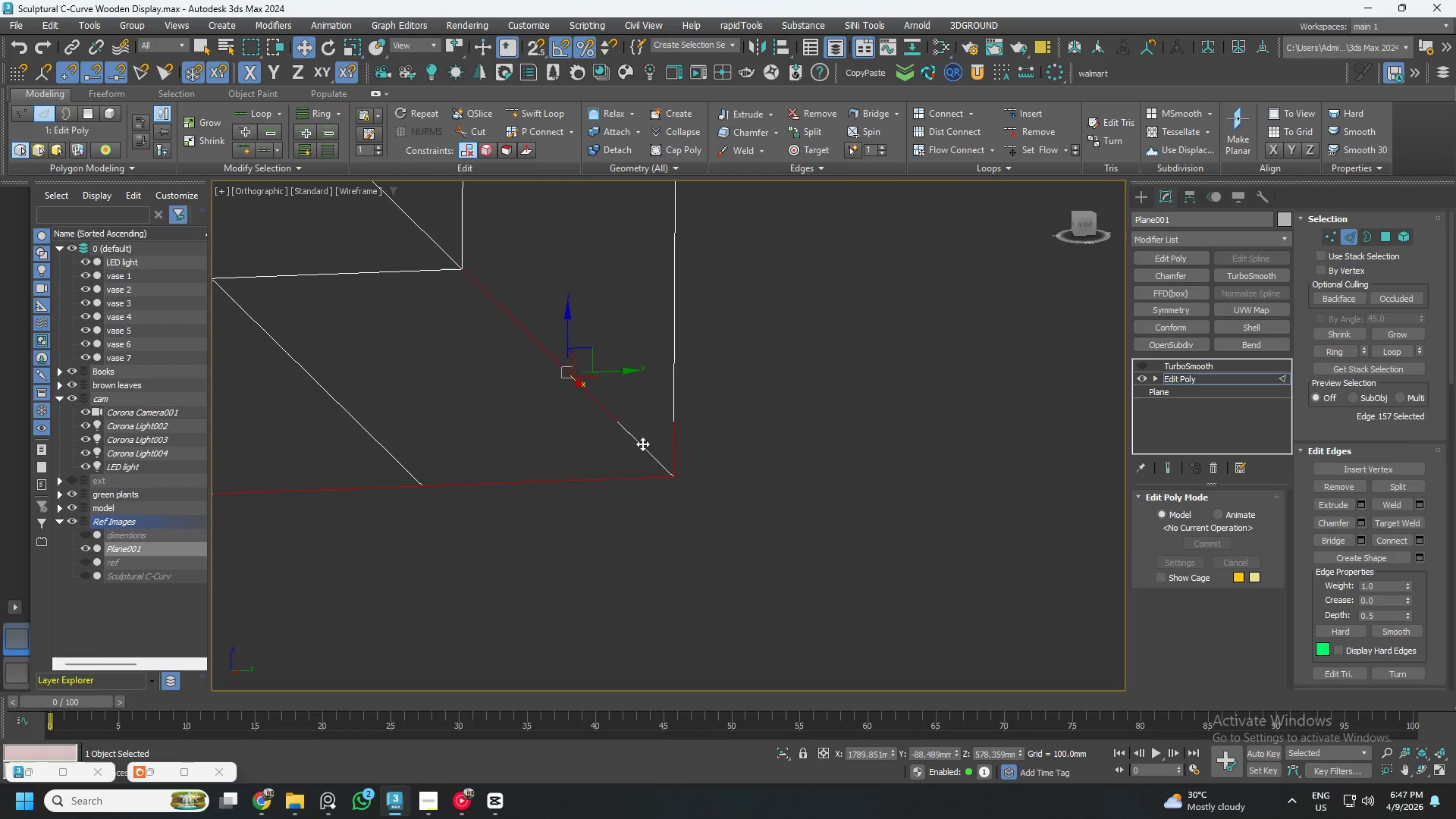 
scroll: coordinate [687, 524], scroll_direction: down, amount: 2.0
 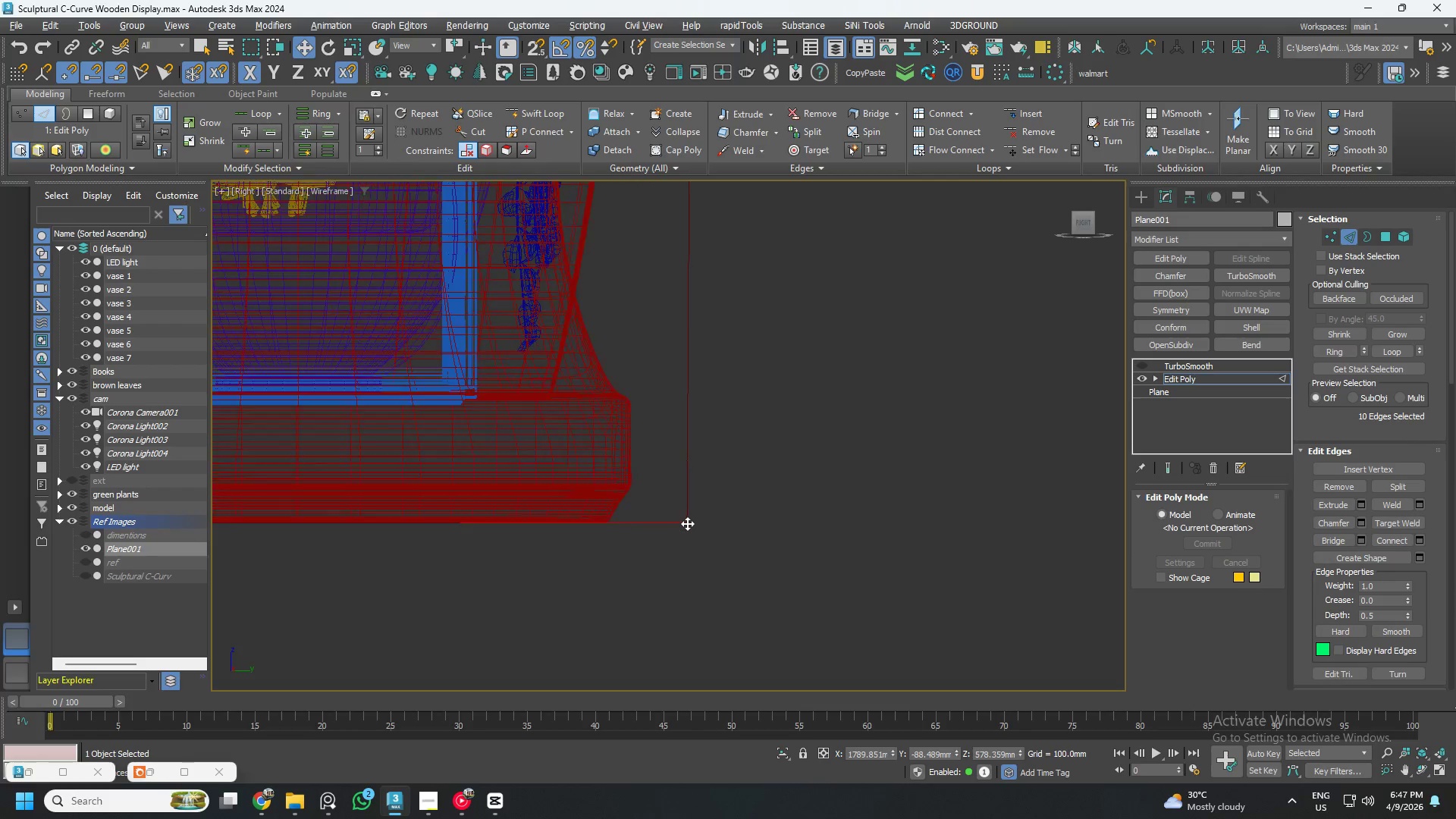 
scroll: coordinate [704, 540], scroll_direction: up, amount: 1.0
 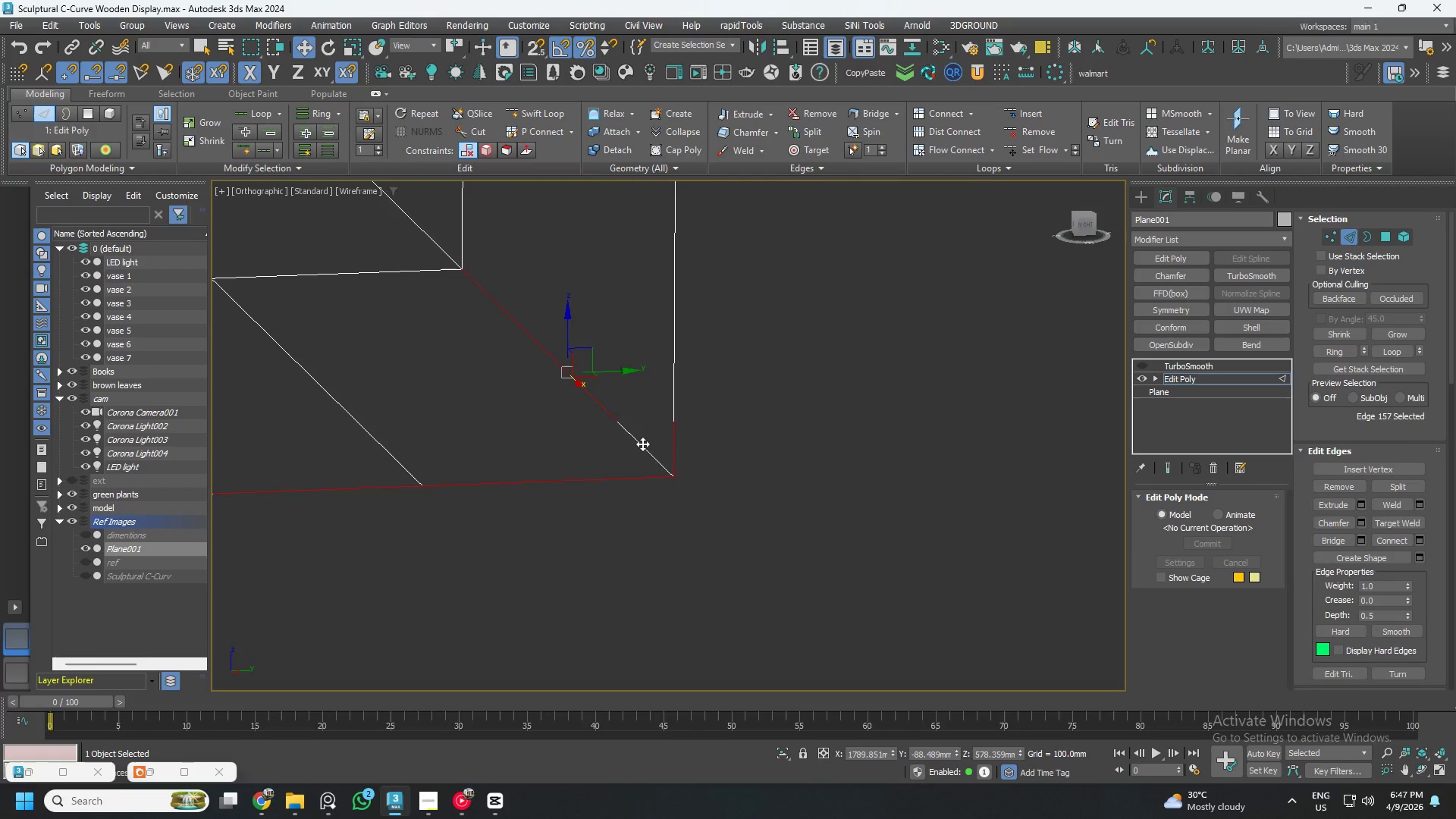 
double_click([642, 444])
 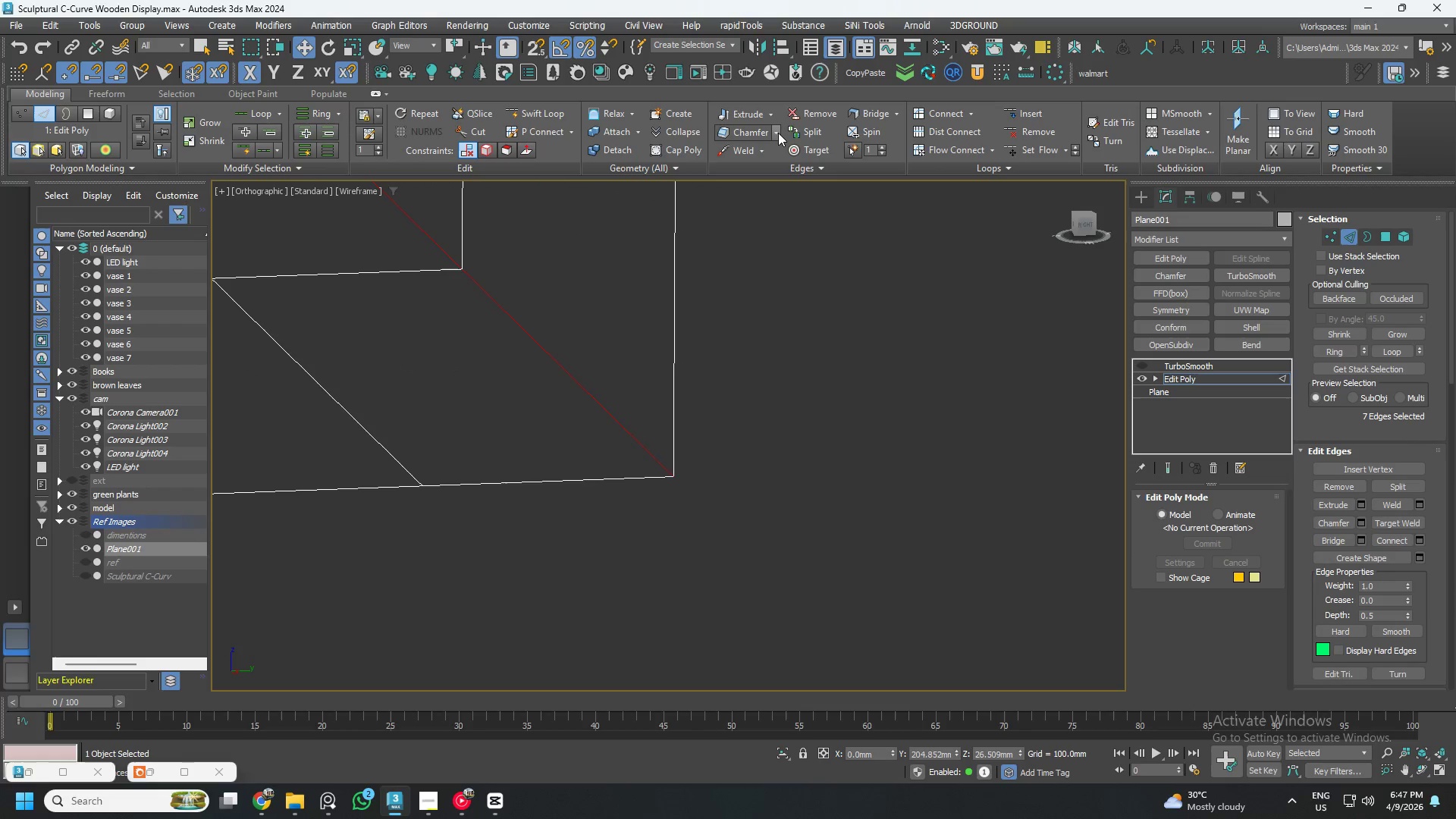 
left_click([774, 133])
 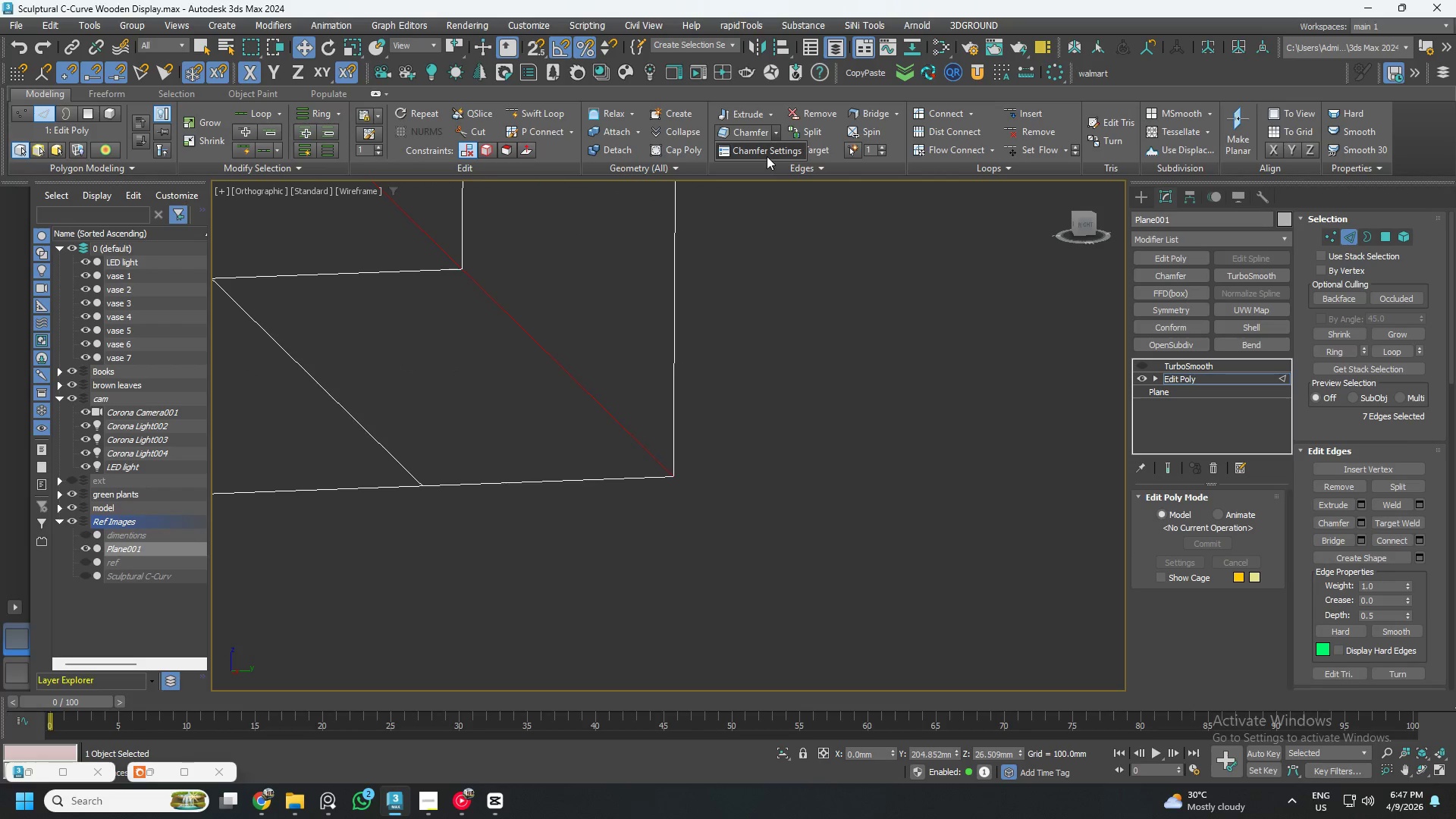 
left_click([767, 156])
 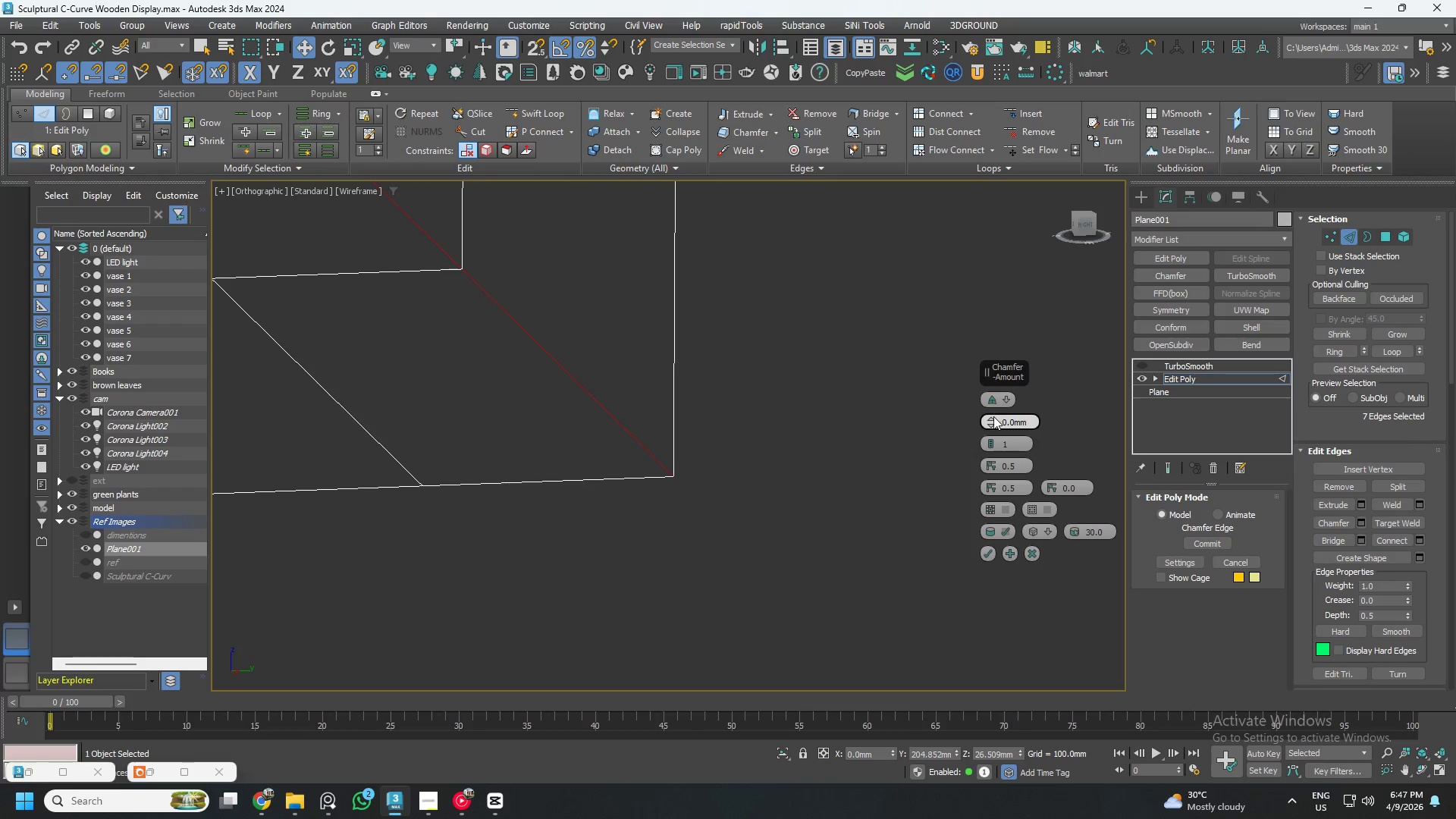 
left_click_drag(start_coordinate=[989, 418], to_coordinate=[978, 353])
 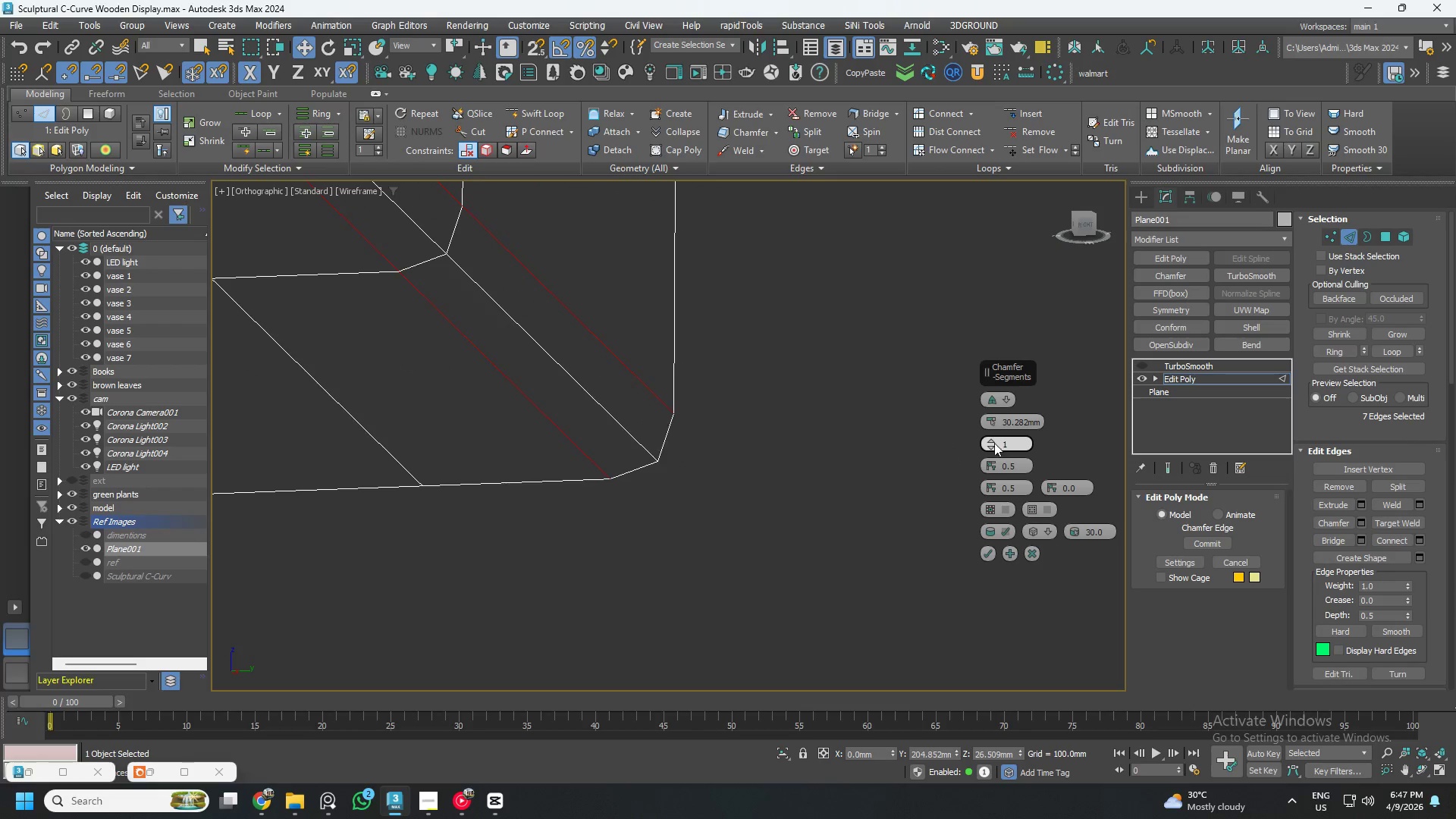 
left_click([990, 441])
 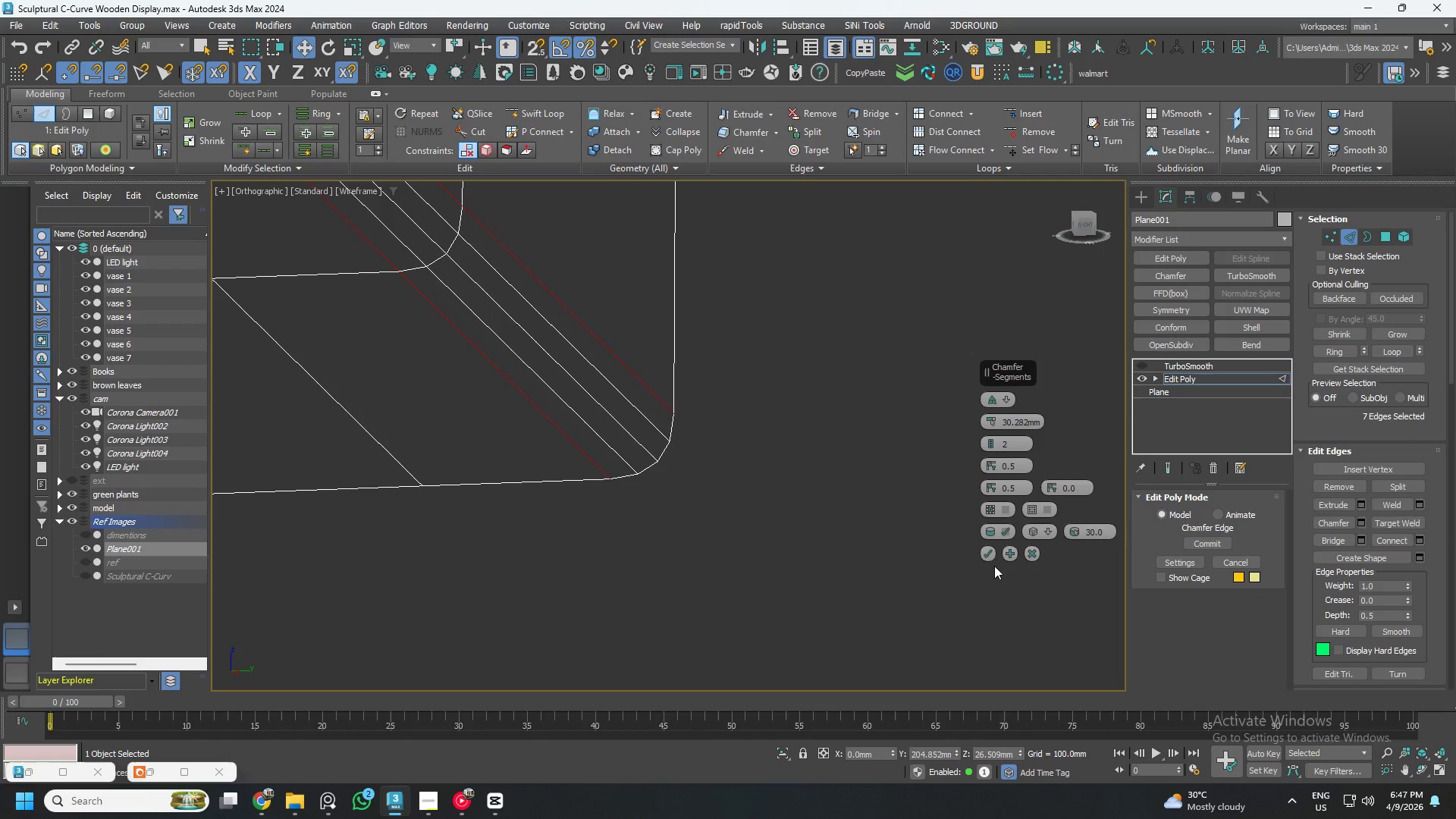 
left_click([1049, 532])
 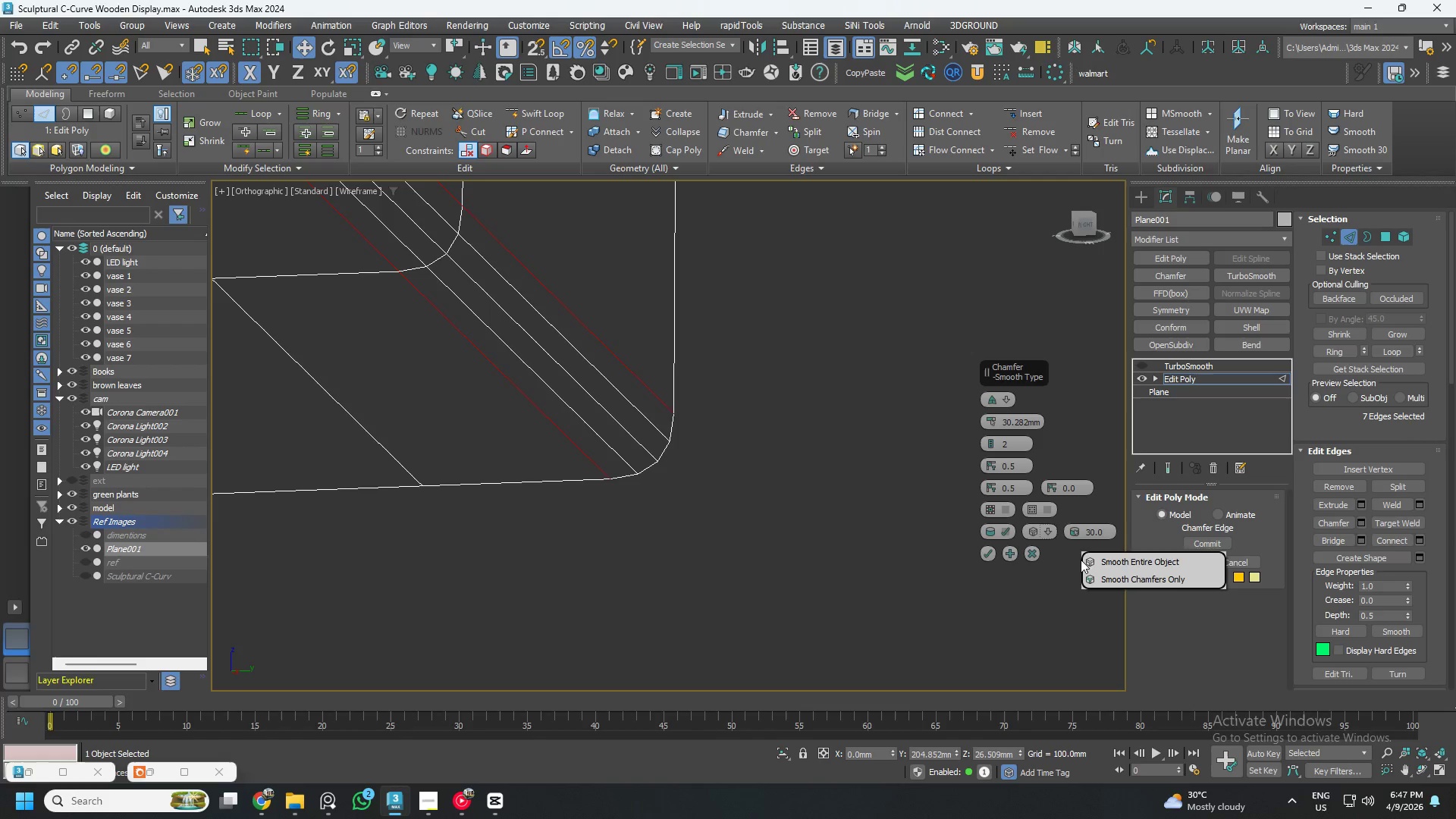 
left_click([1117, 577])
 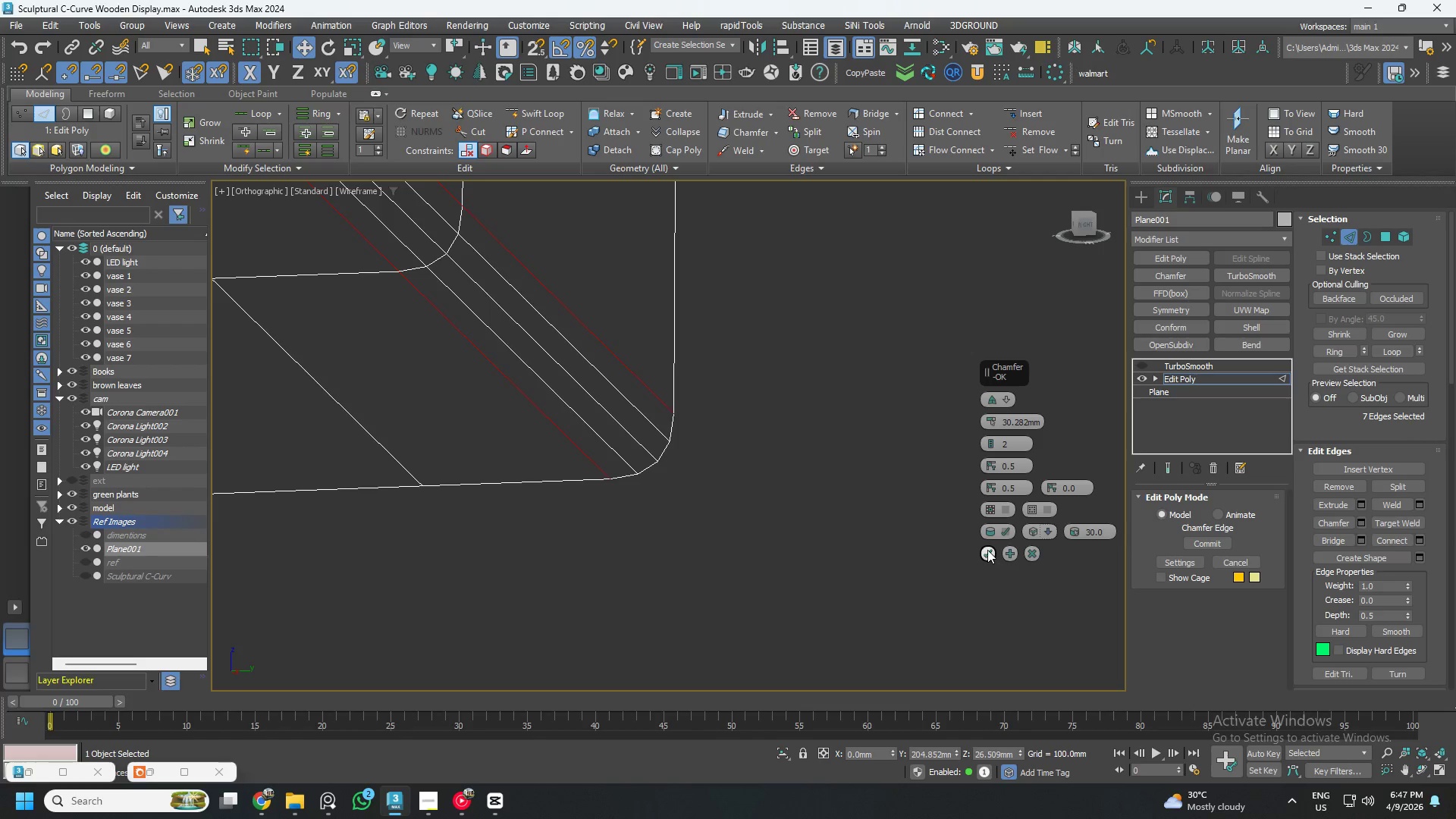 
left_click([987, 550])
 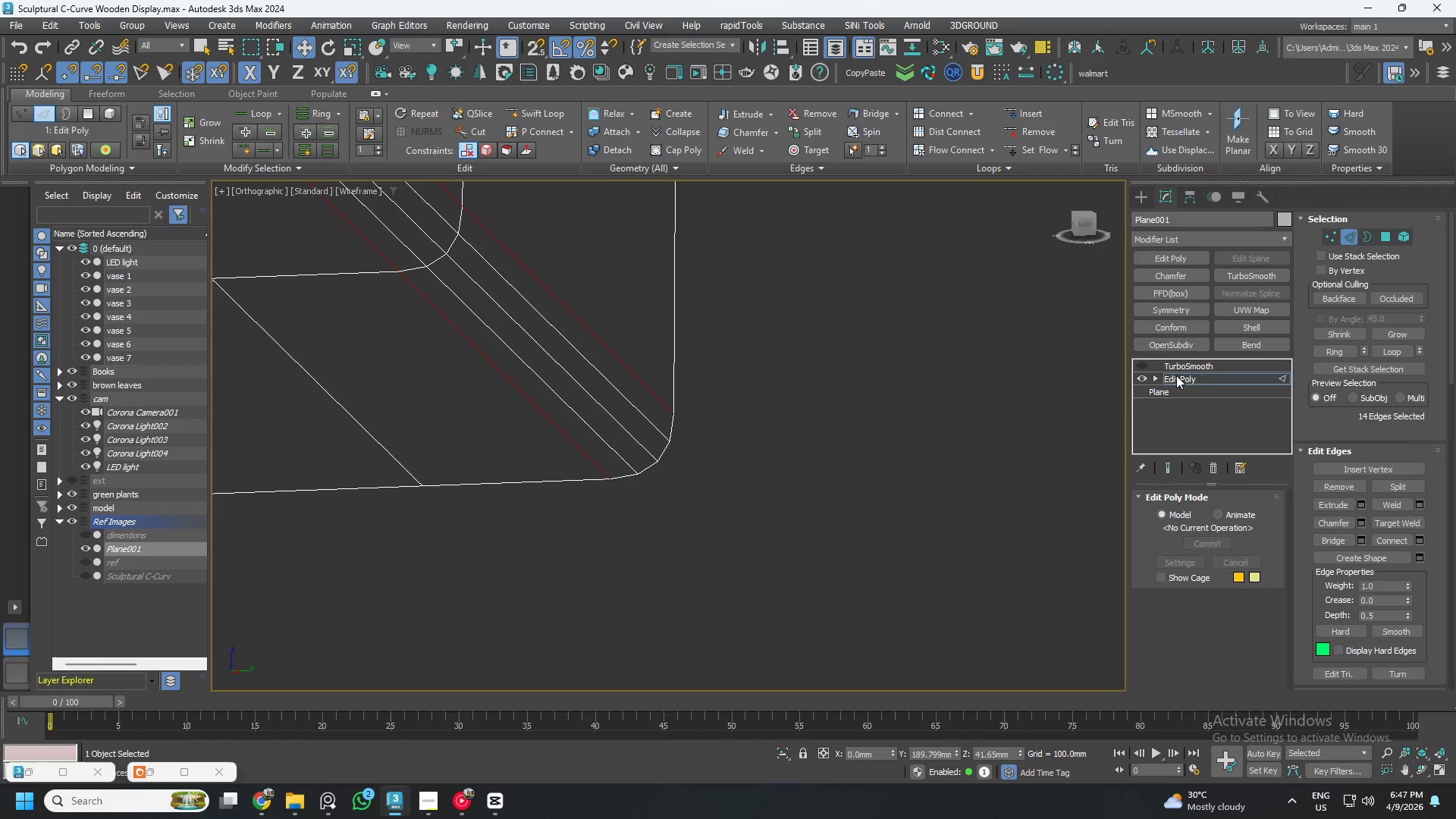 
left_click([1191, 361])
 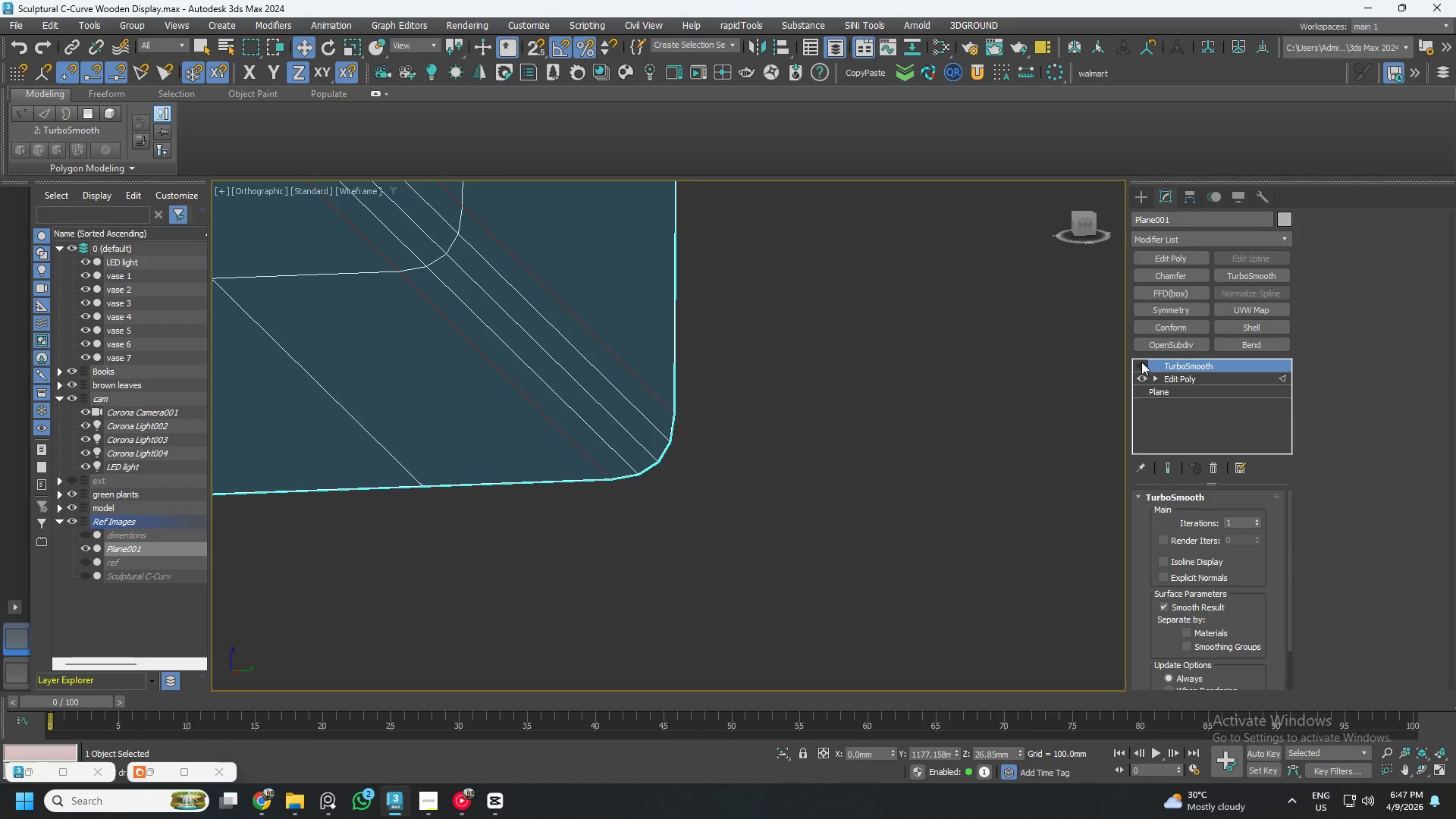 
left_click([1141, 362])
 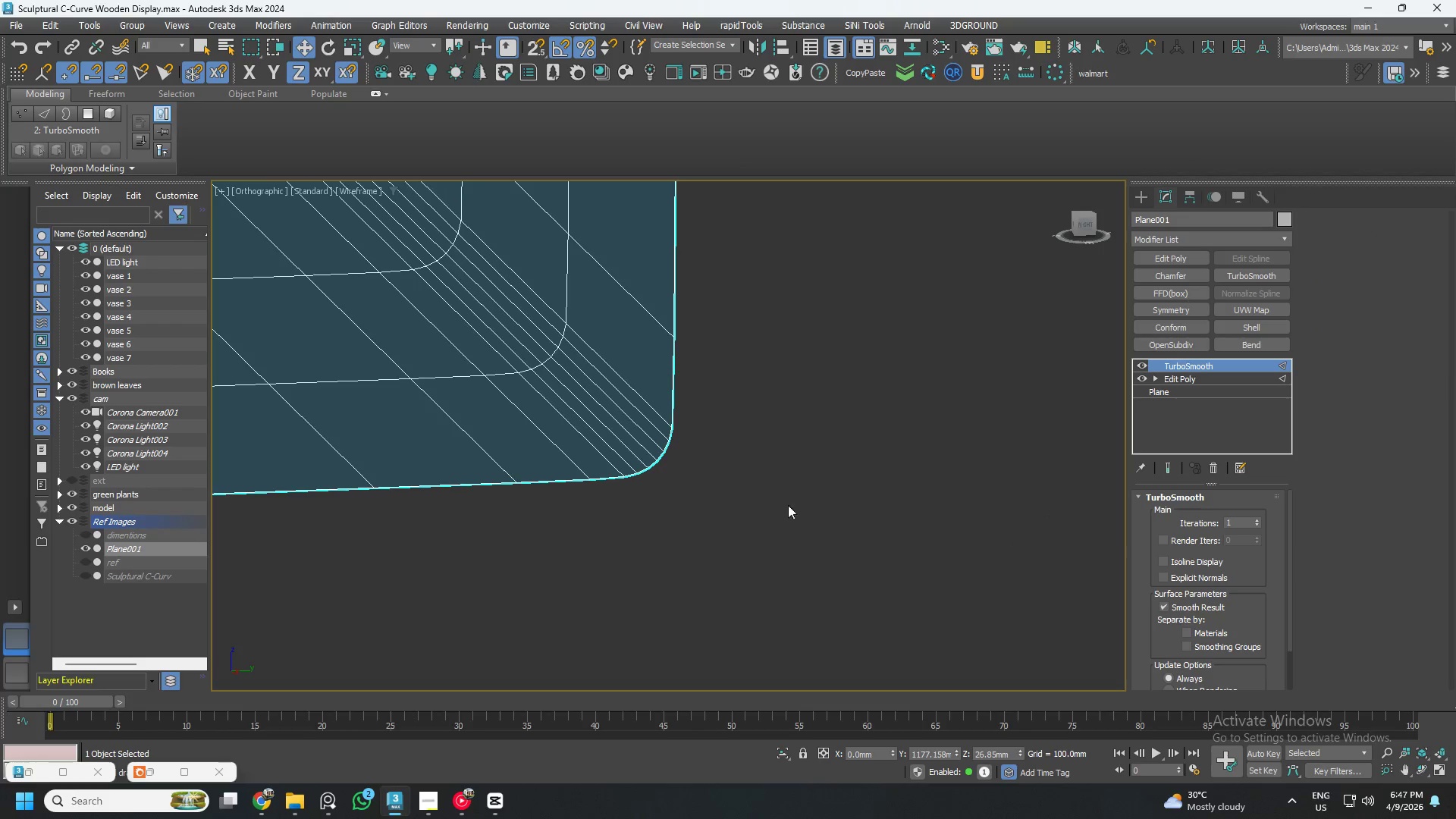 
scroll: coordinate [777, 510], scroll_direction: down, amount: 12.0
 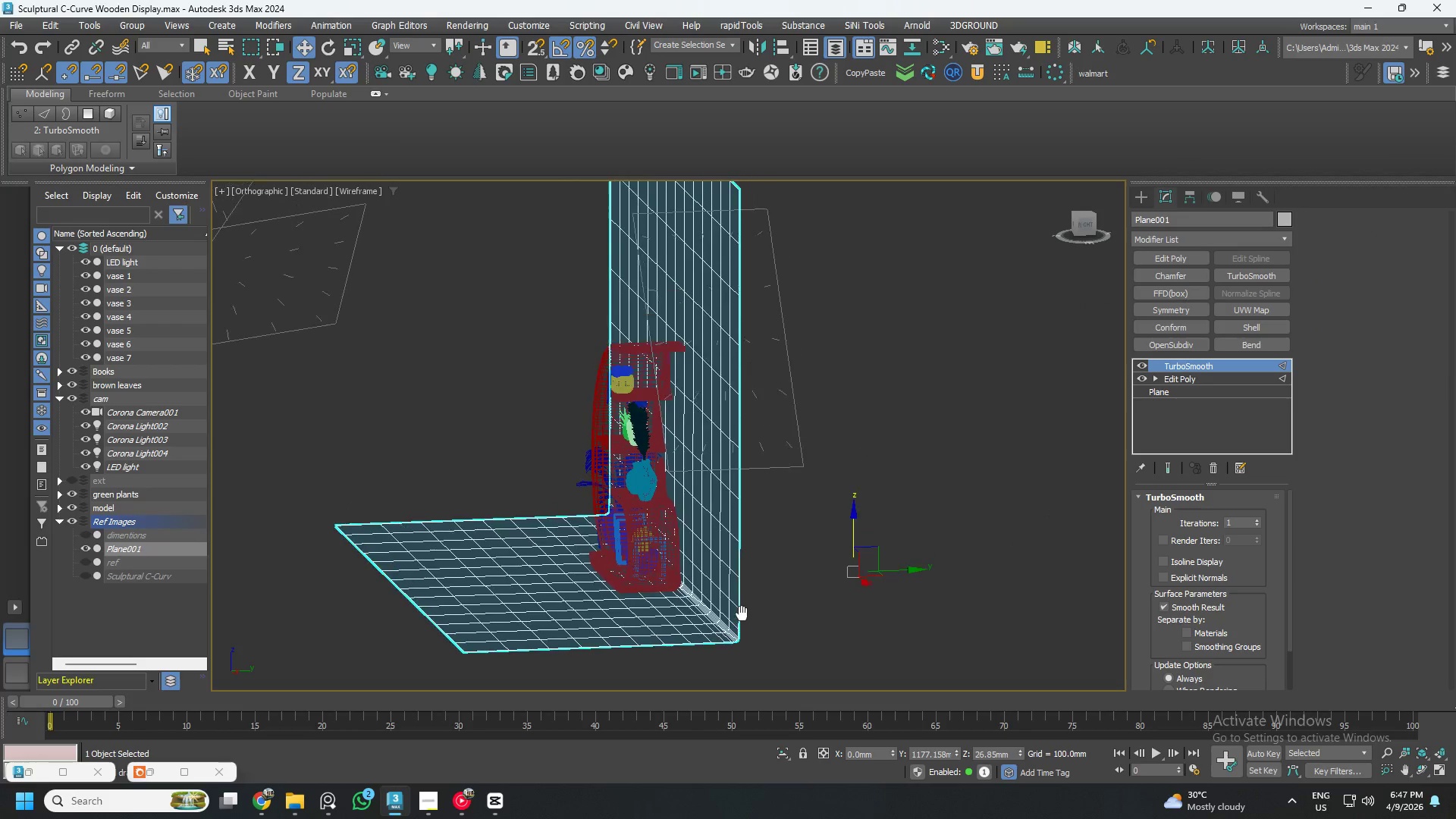 
hold_key(key=AltLeft, duration=0.67)
 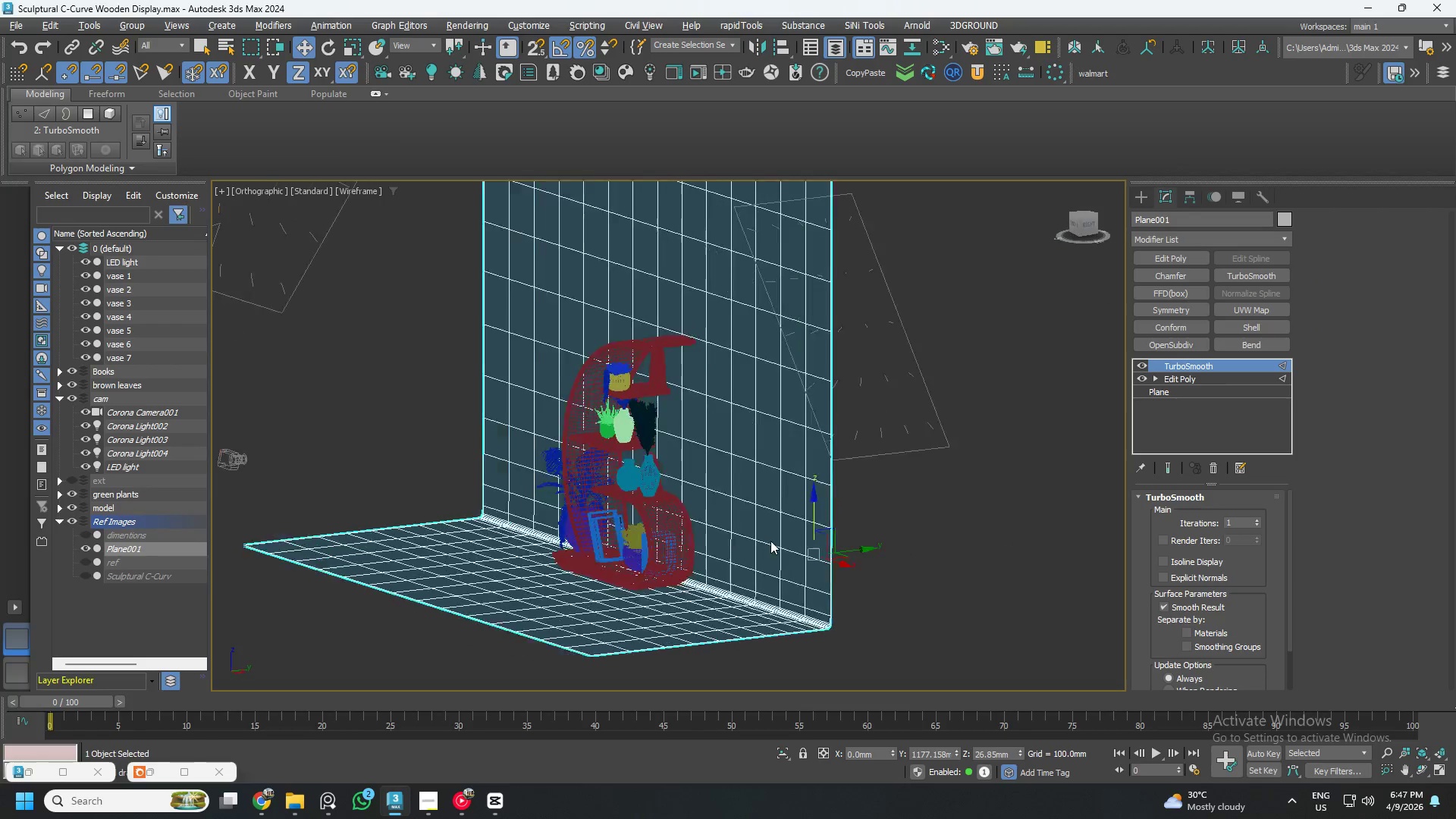 
hold_key(key=AltLeft, duration=0.95)
 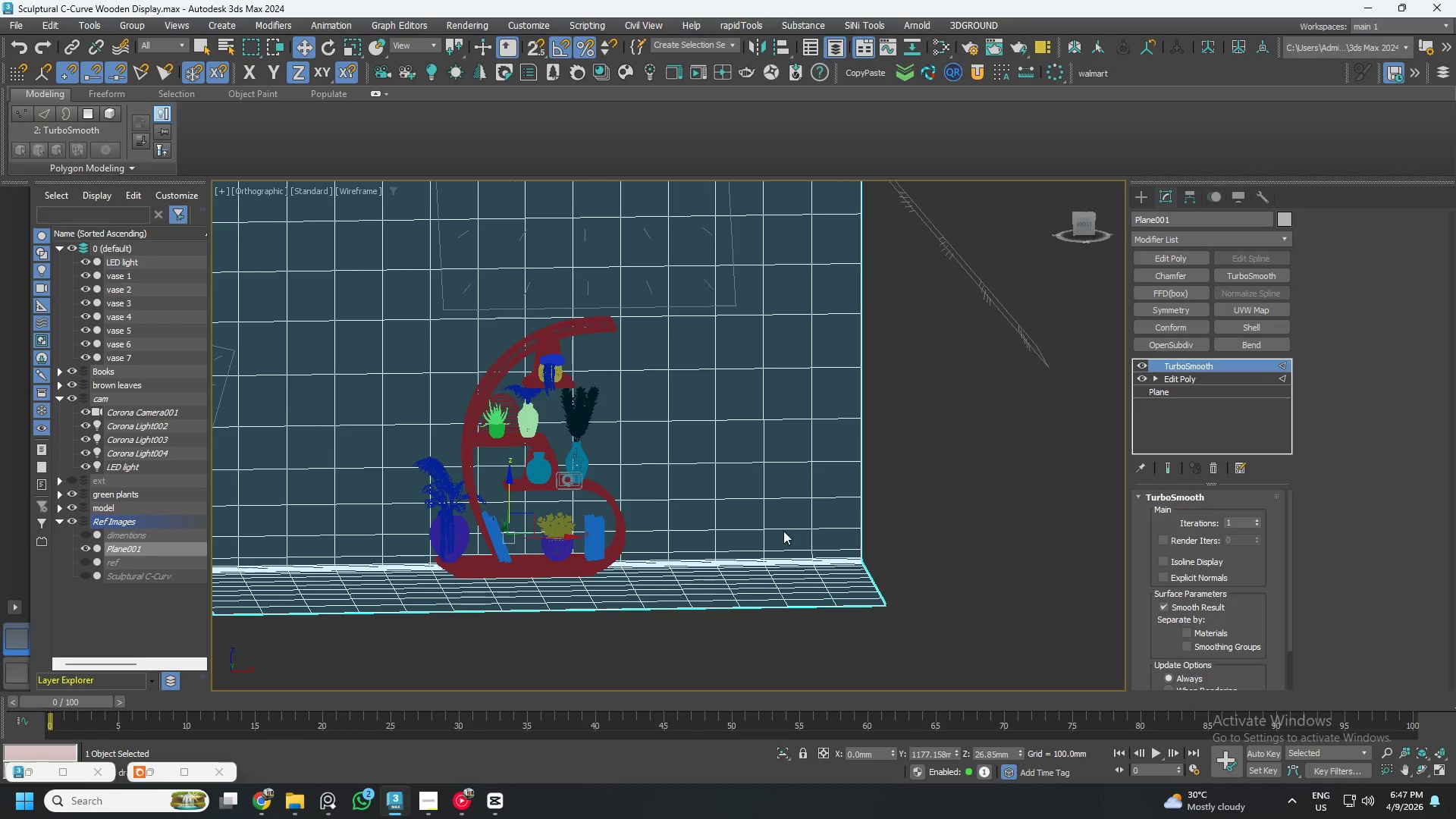 
hold_key(key=AltLeft, duration=0.44)
 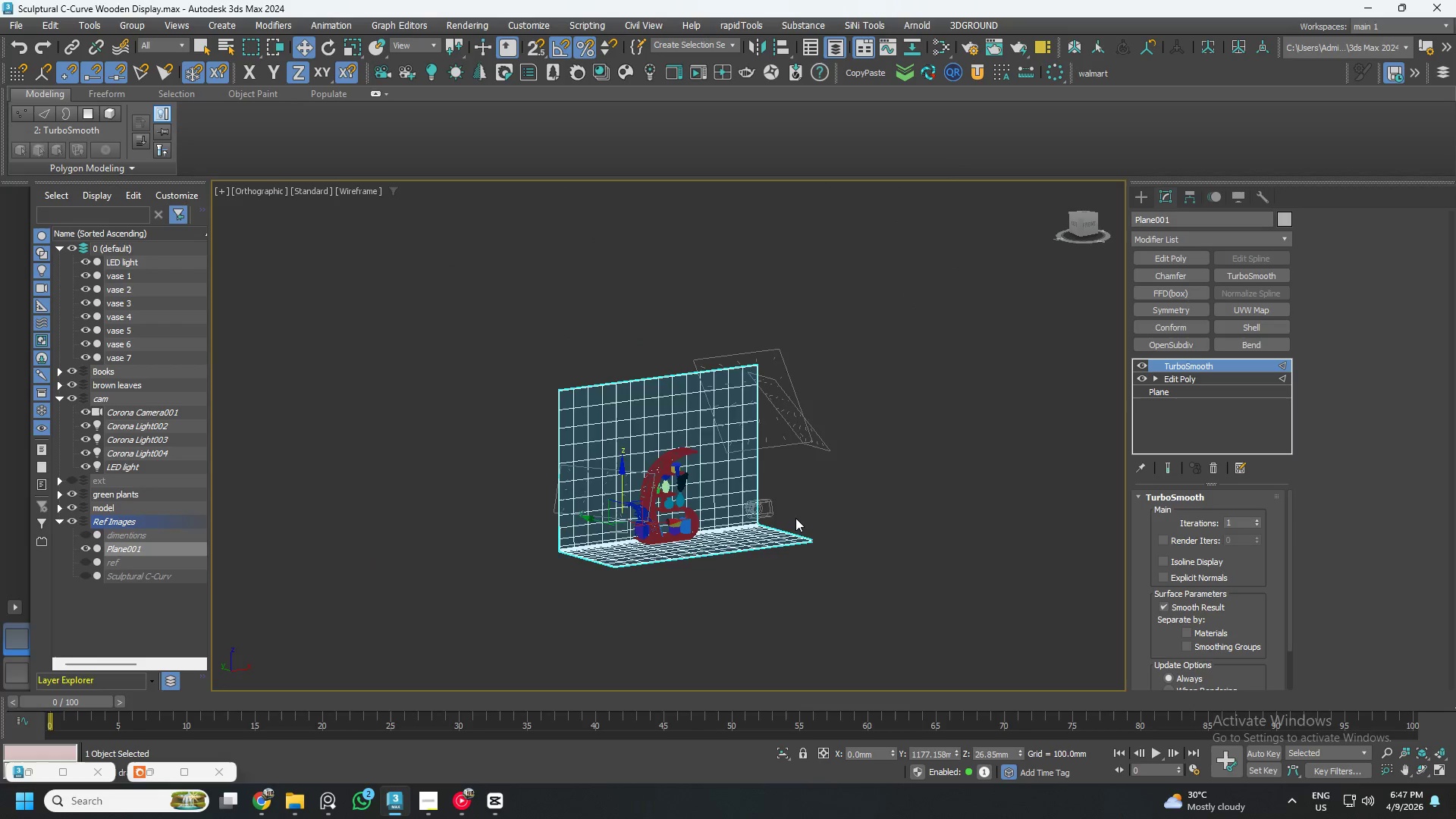 
scroll: coordinate [752, 514], scroll_direction: down, amount: 3.0
 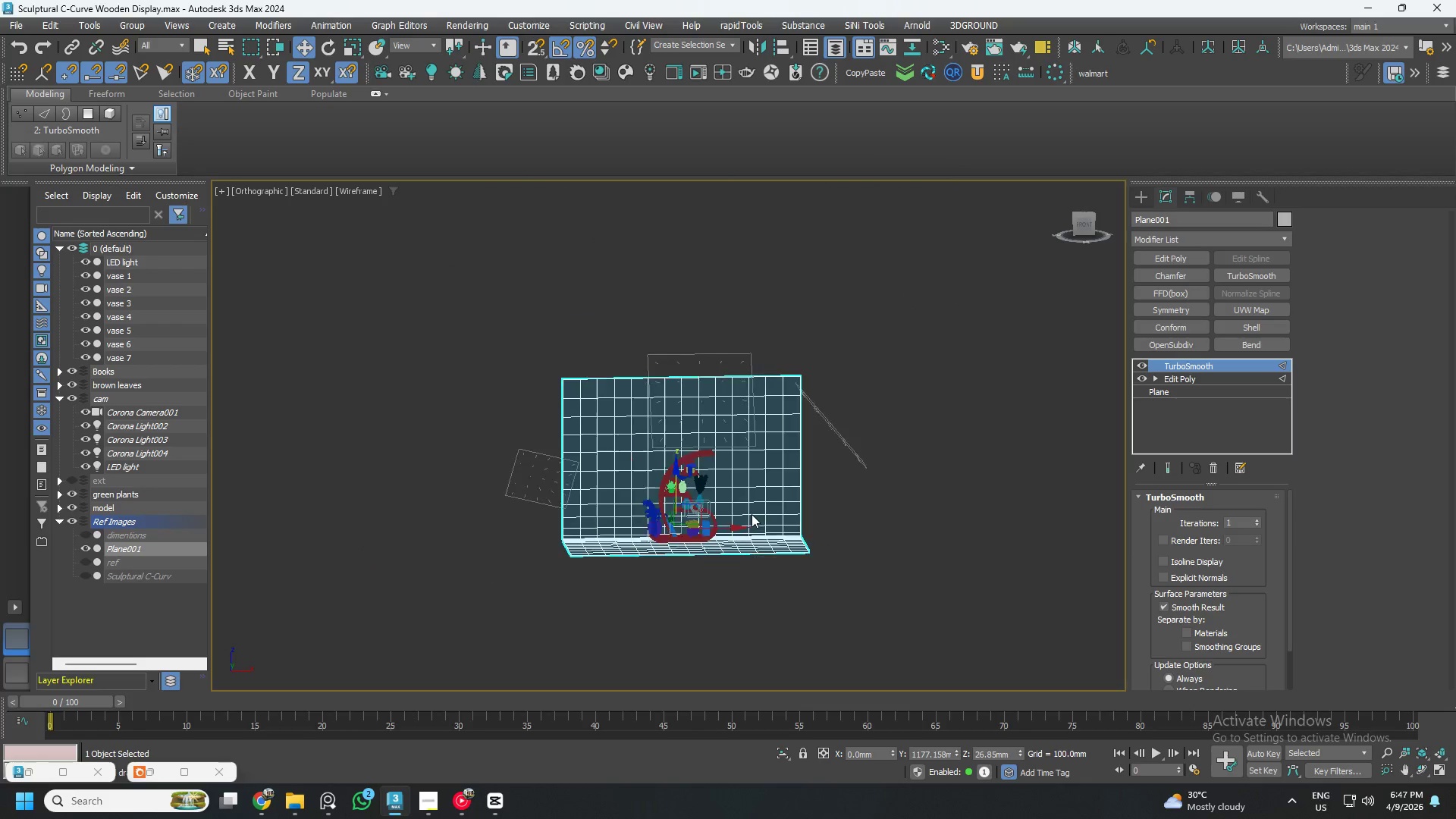 
key(F3)
 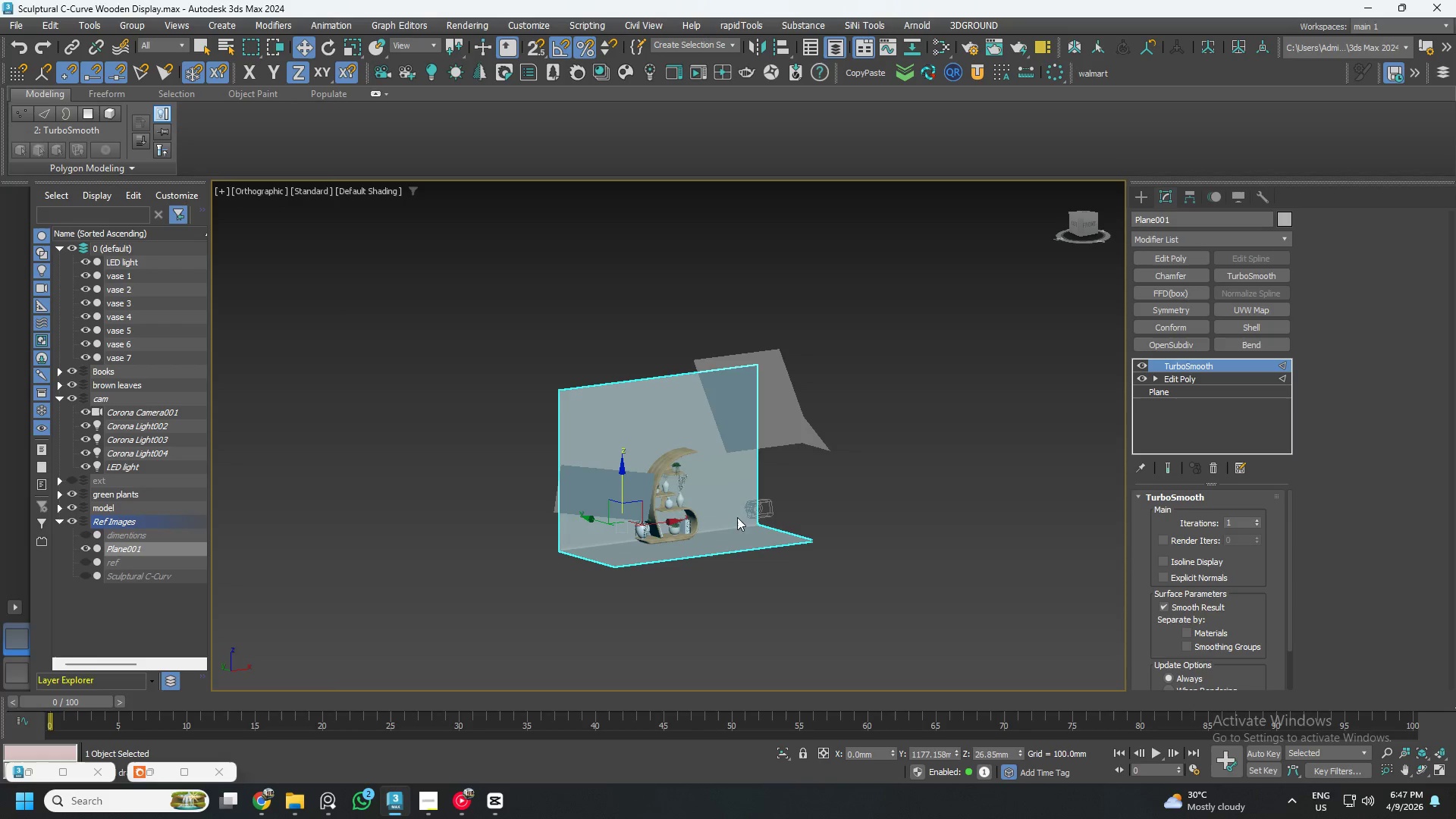 
scroll: coordinate [684, 526], scroll_direction: up, amount: 3.0
 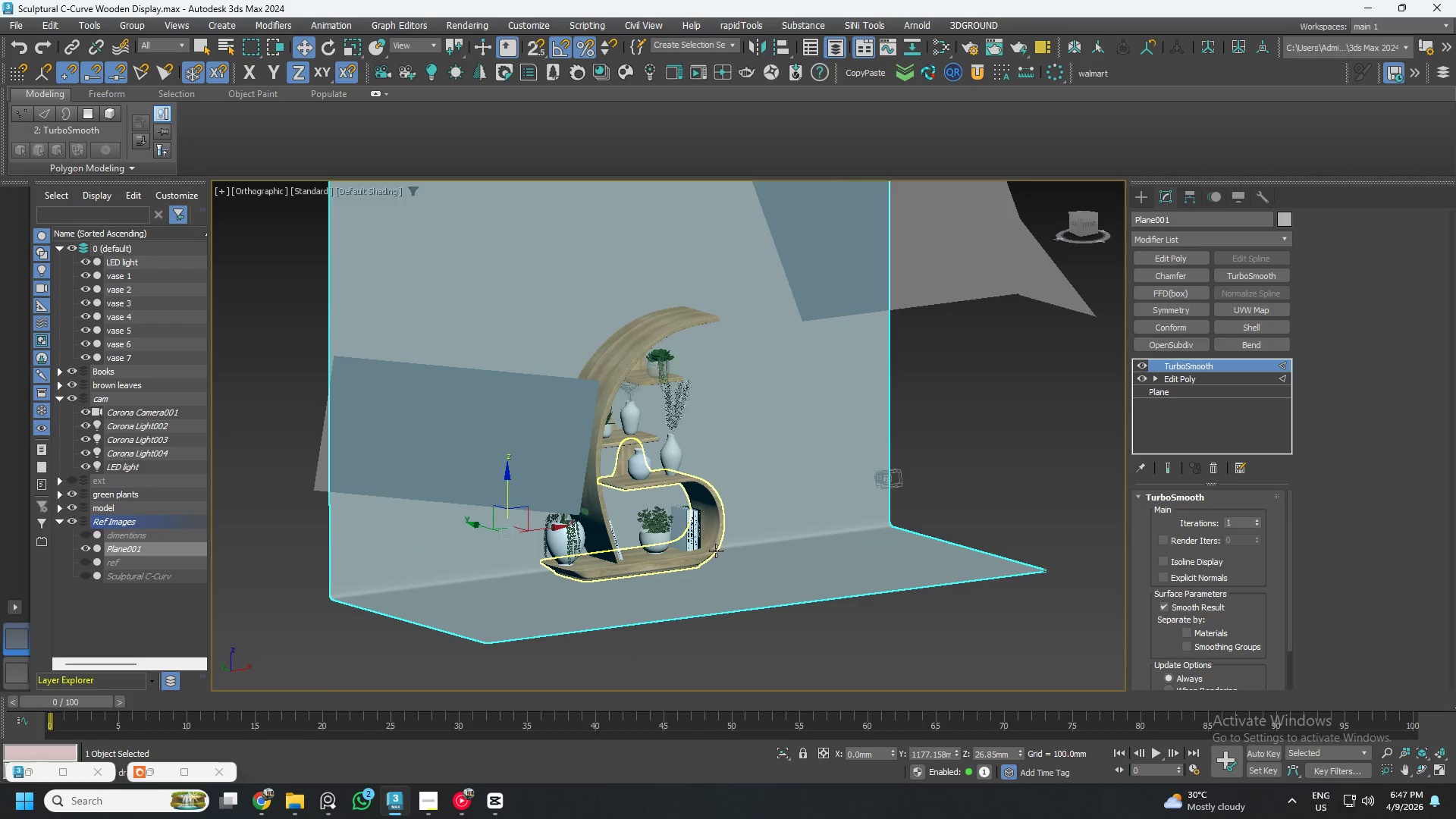 
key(M)
 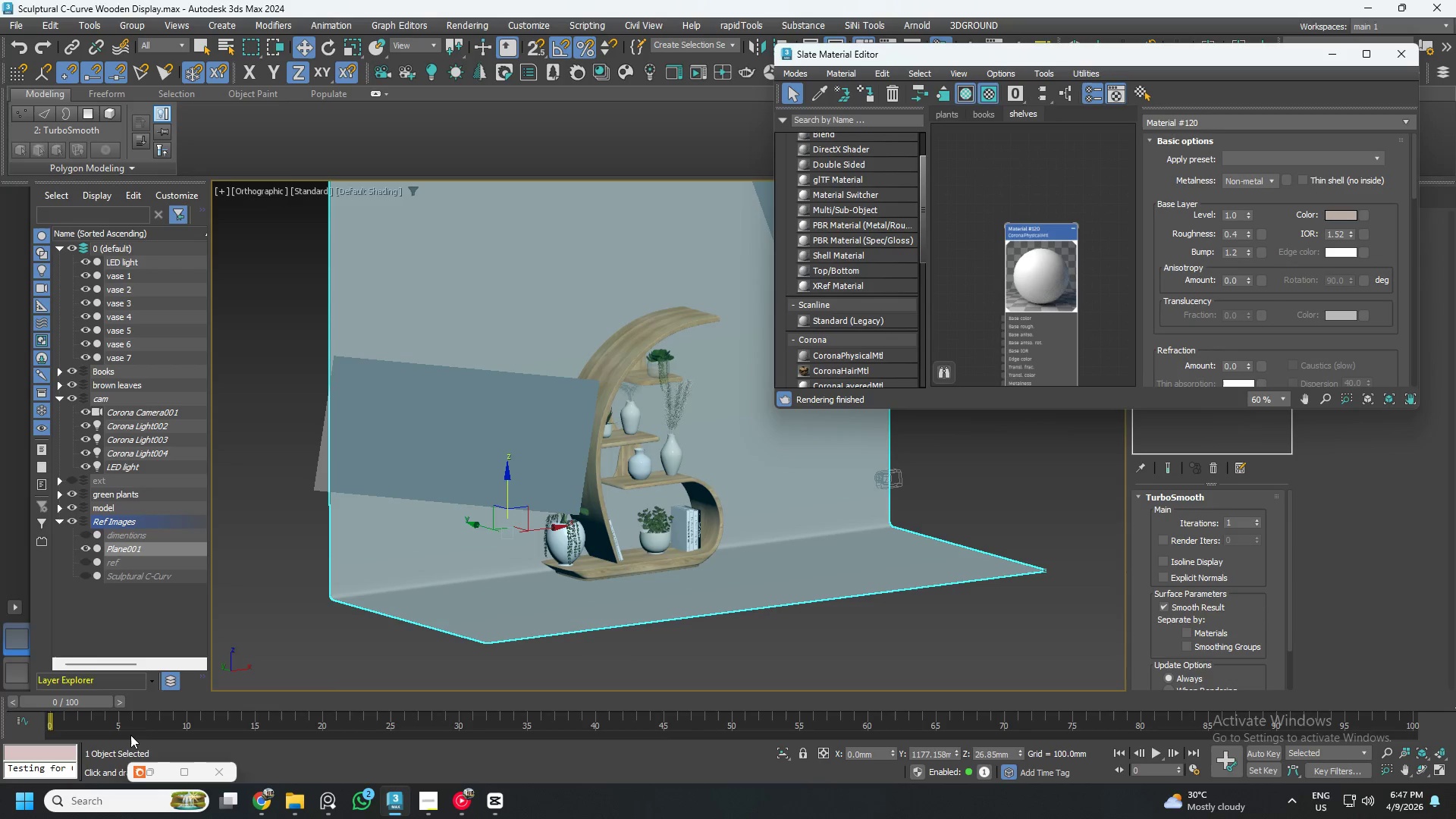 
left_click([150, 770])
 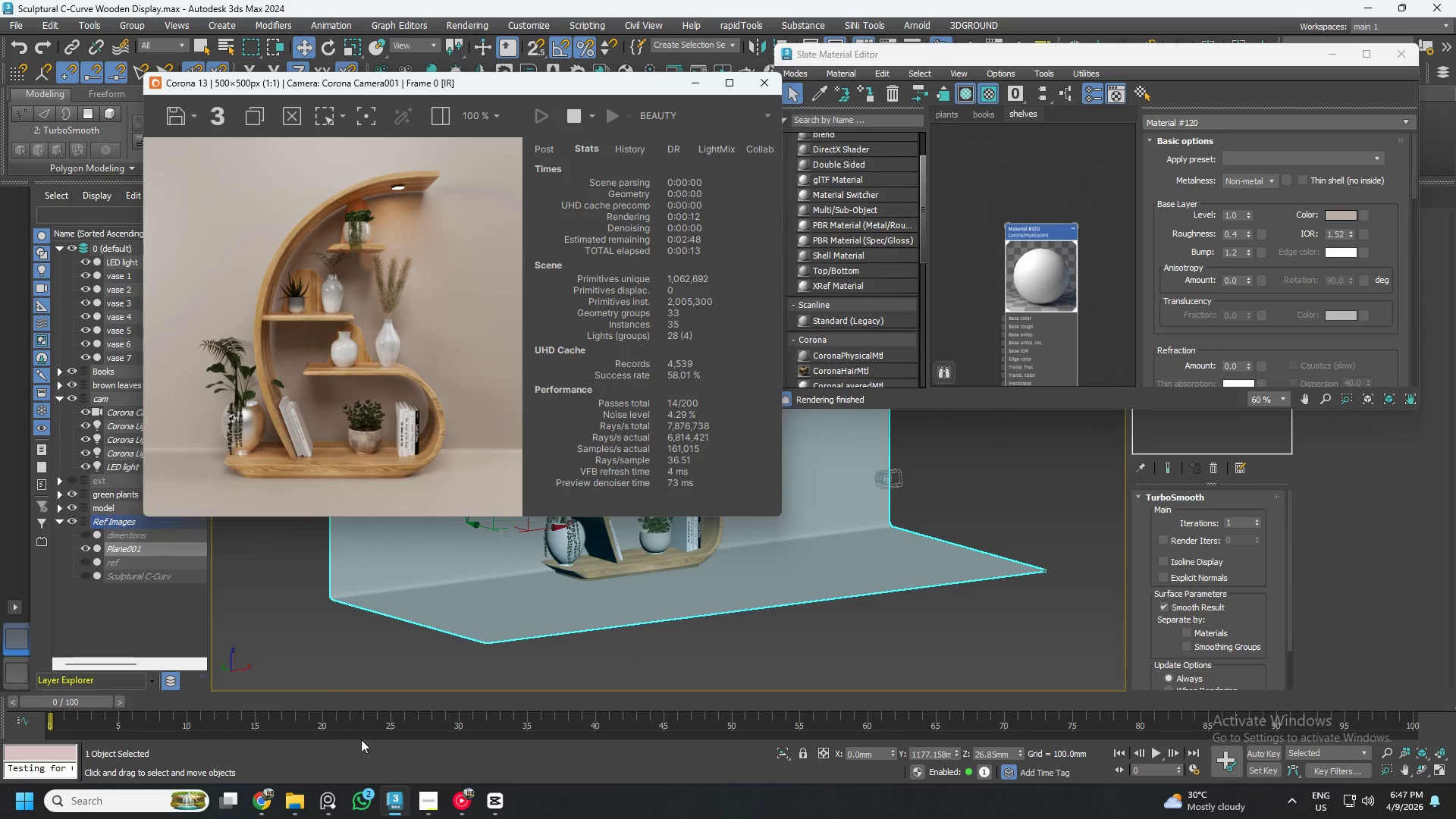 
wait(5.5)
 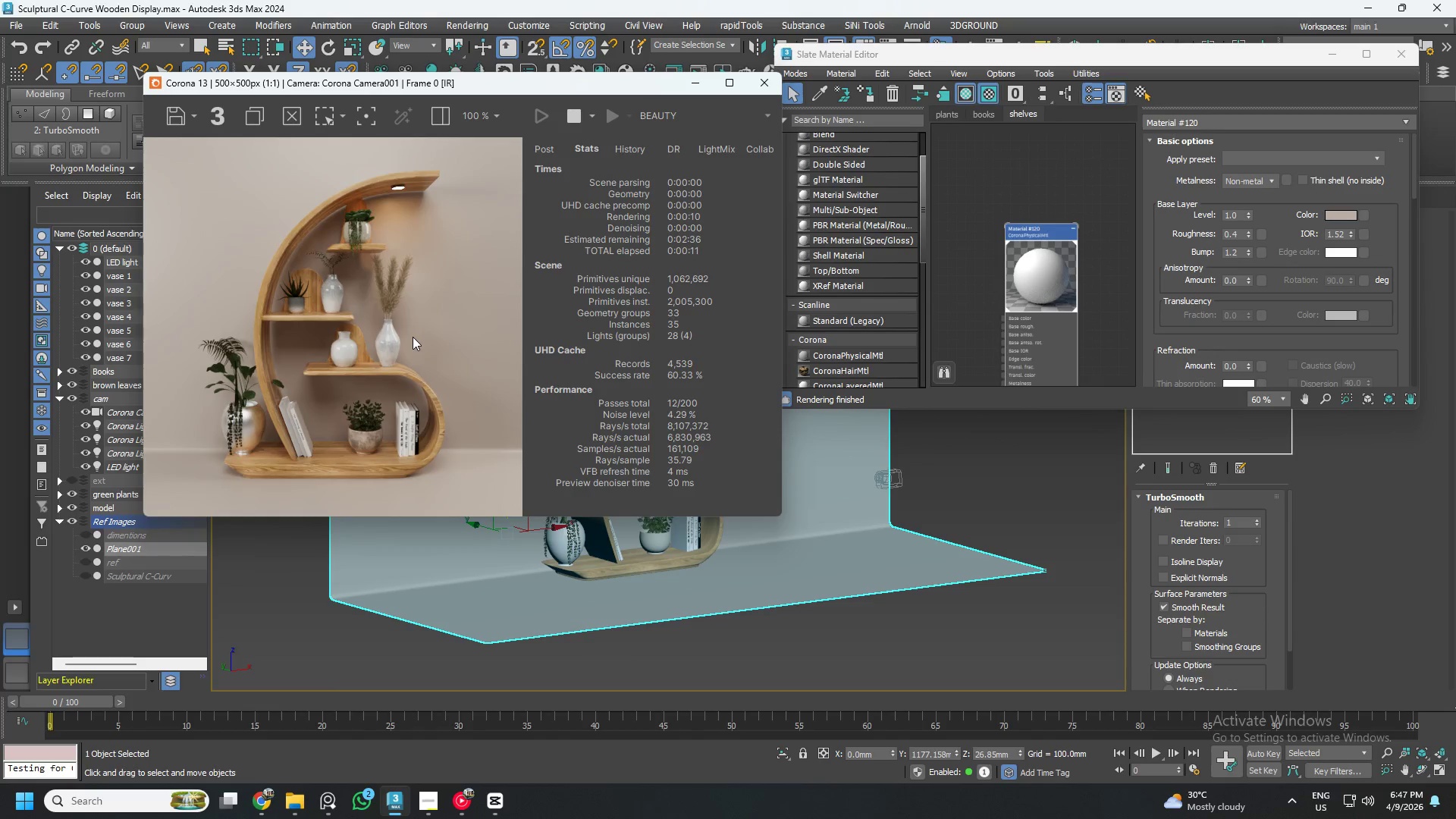 
left_click([323, 805])
 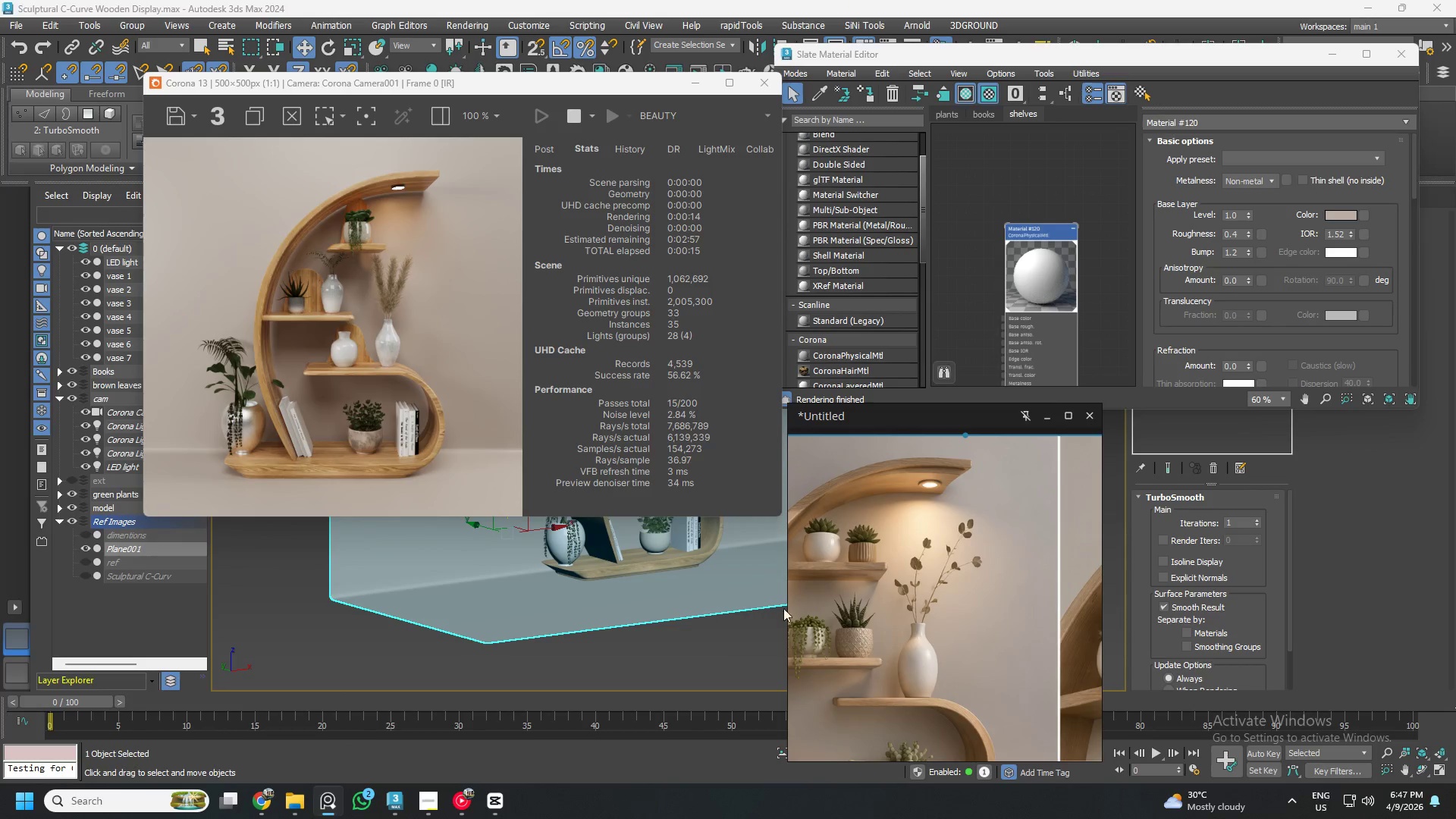 
scroll: coordinate [905, 575], scroll_direction: down, amount: 3.0
 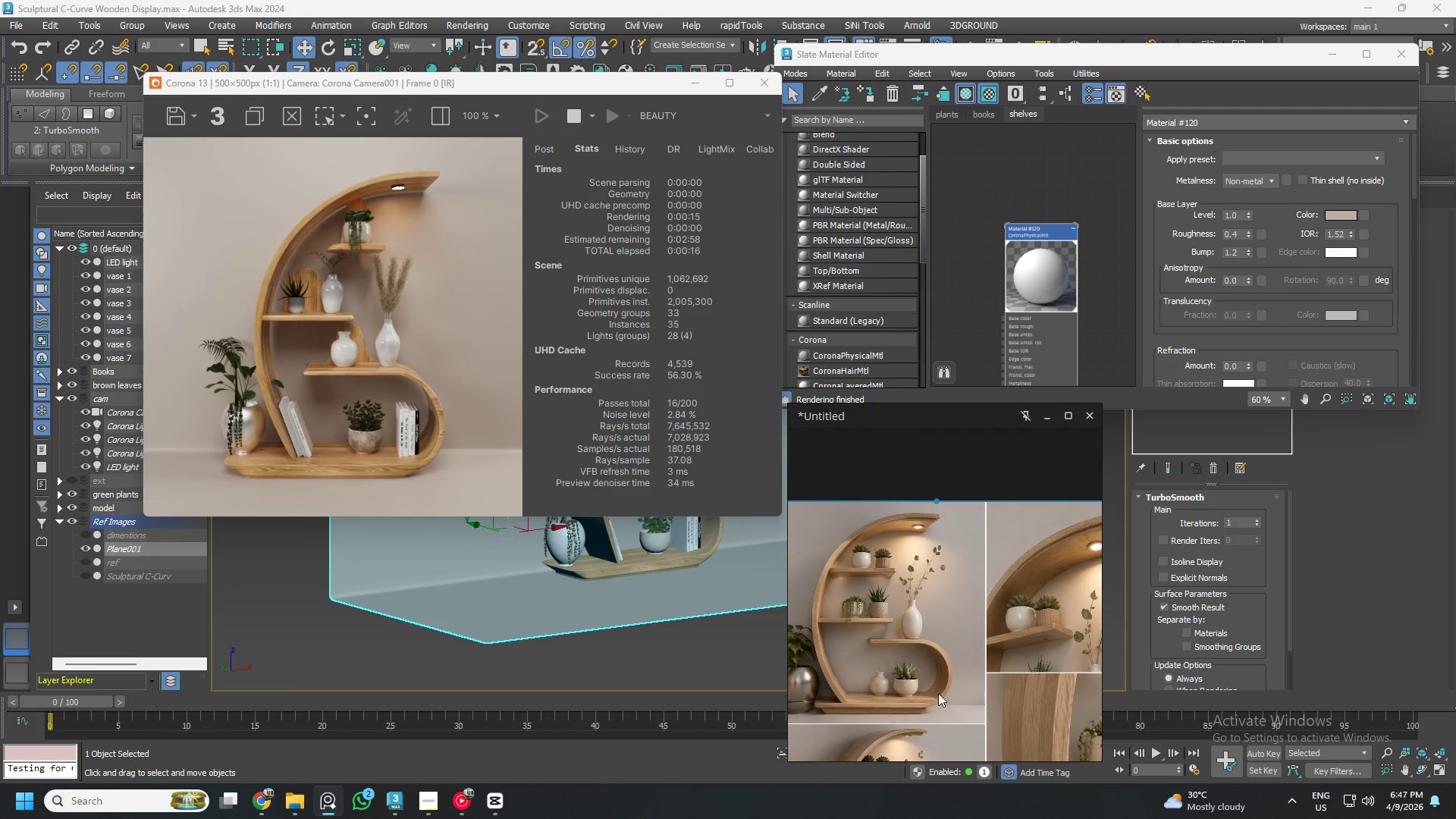 
scroll: coordinate [957, 711], scroll_direction: up, amount: 4.0
 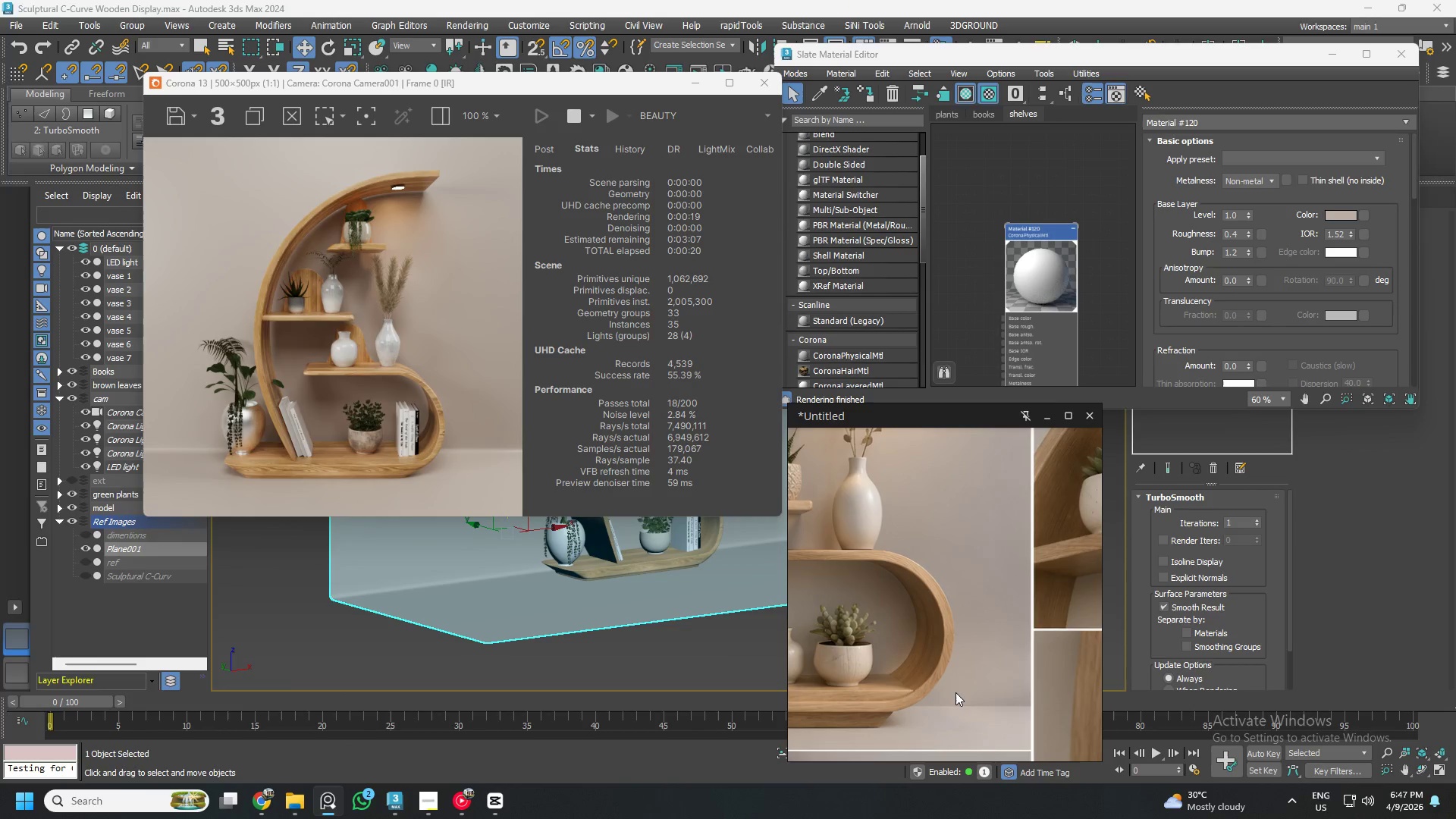 
left_click([1046, 416])
 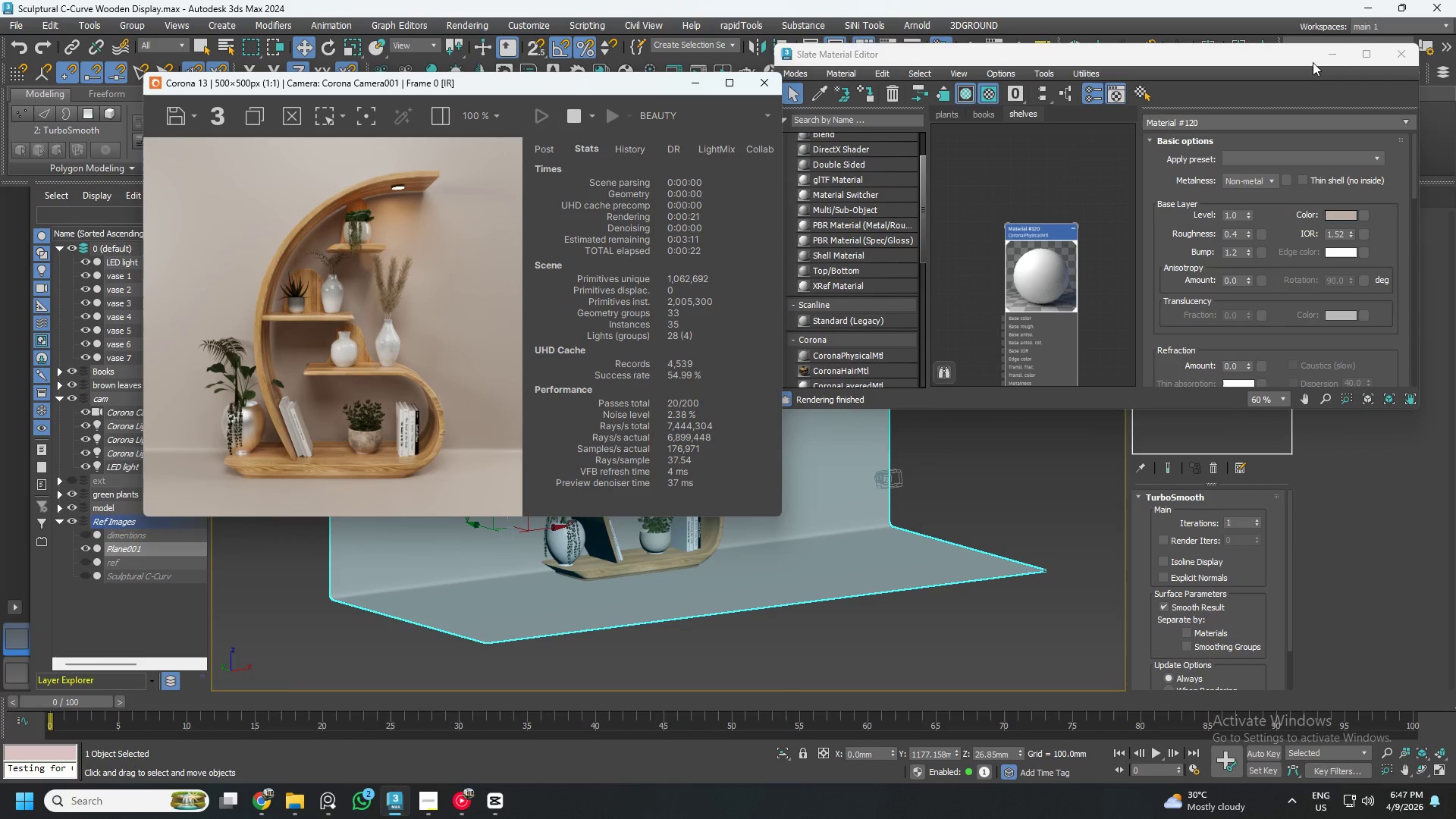 
left_click([1328, 53])
 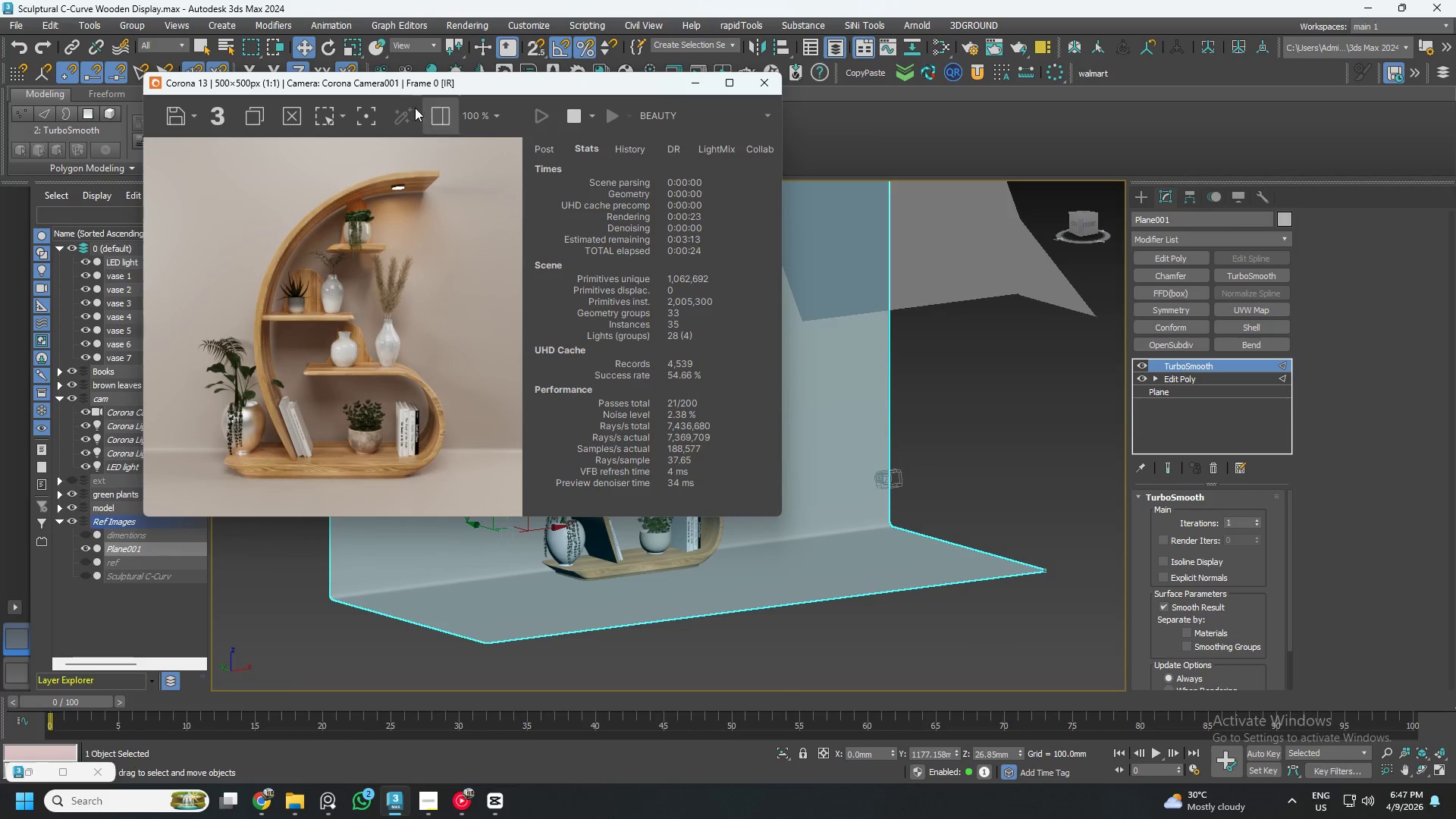 
left_click_drag(start_coordinate=[400, 83], to_coordinate=[376, 31])
 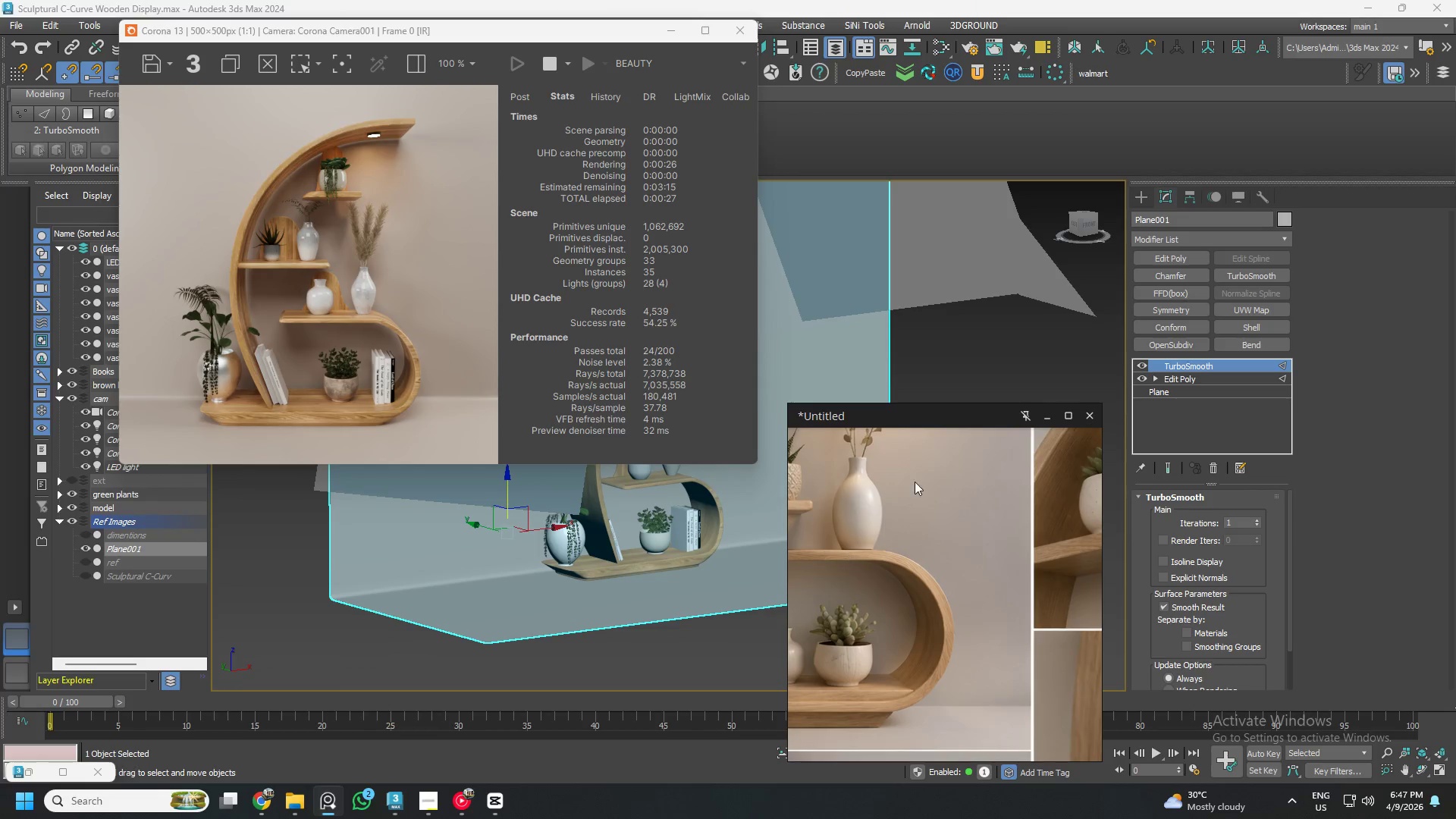 
left_click_drag(start_coordinate=[883, 415], to_coordinate=[172, 430])
 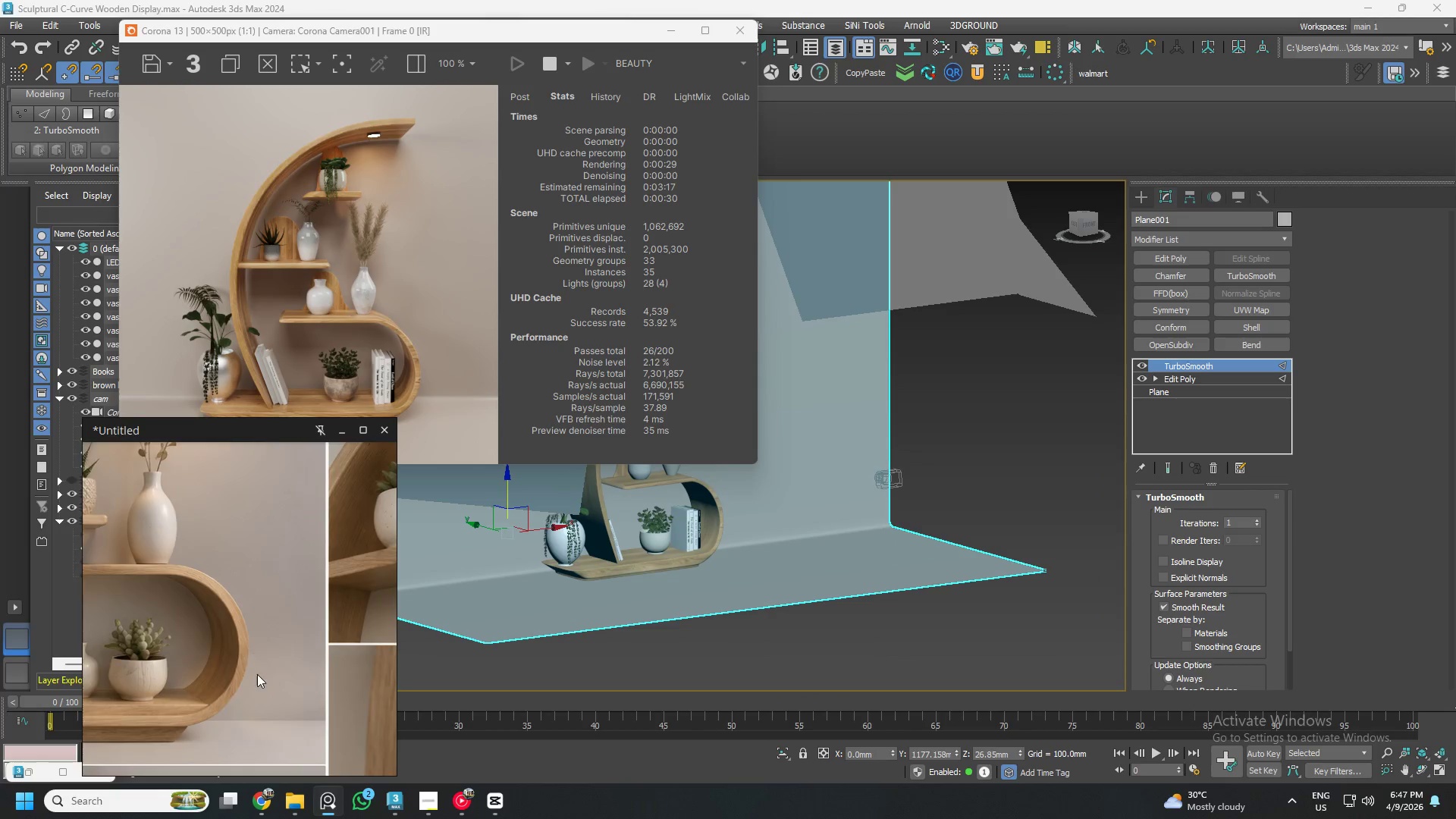 
scroll: coordinate [250, 679], scroll_direction: down, amount: 3.0
 